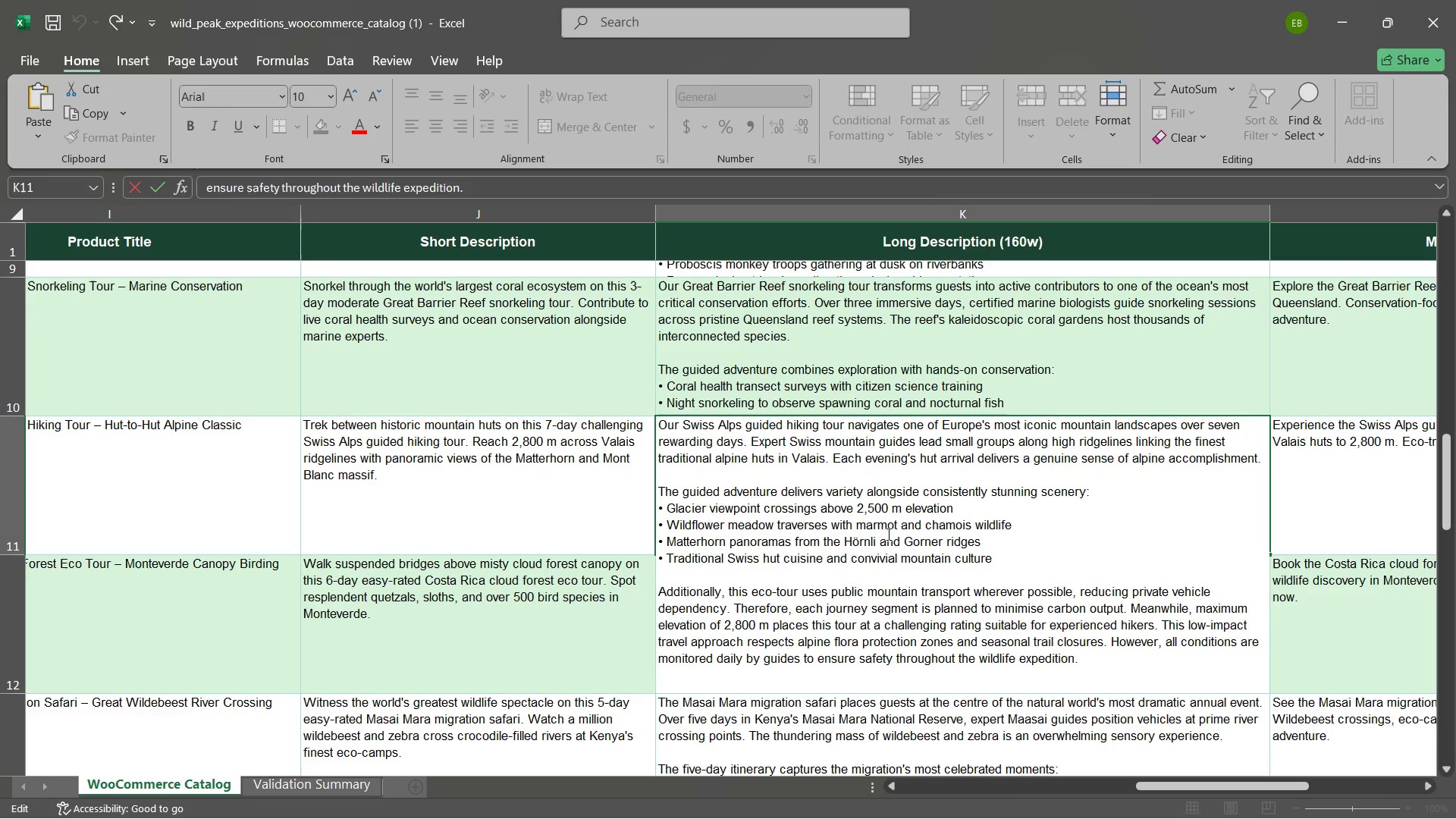 
left_click([887, 534])
 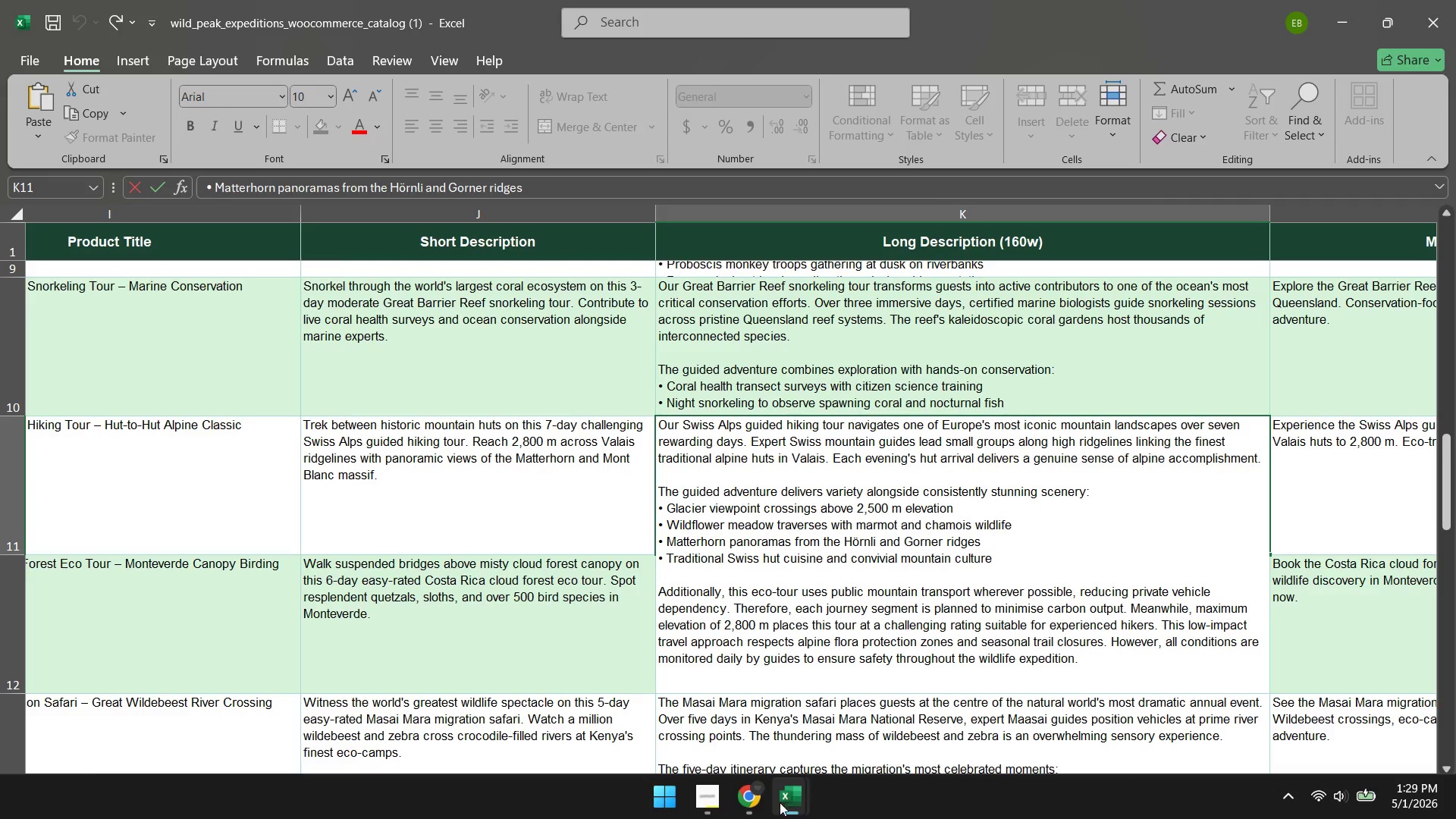 
left_click([757, 802])
 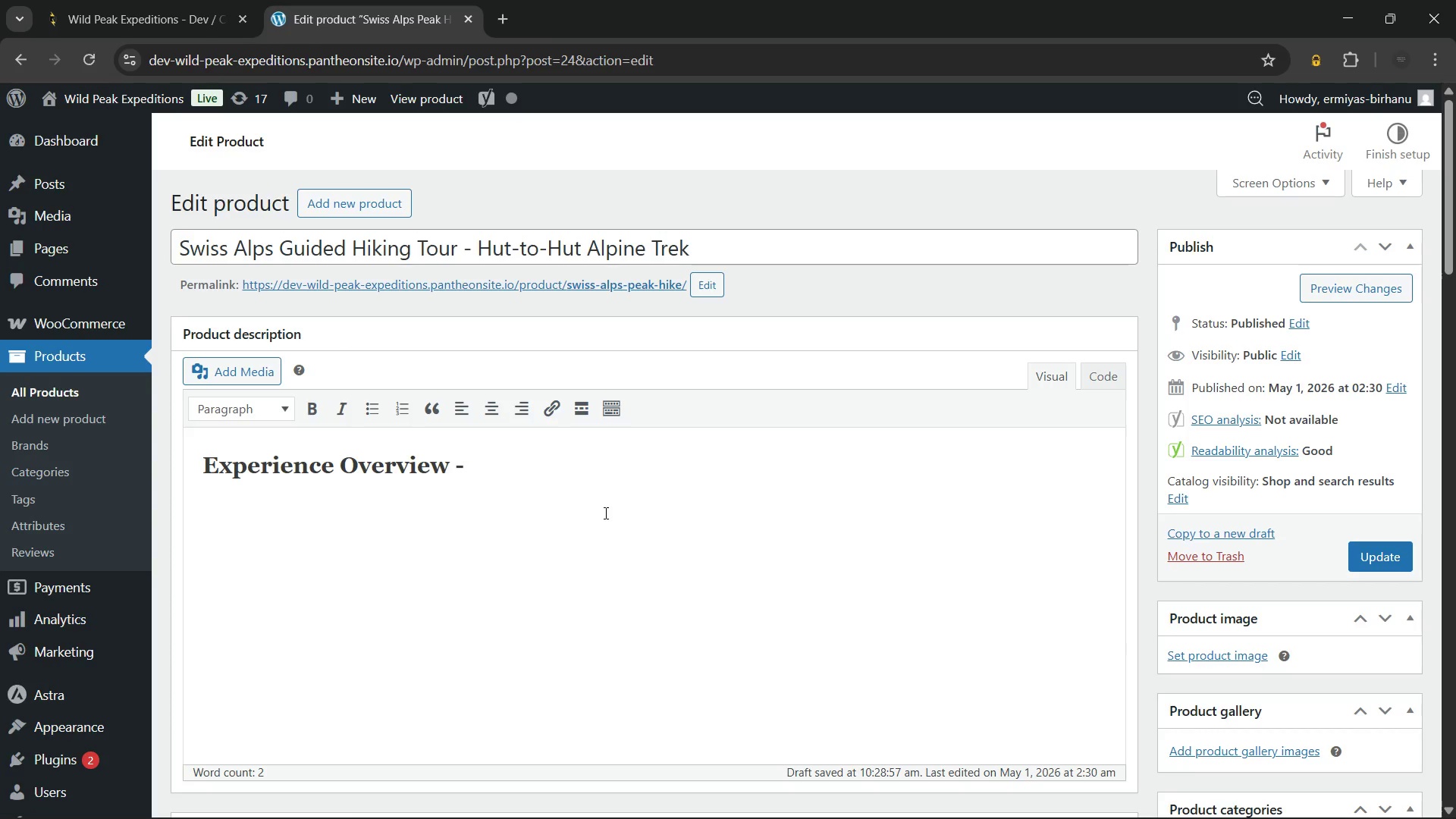 
key(Control+V)
 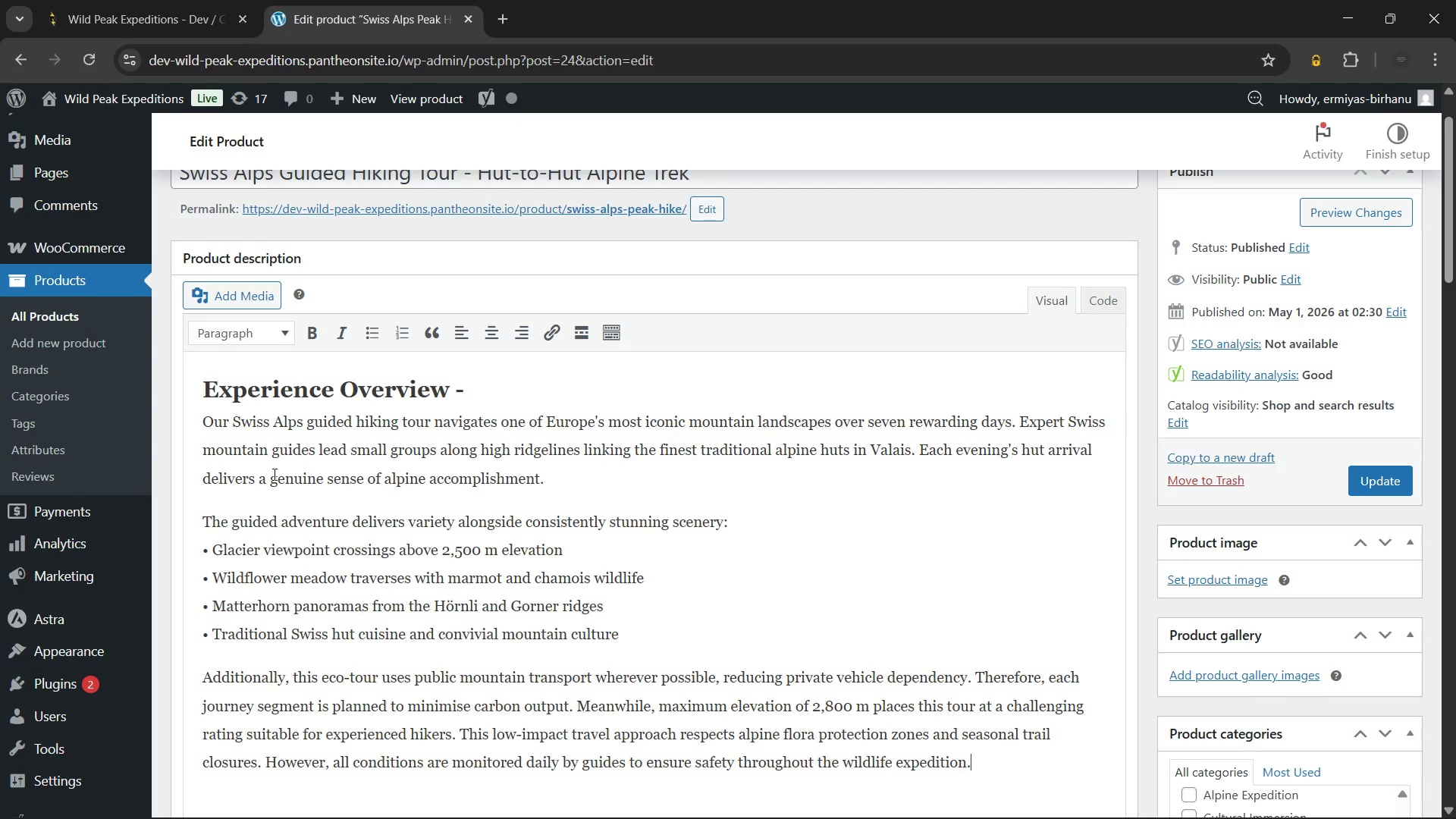 
scroll: coordinate [265, 469], scroll_direction: none, amount: 0.0
 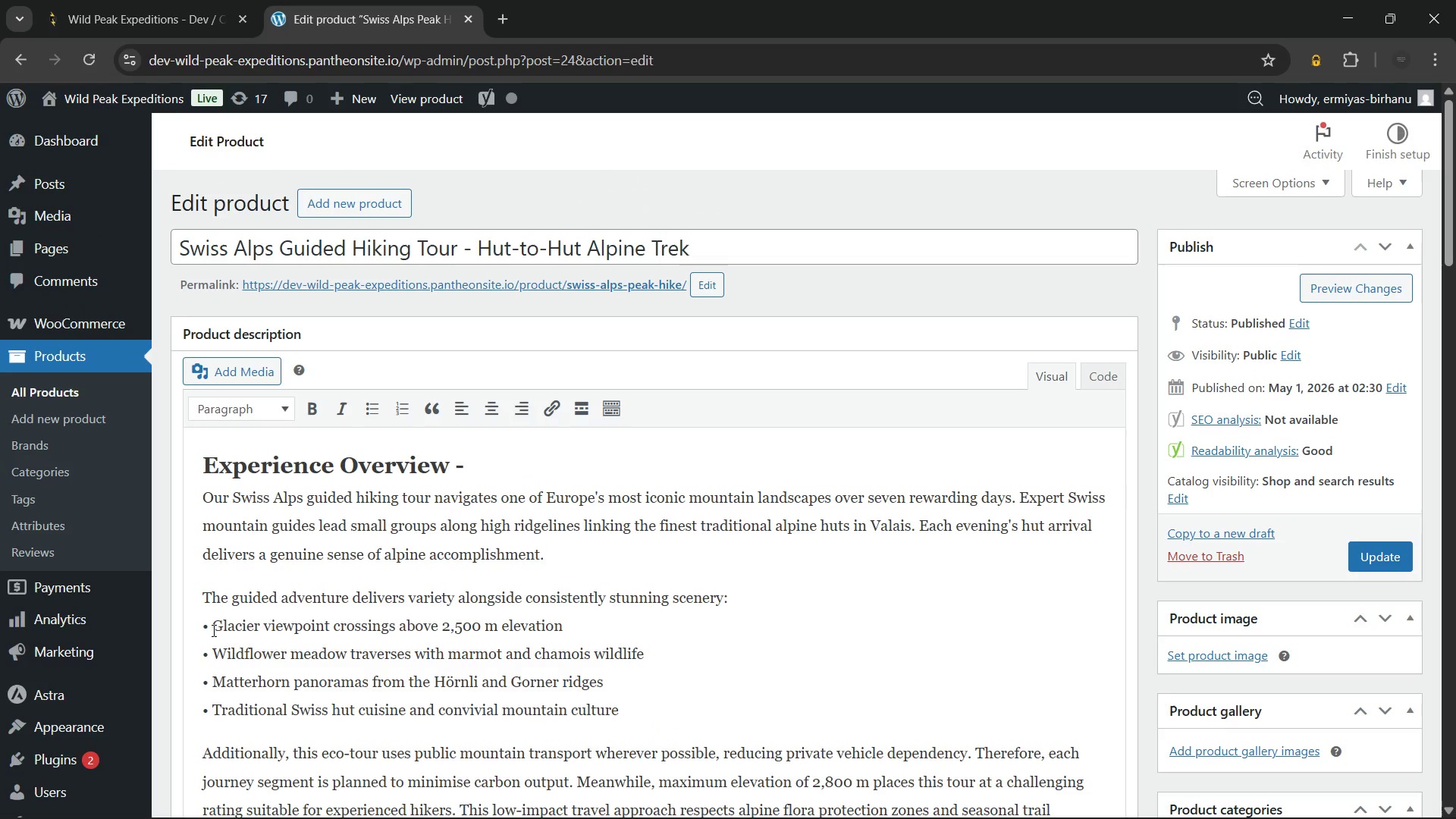 
left_click([212, 630])
 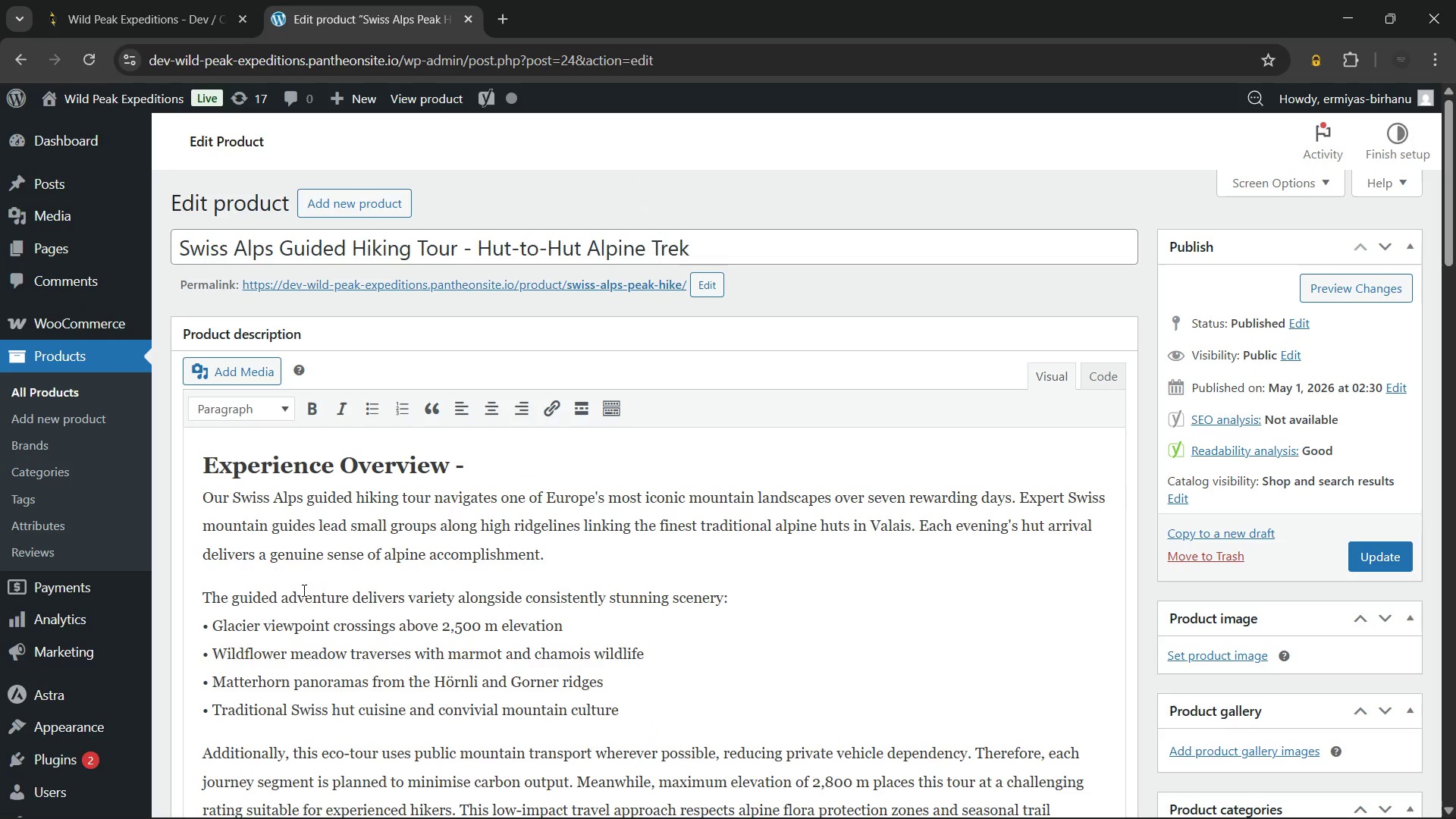 
key(Backspace)
 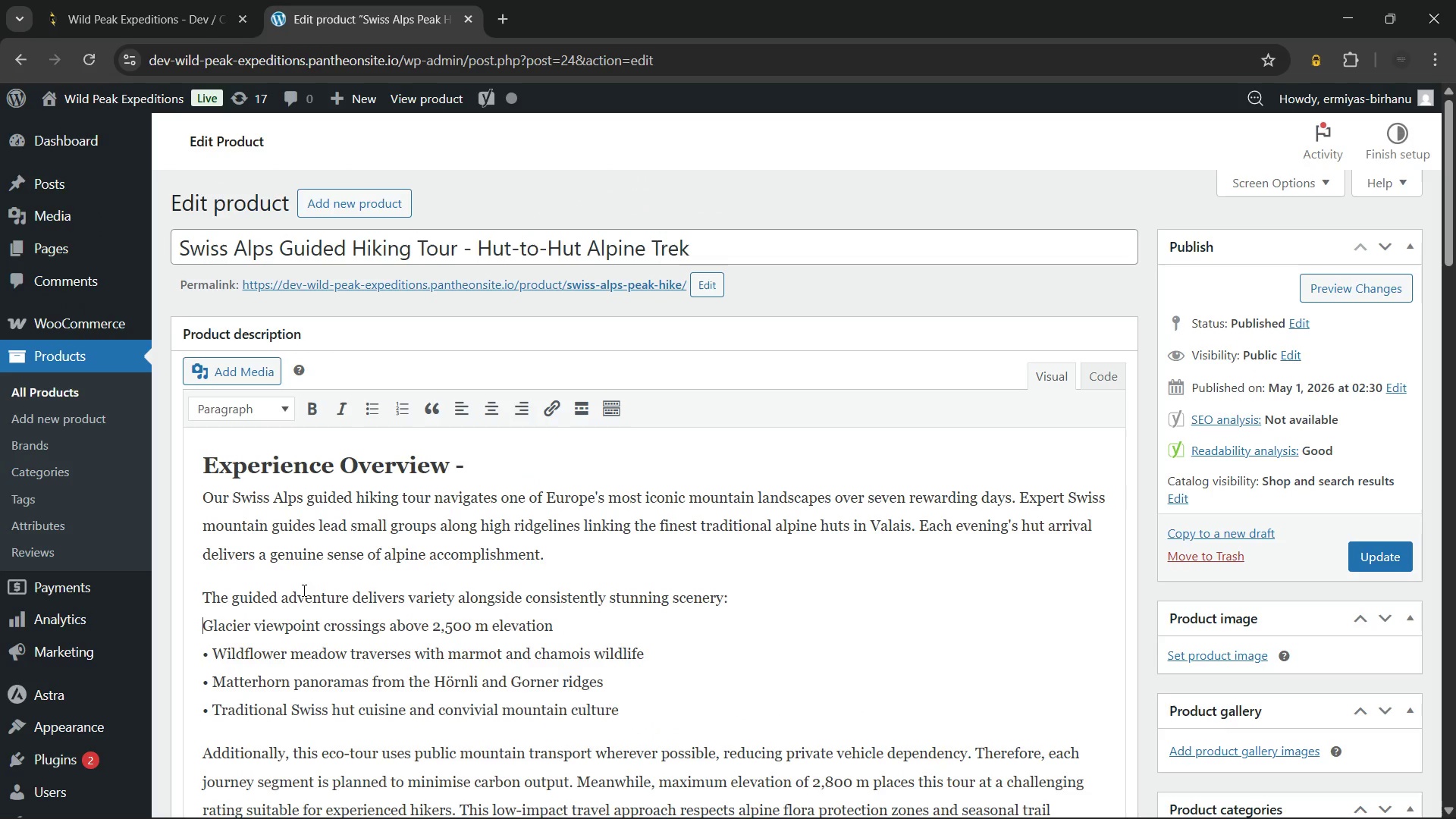 
key(Backspace)
 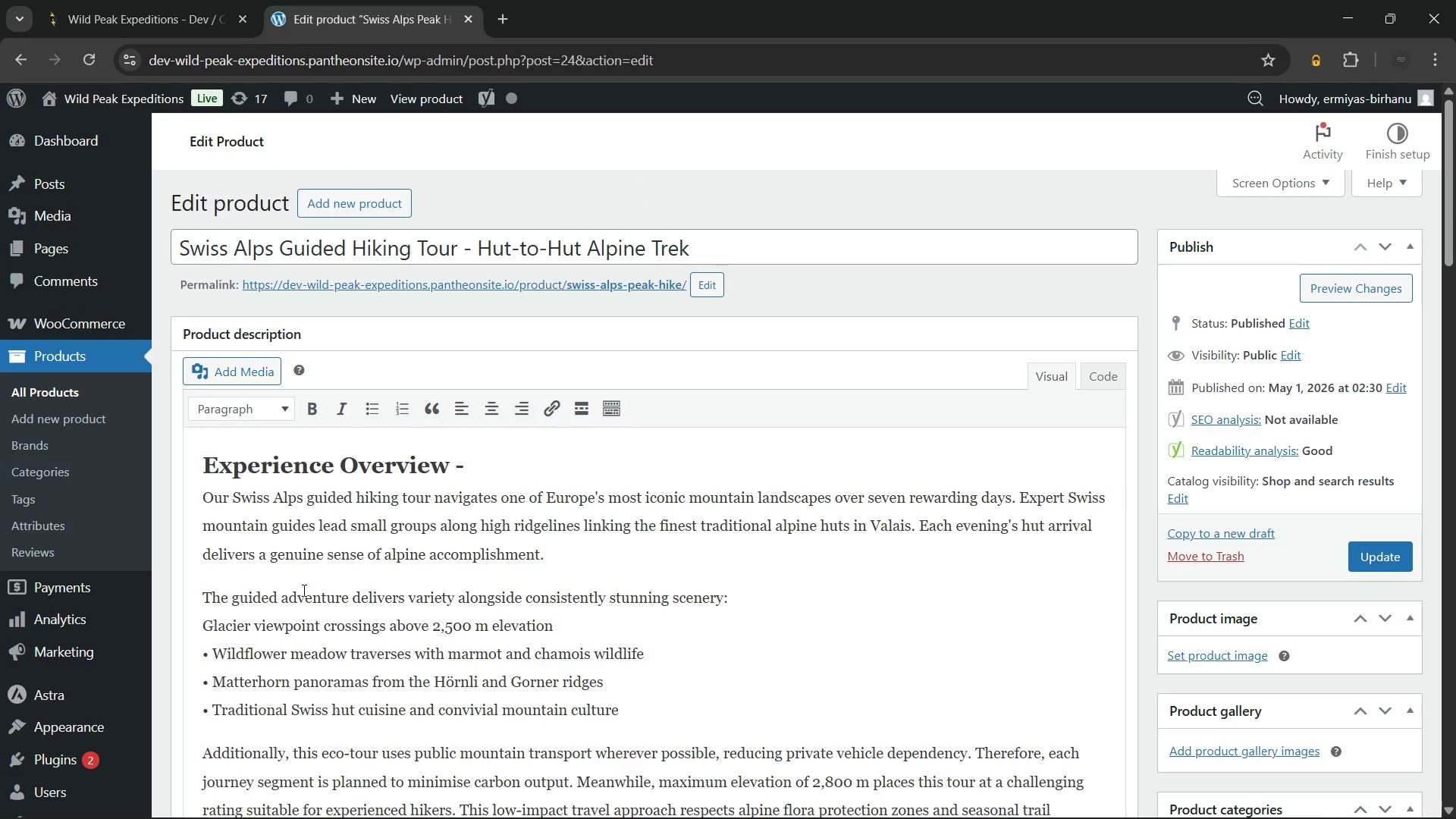 
key(Backspace)
 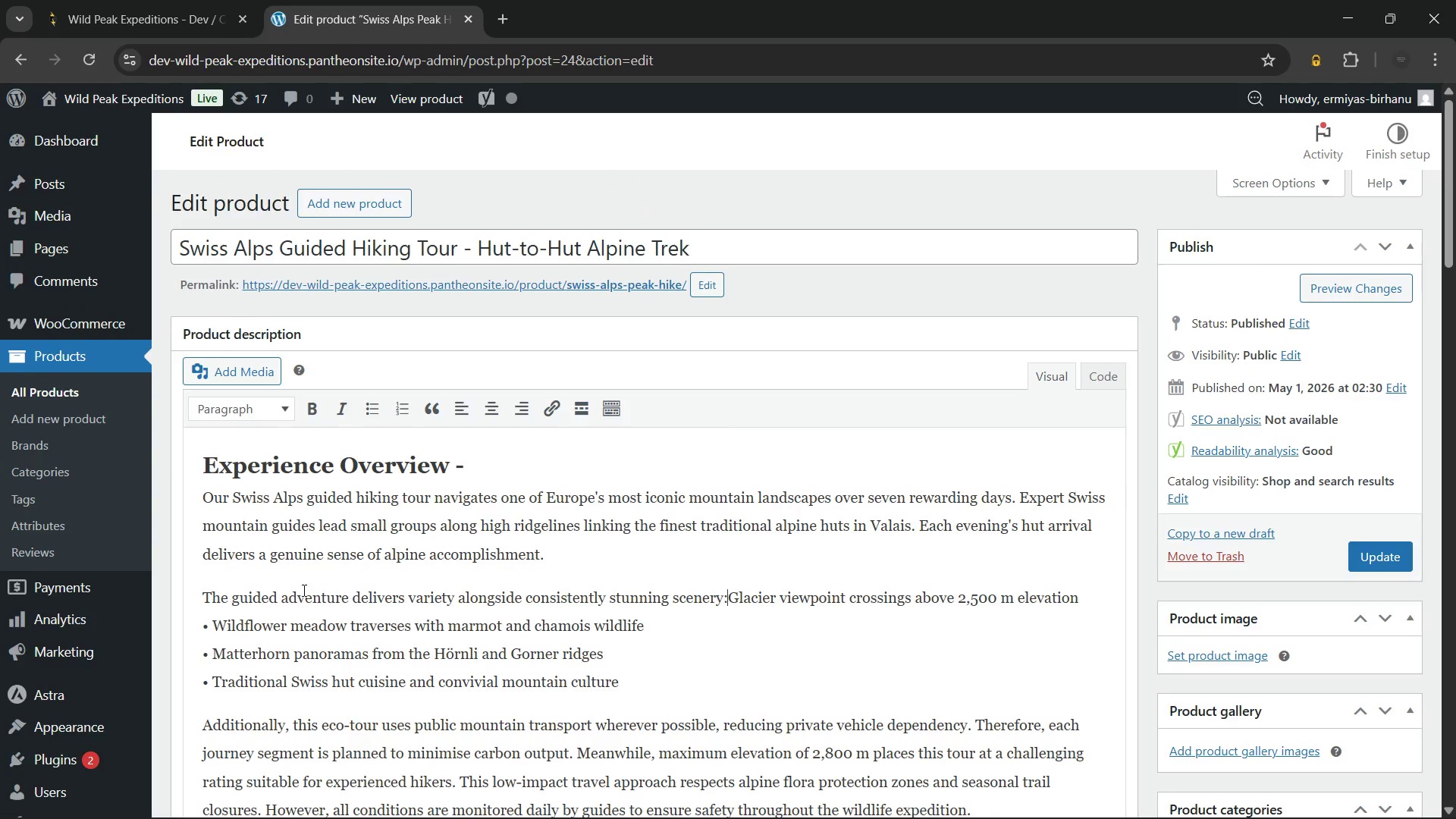 
key(Enter)
 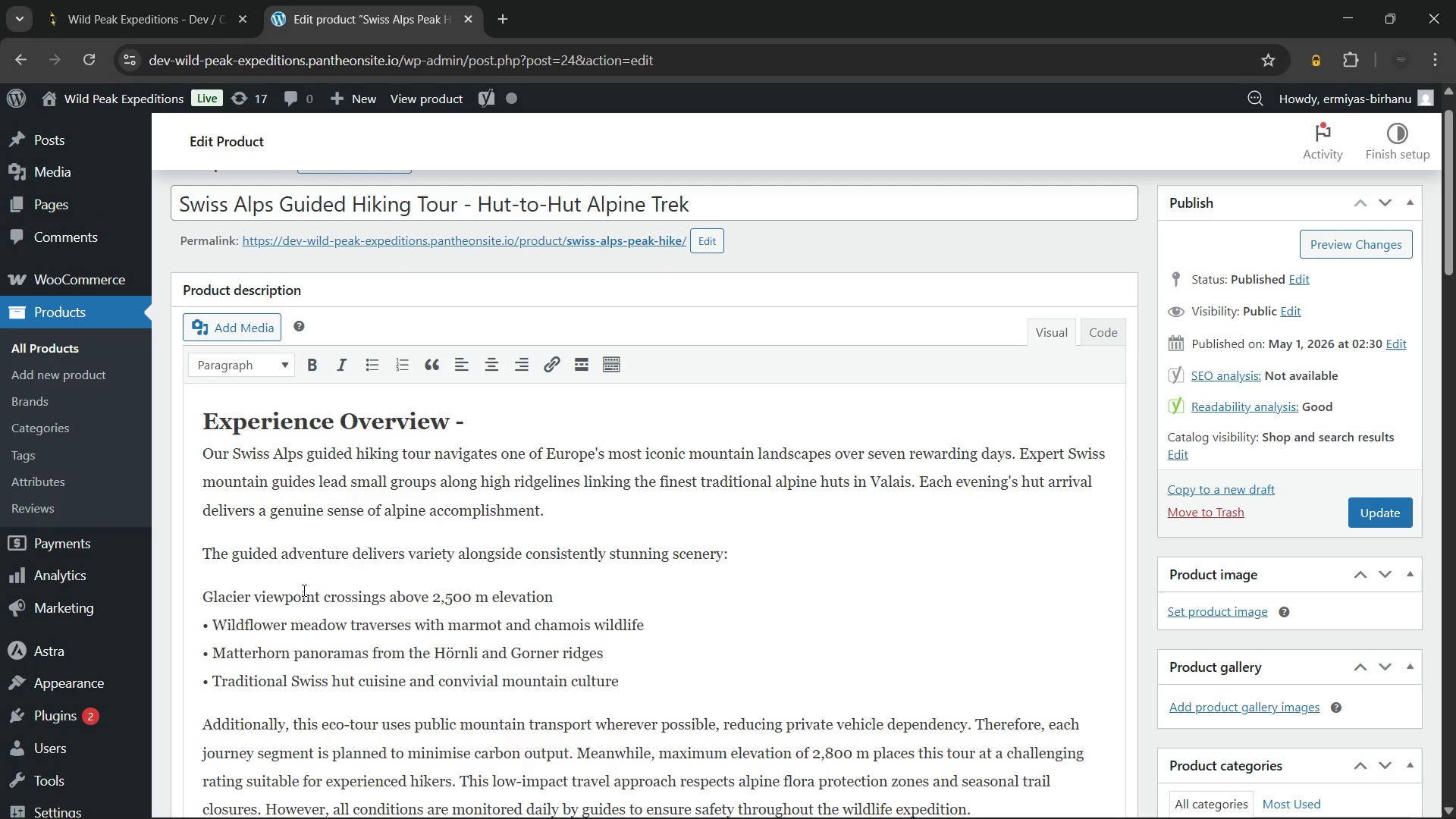 
key(ArrowDown)
 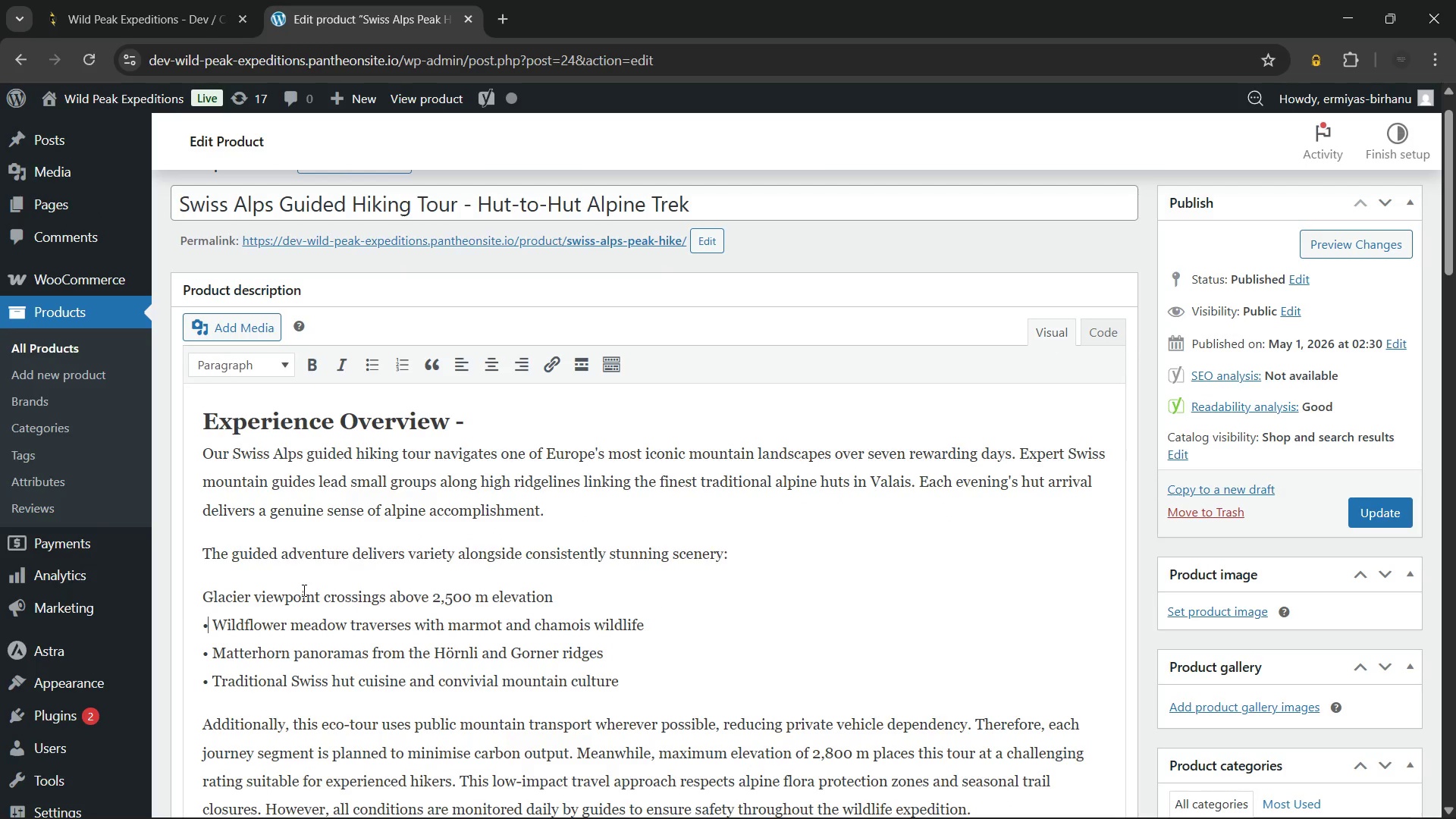 
key(ArrowRight)
 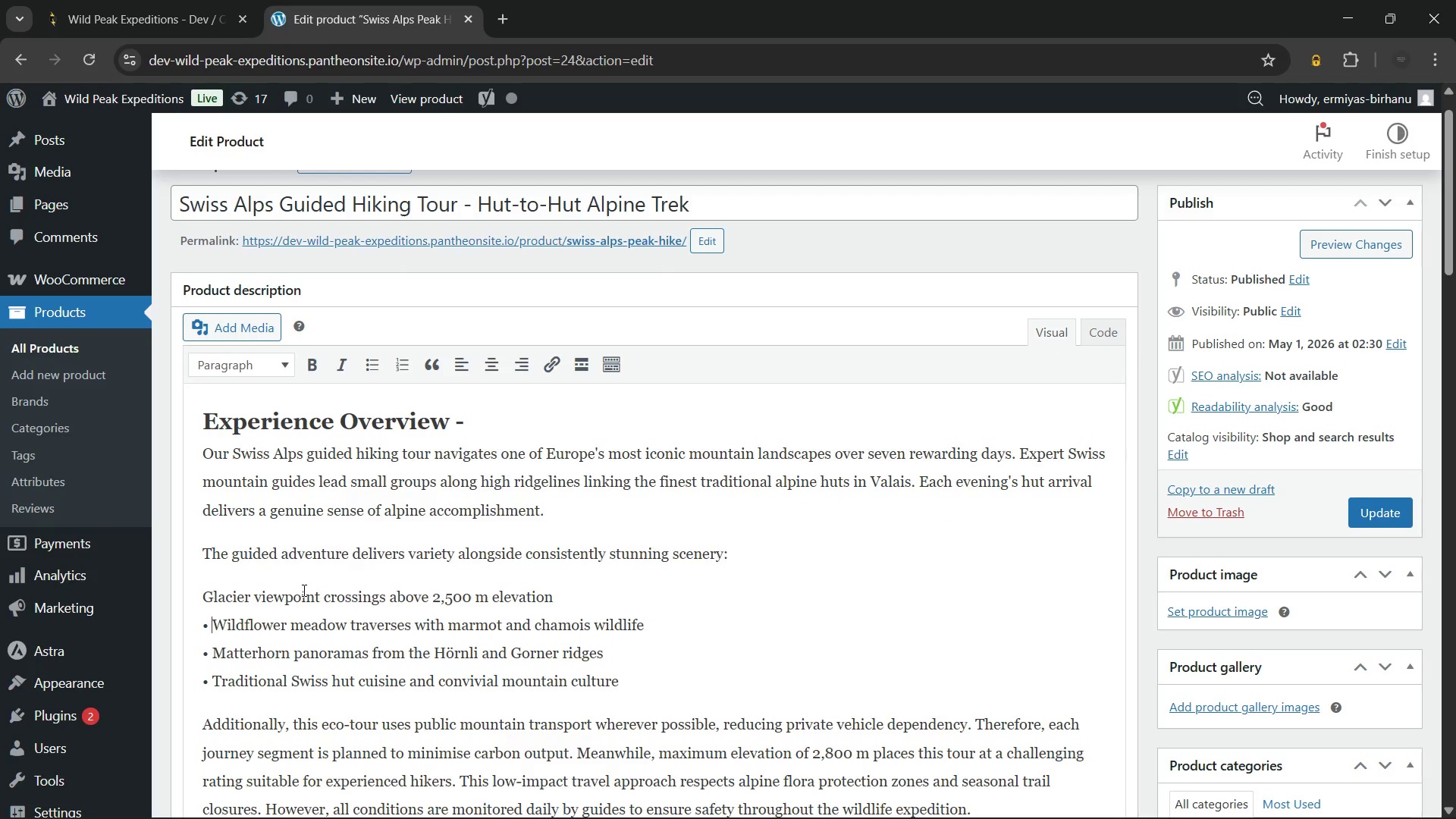 
key(ArrowRight)
 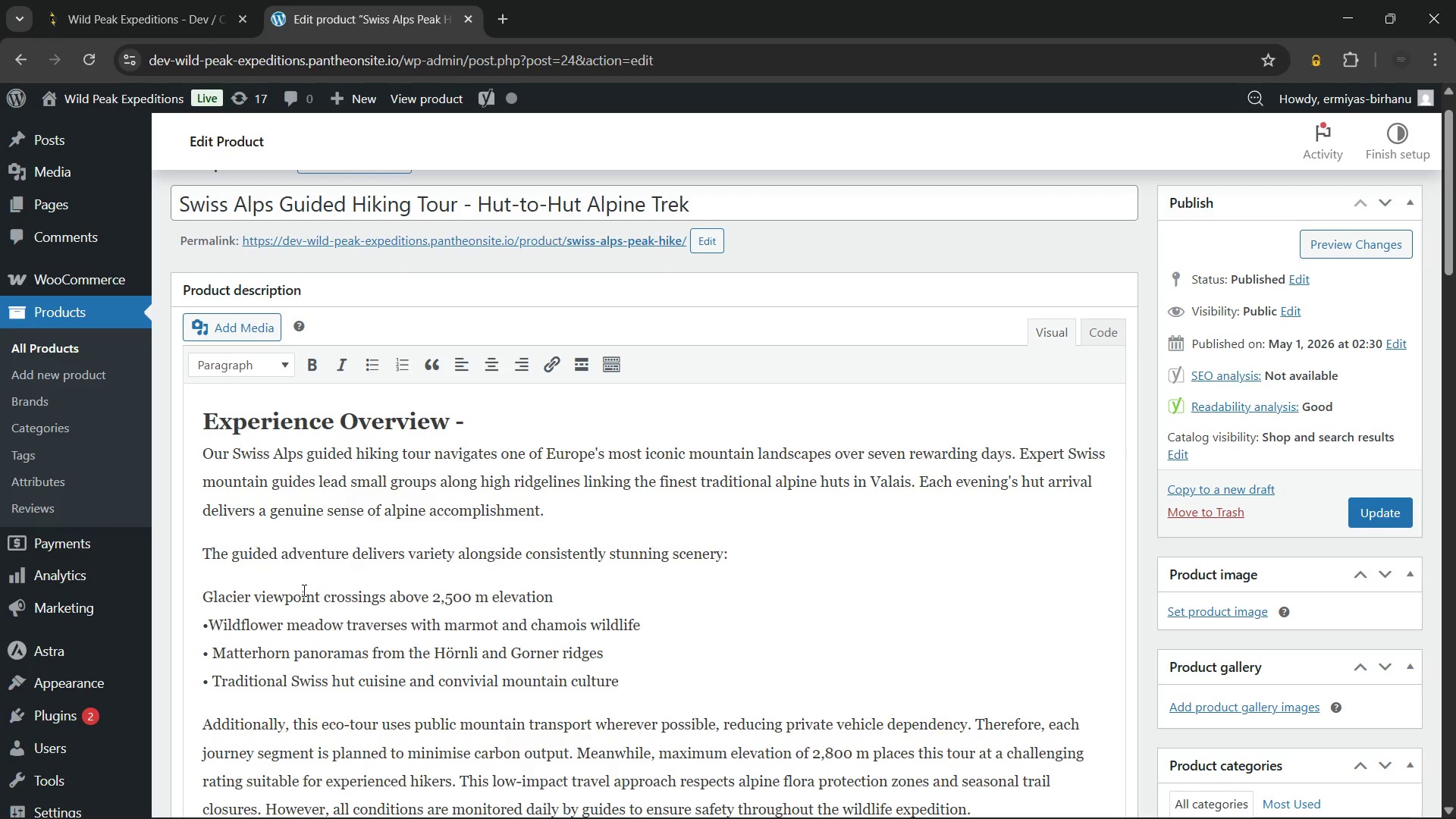 
key(Backspace)
 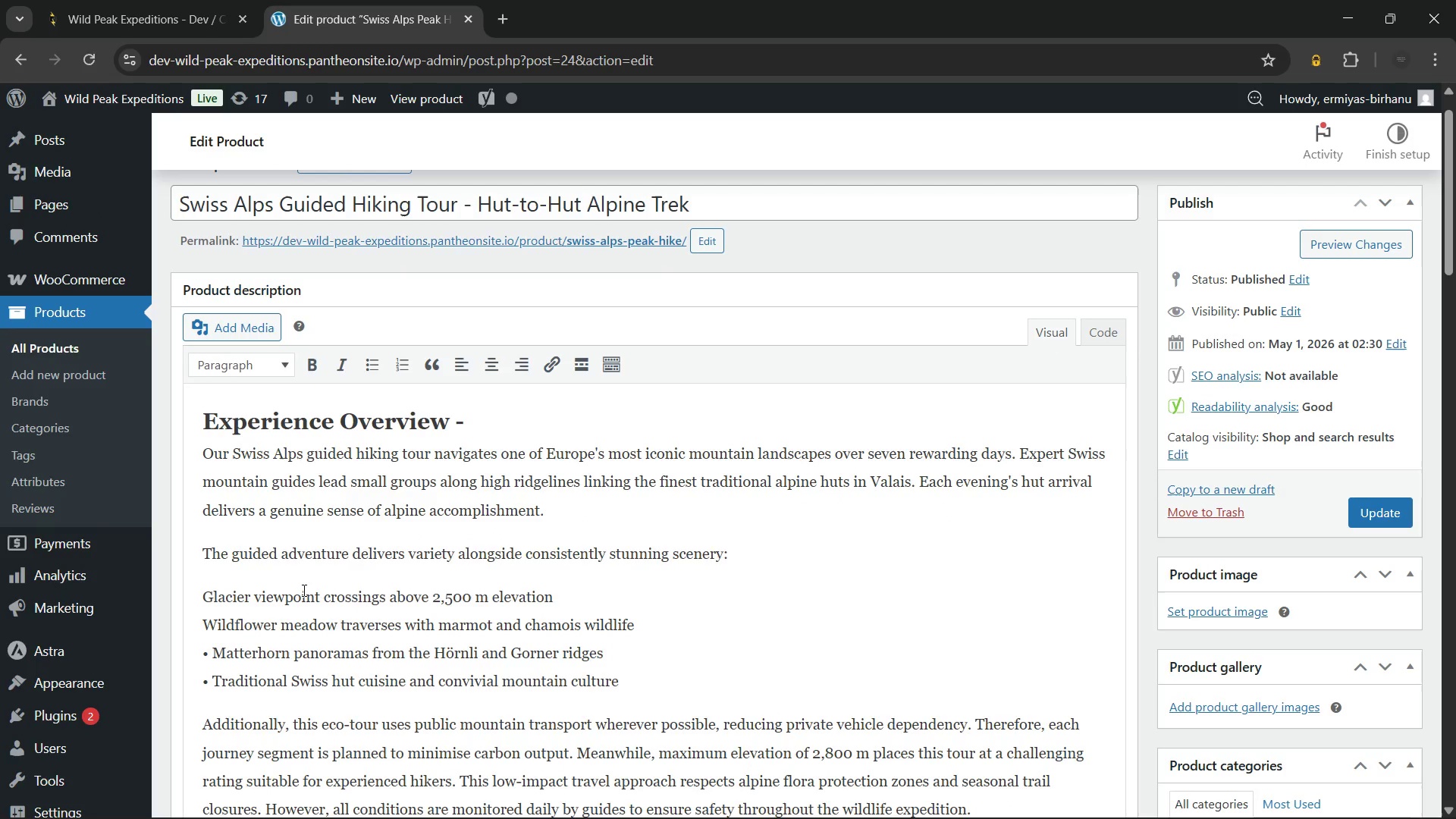 
key(Backspace)
 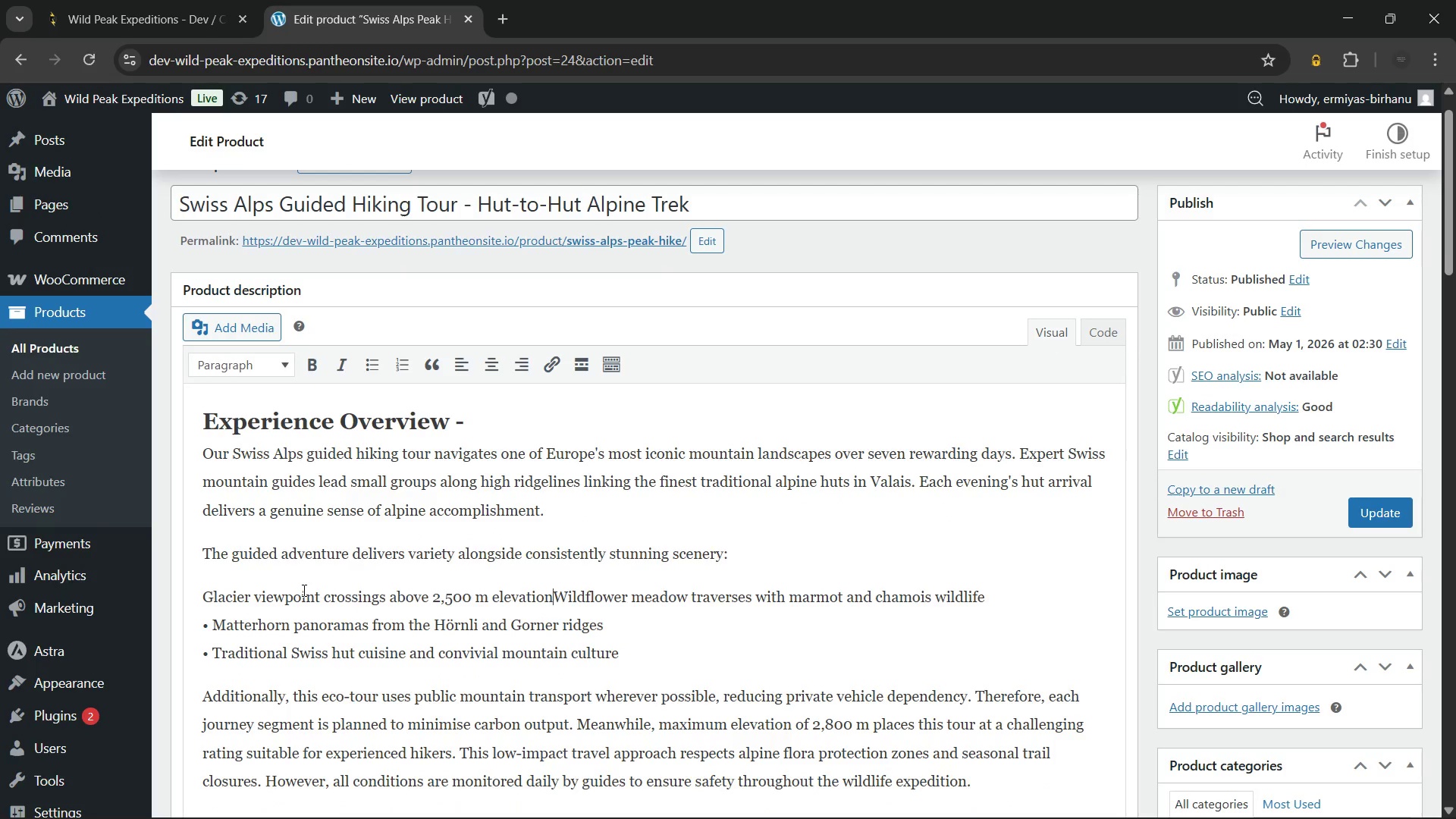 
key(Backspace)
 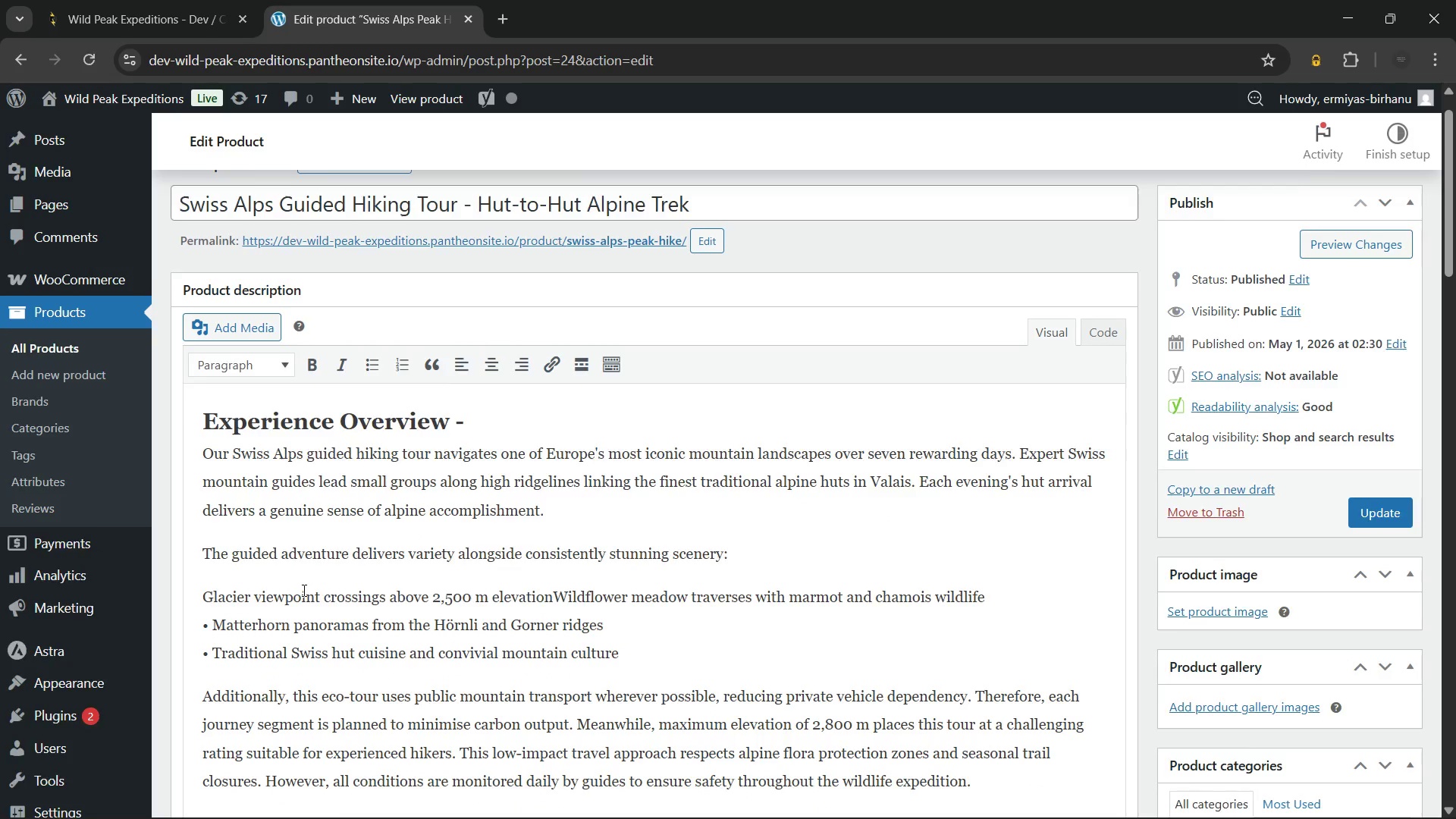 
key(Enter)
 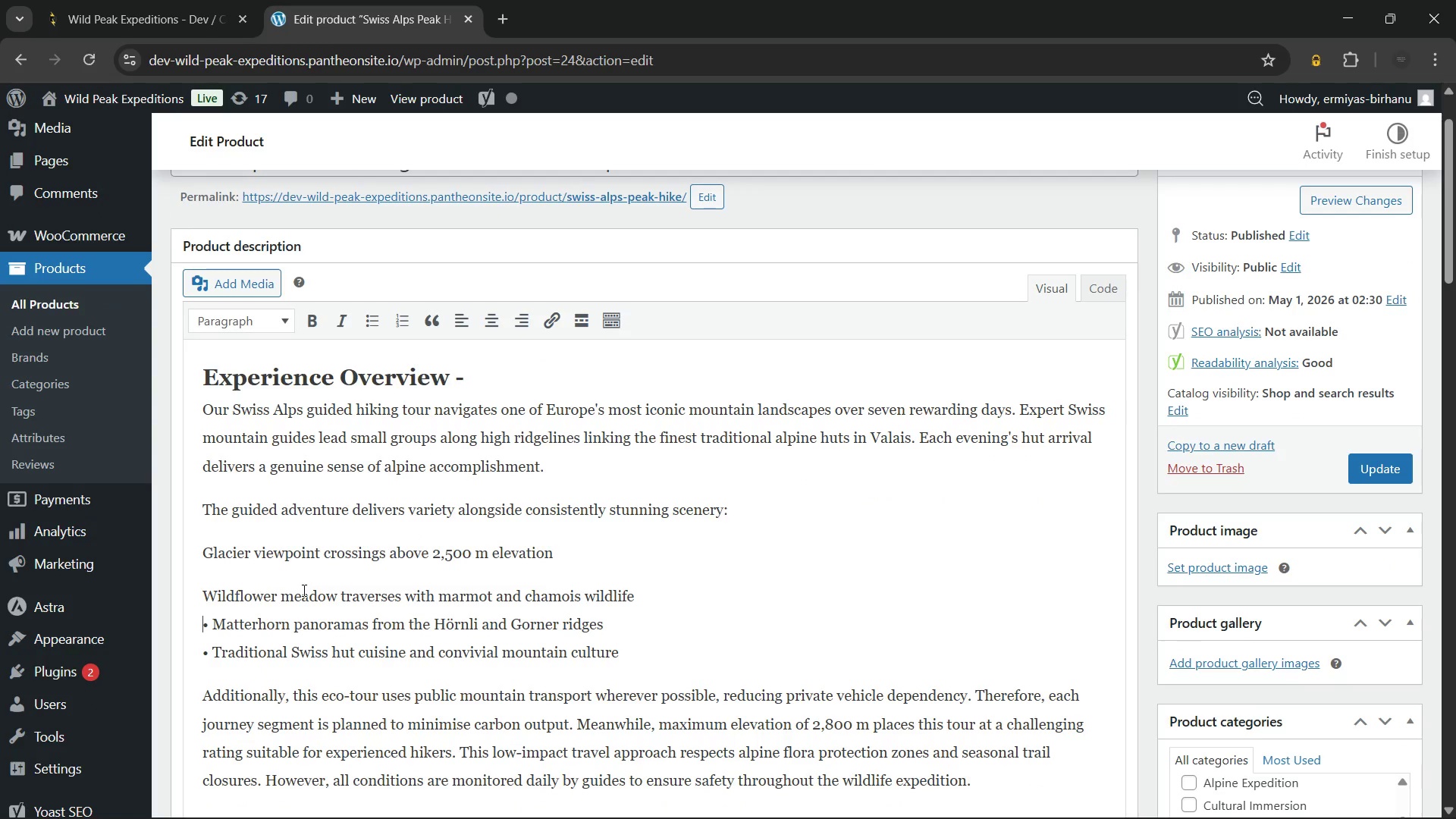 
key(ArrowDown)
 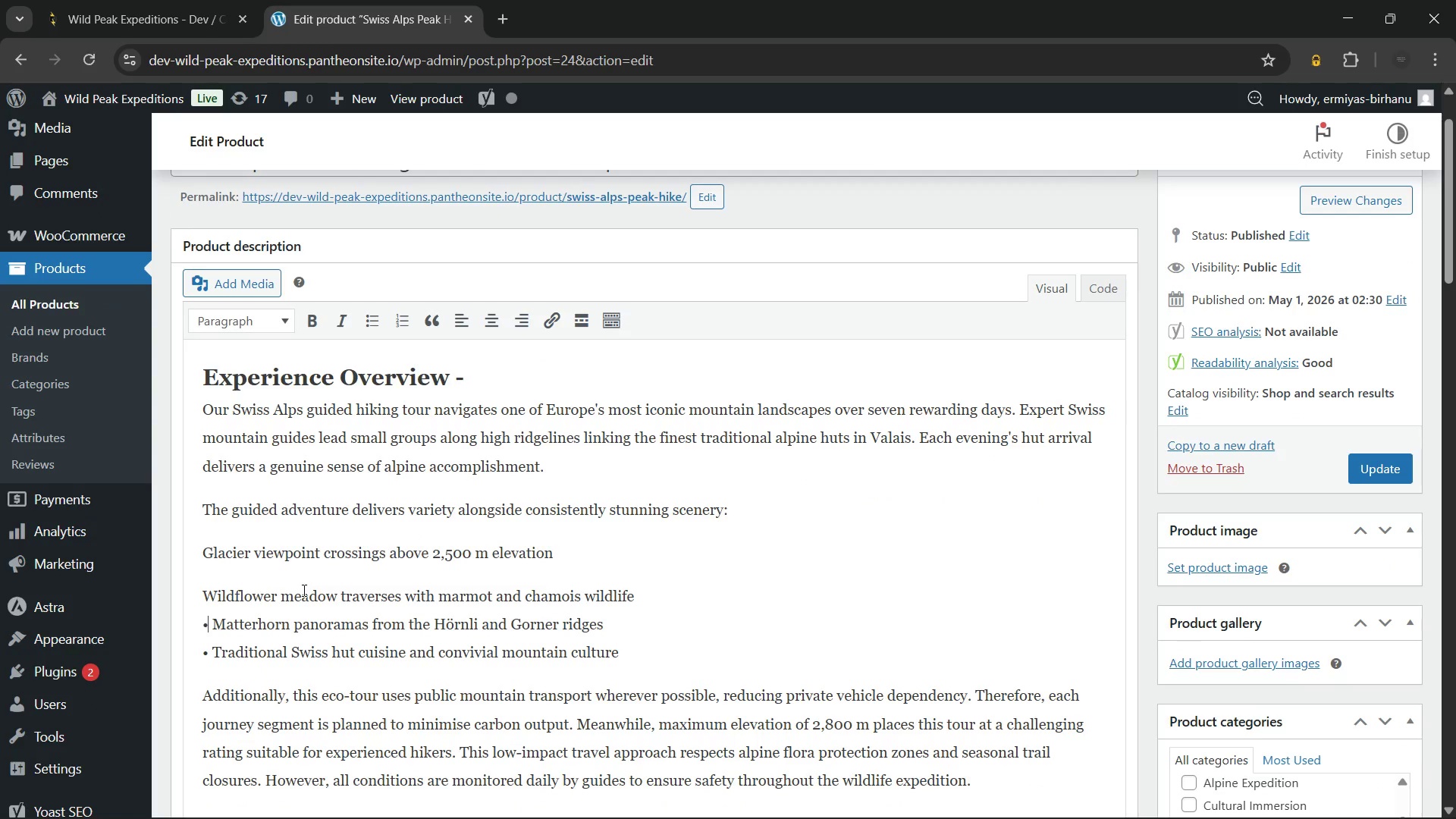 
key(ArrowRight)
 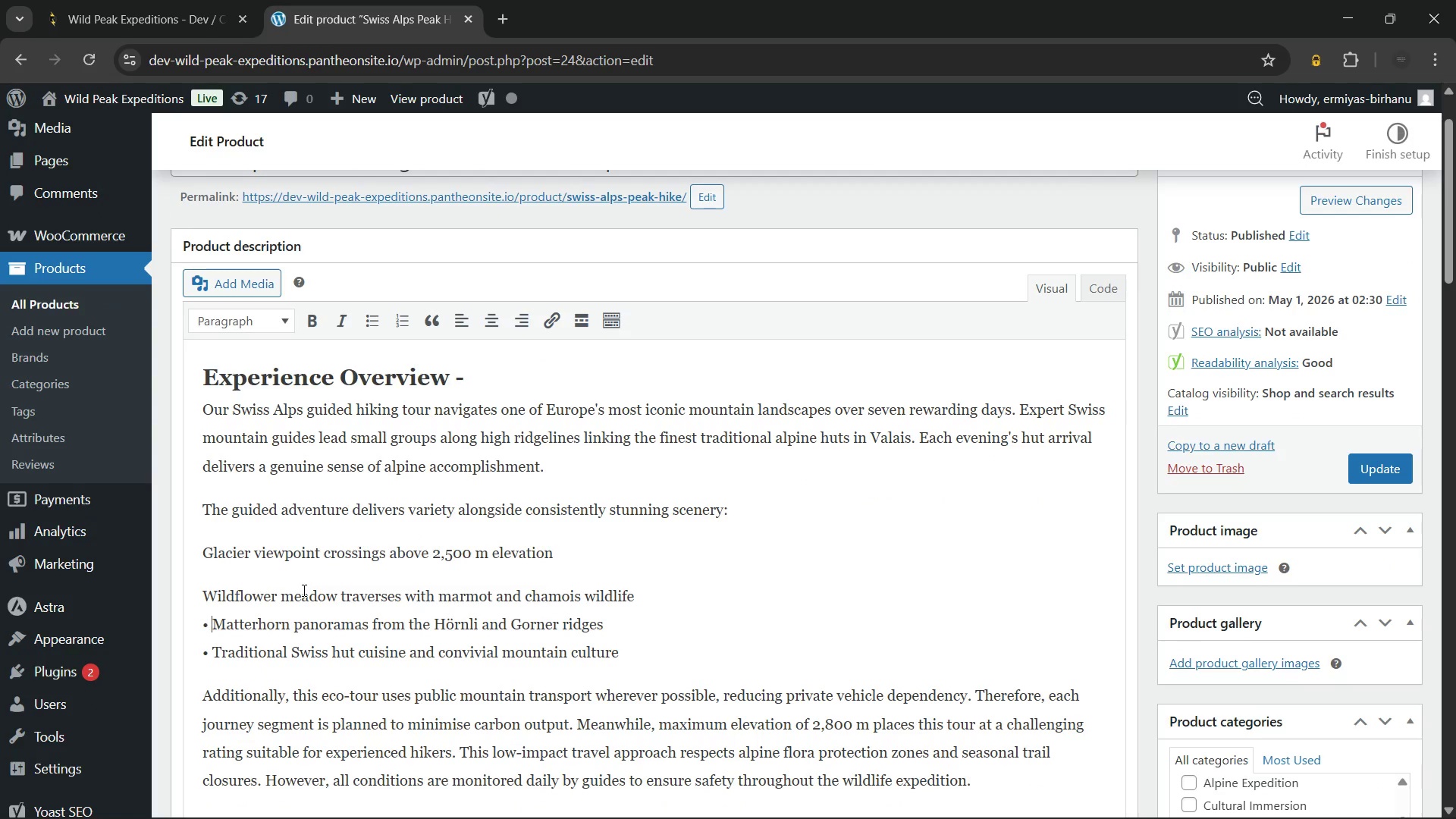 
key(ArrowRight)
 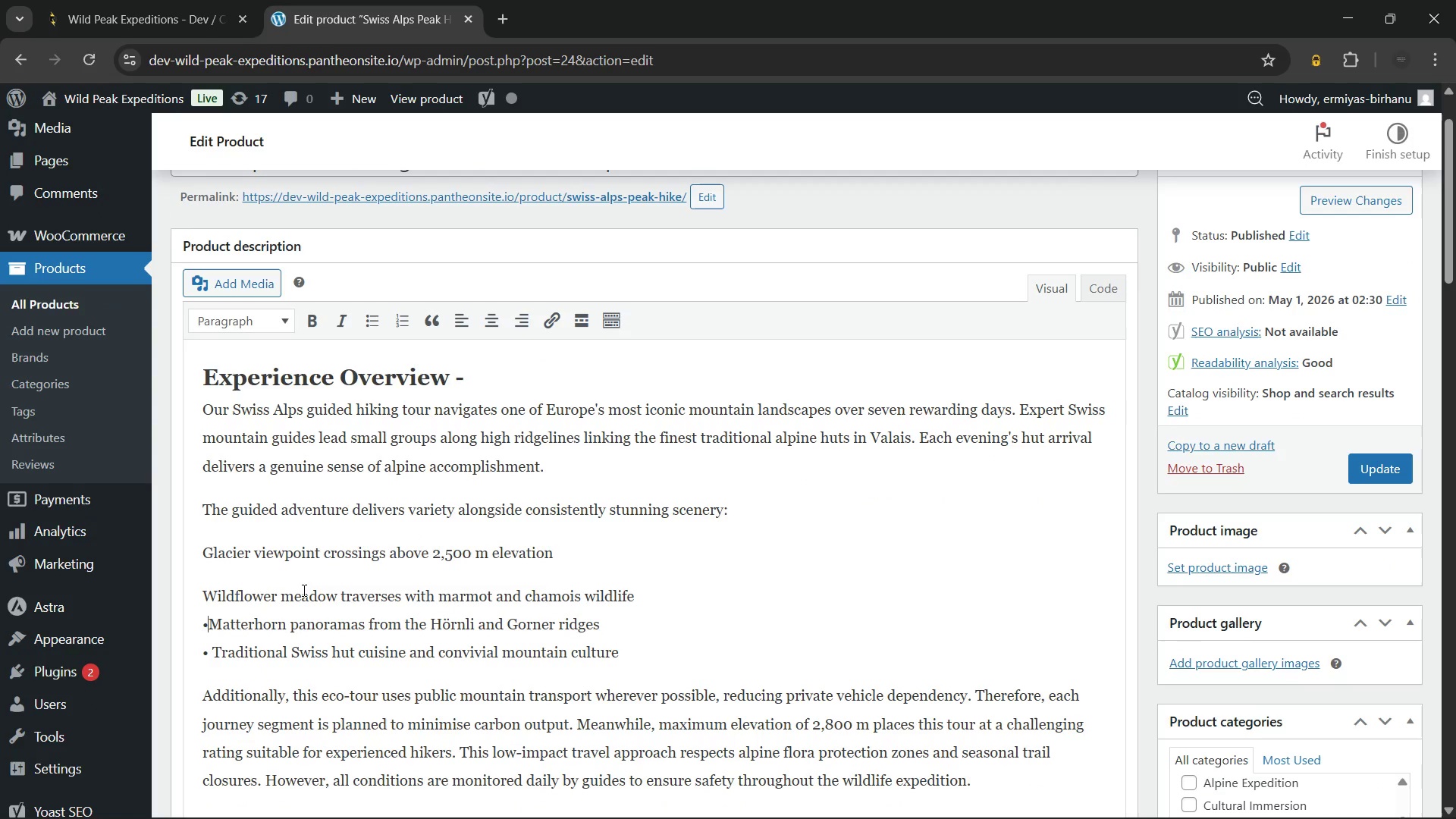 
key(Backspace)
 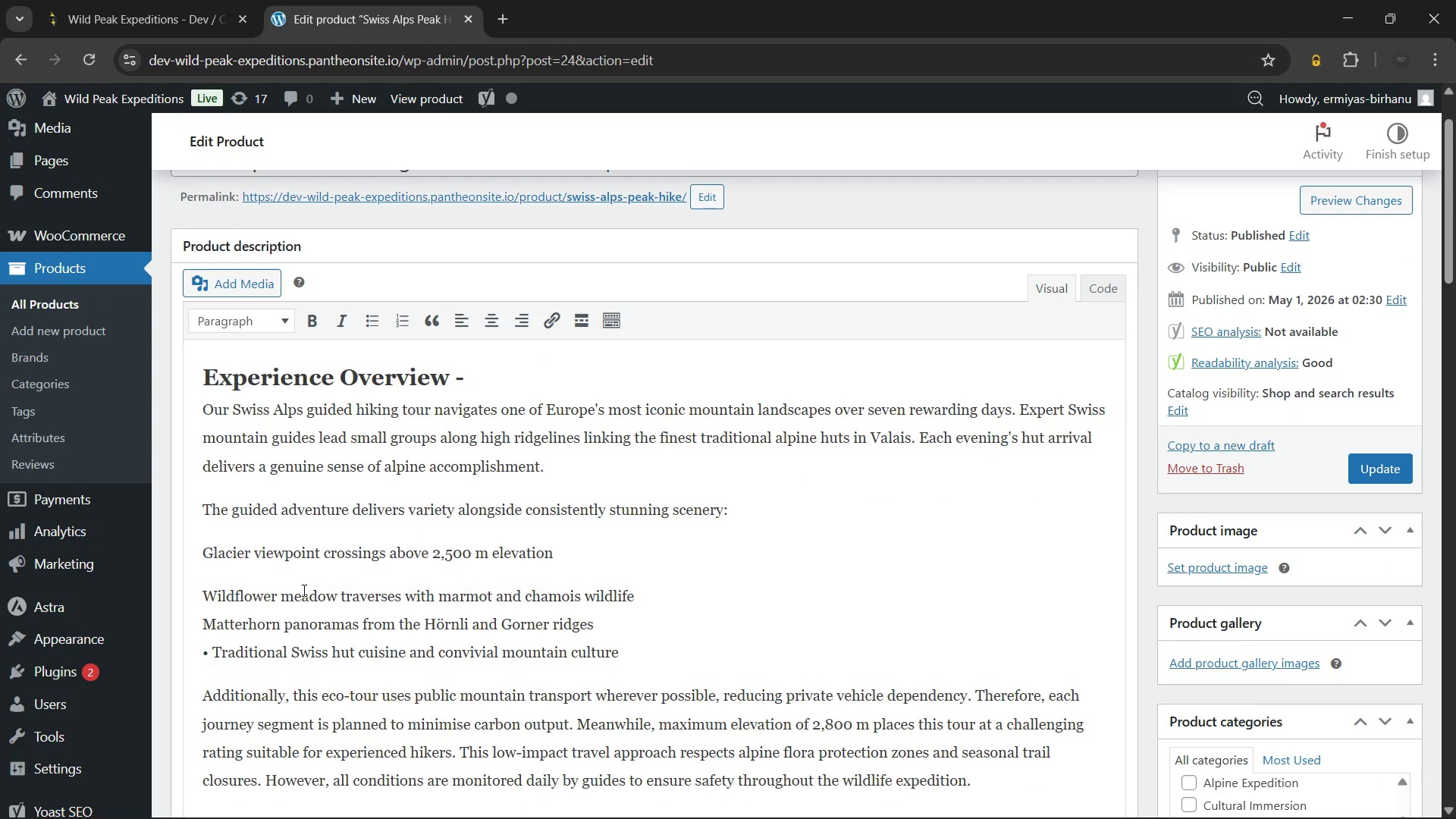 
key(Backspace)
 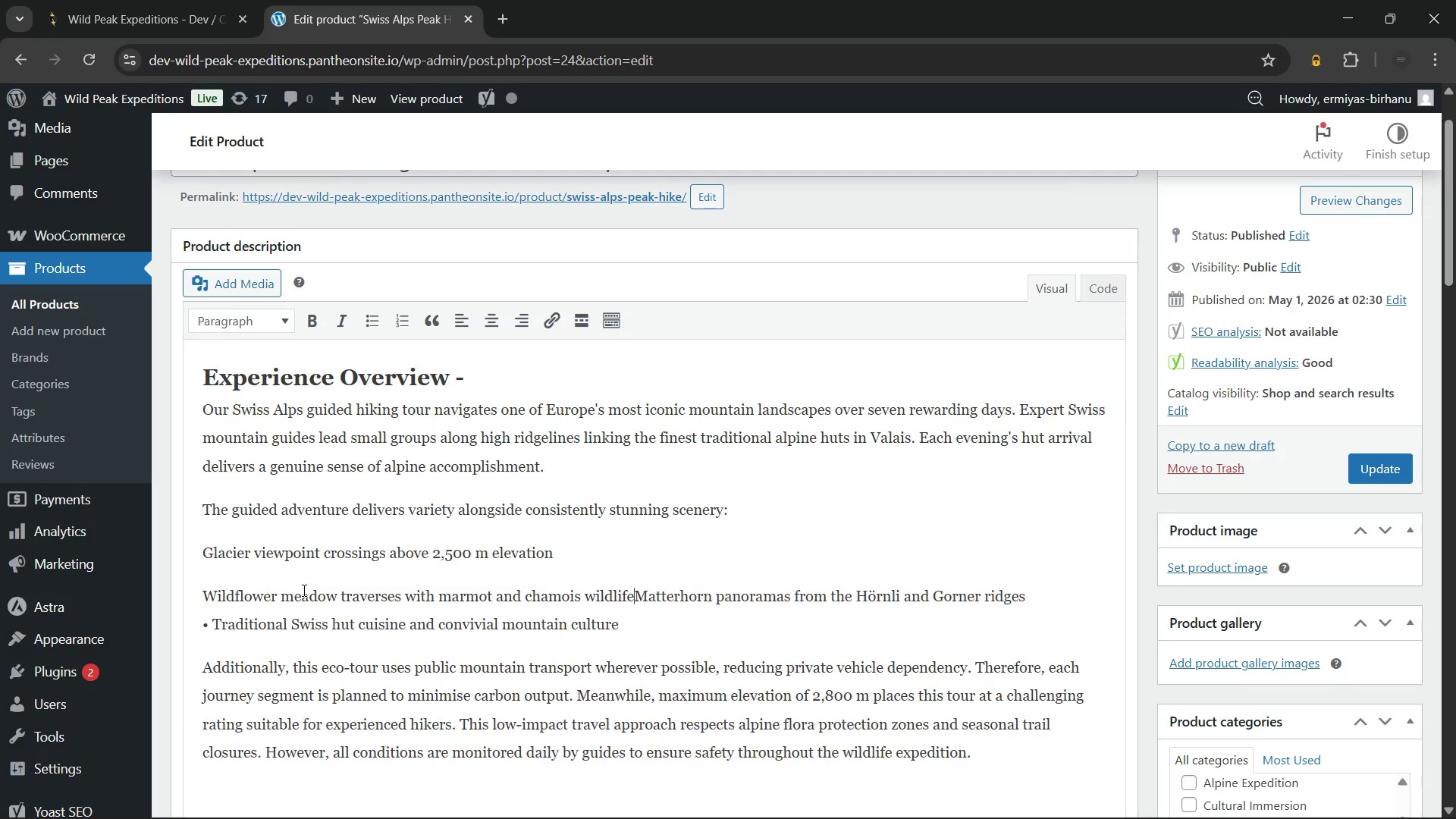 
key(Backspace)
 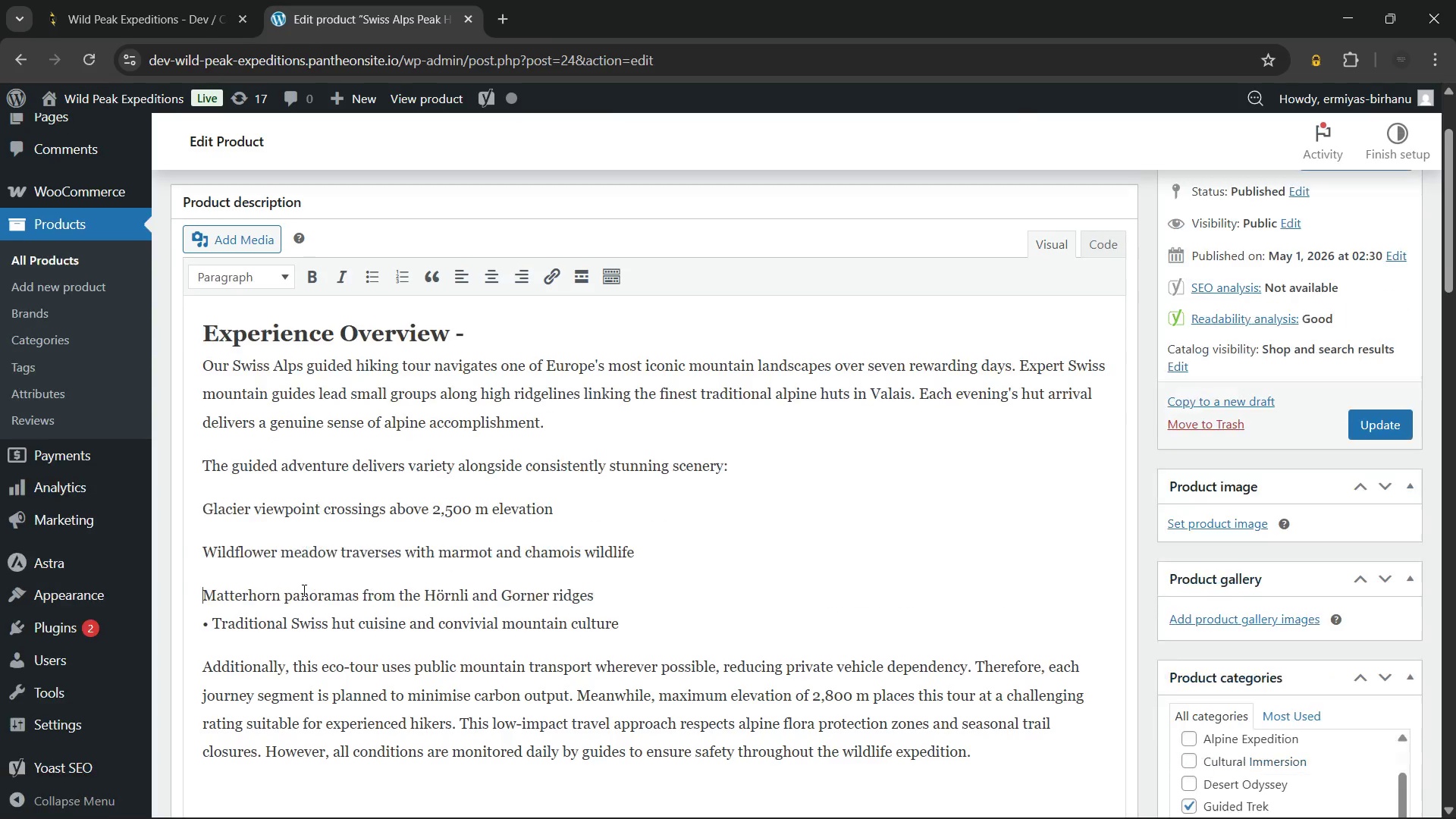 
key(Enter)
 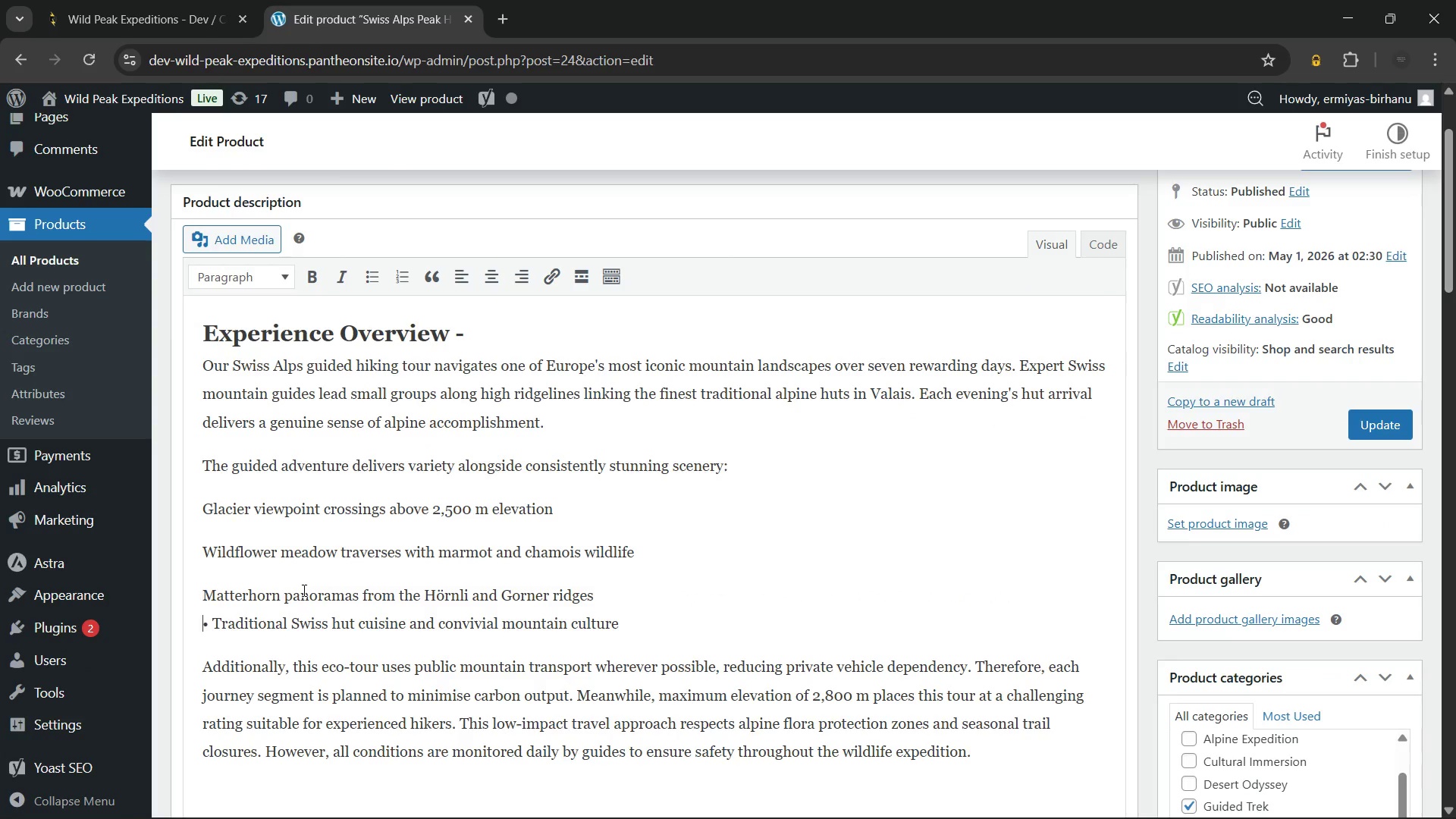 
key(ArrowDown)
 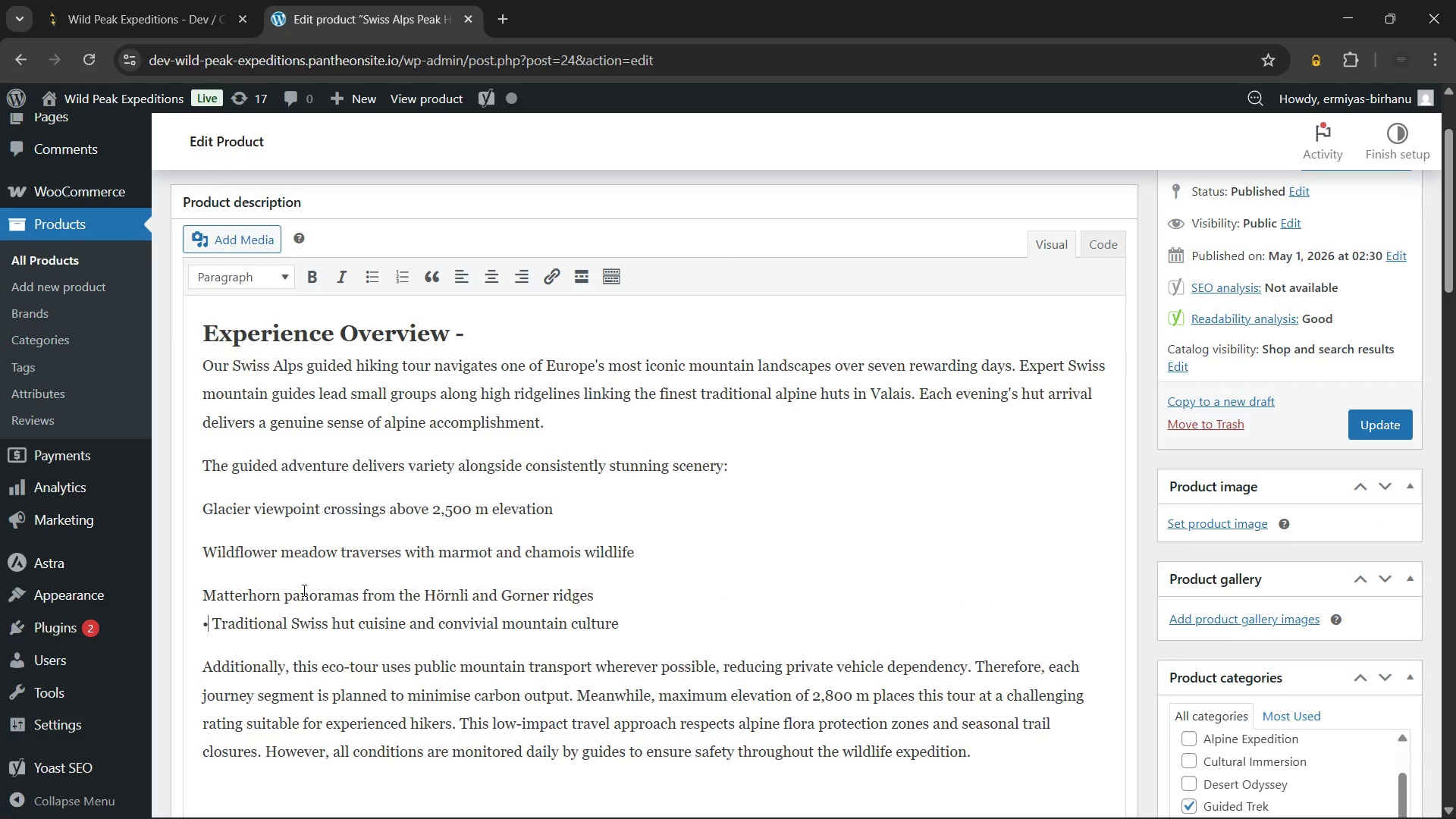 
key(ArrowRight)
 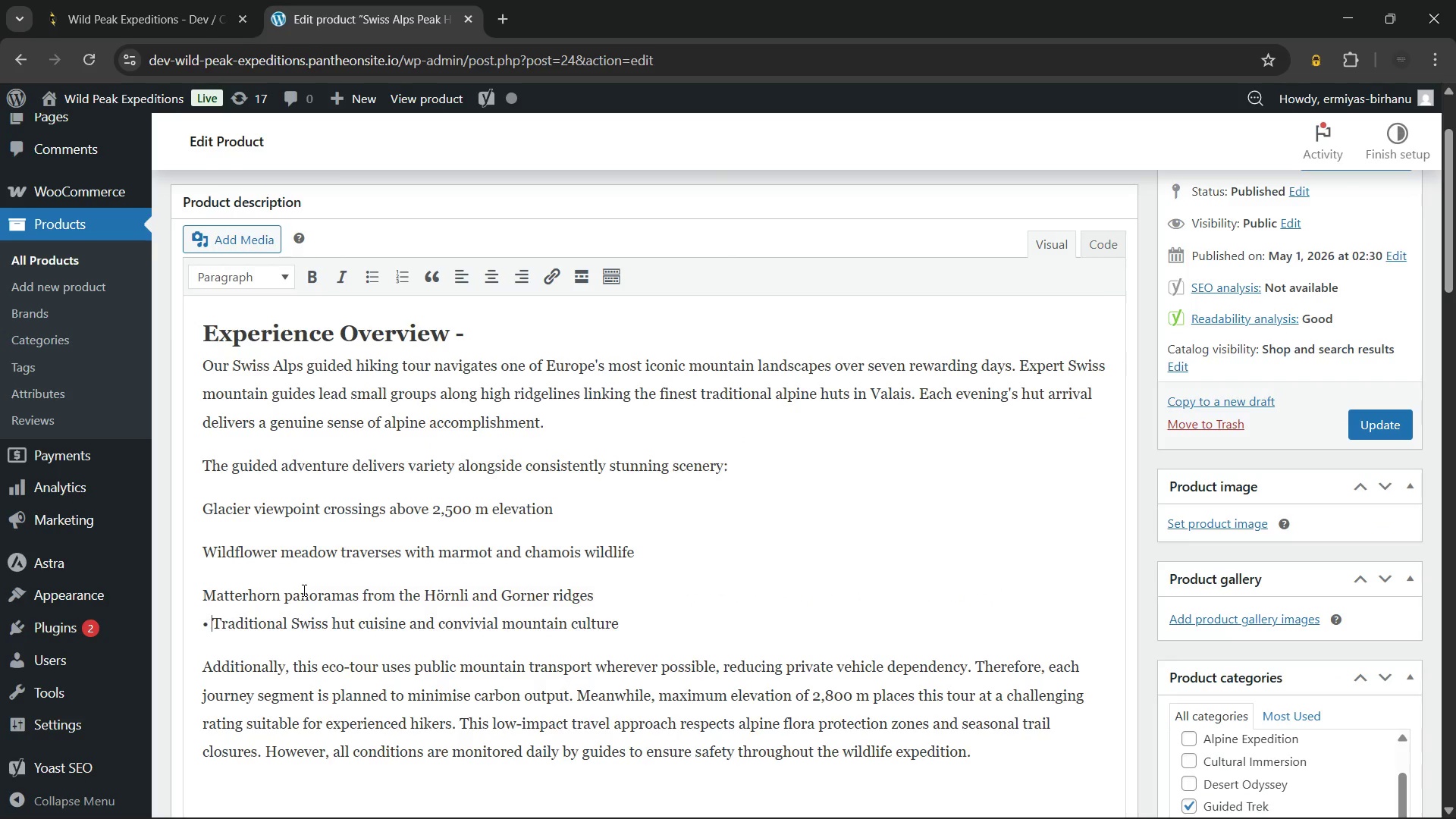 
key(ArrowRight)
 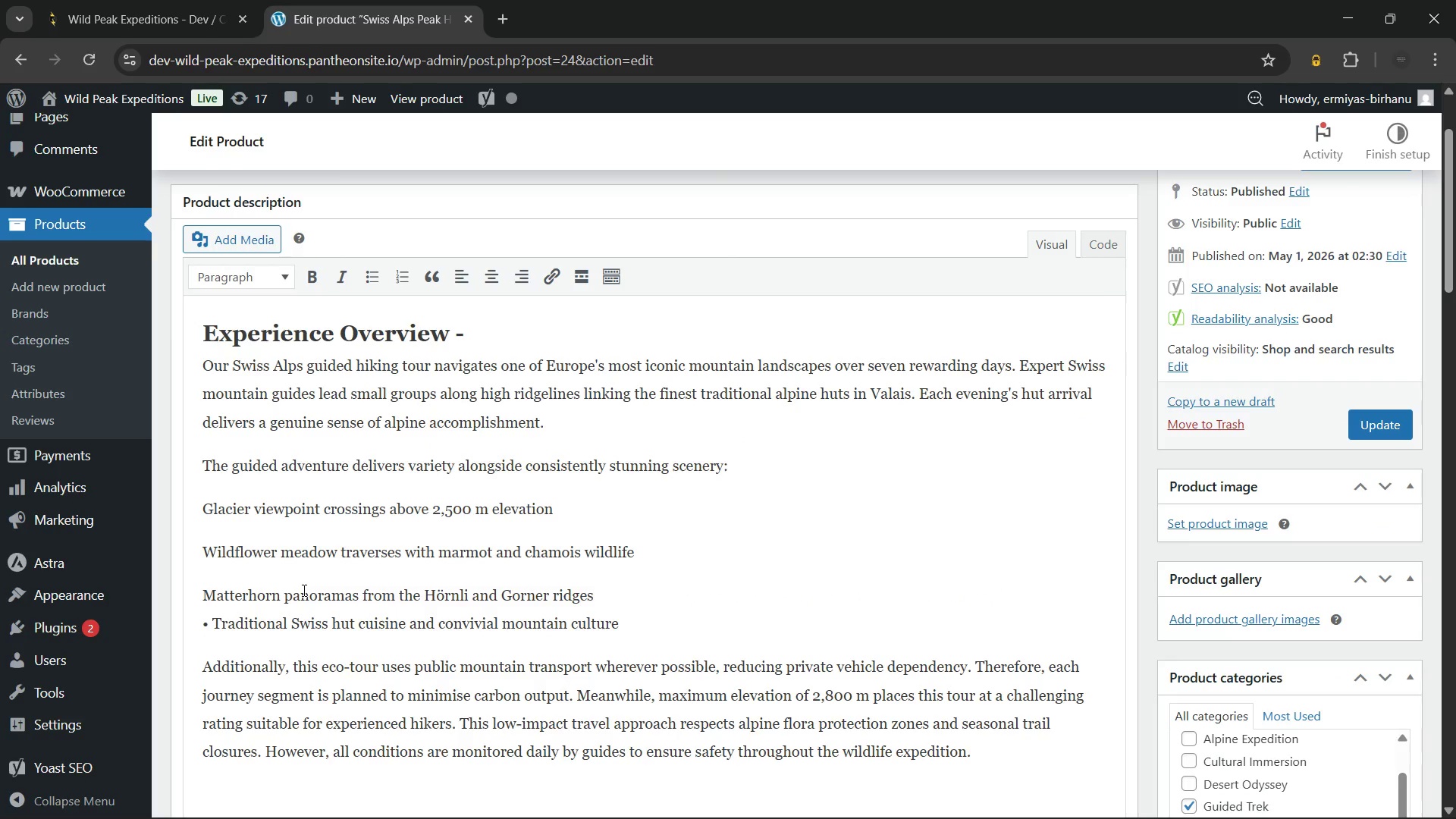 
key(Backspace)
 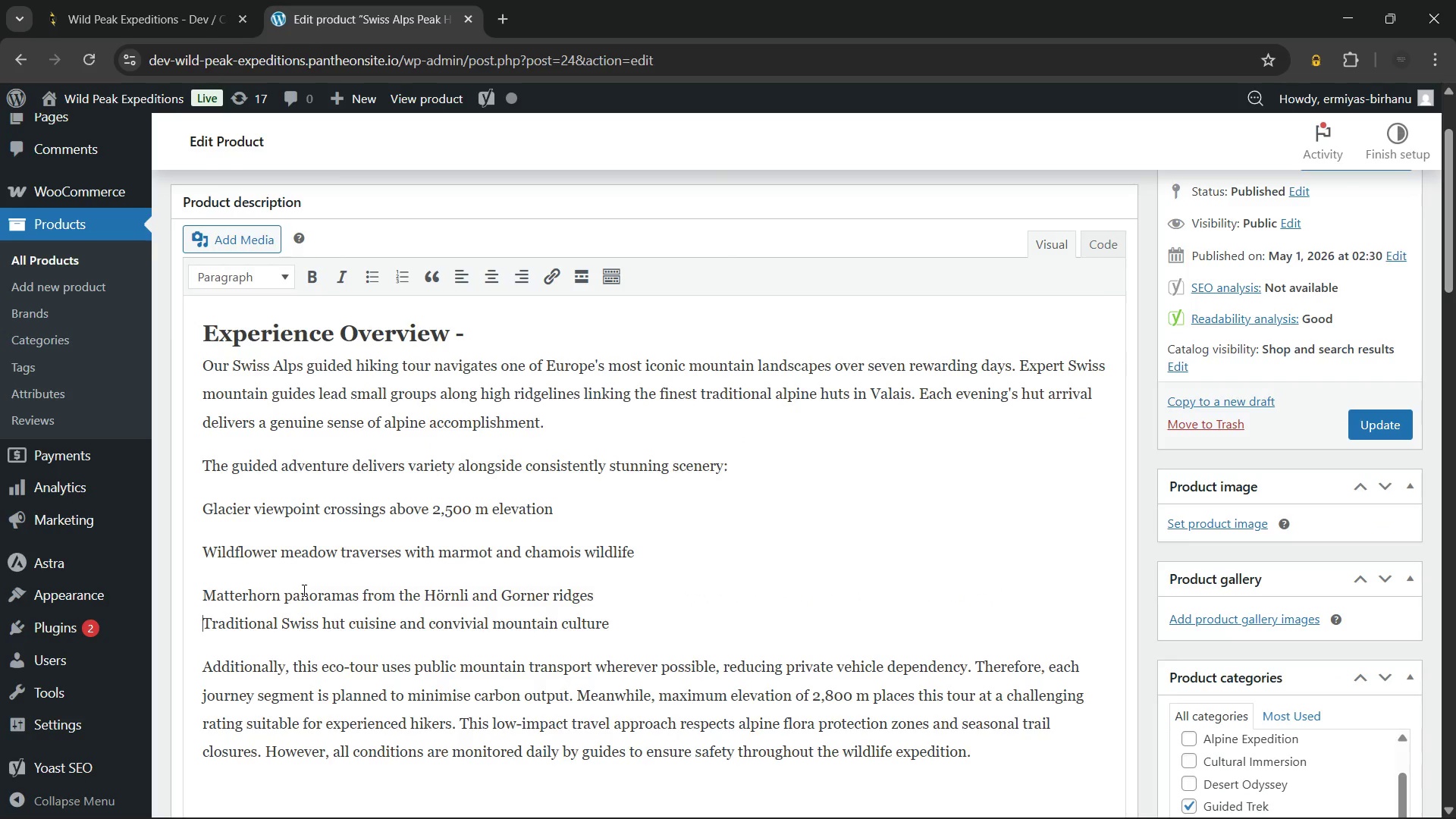 
key(Backspace)
 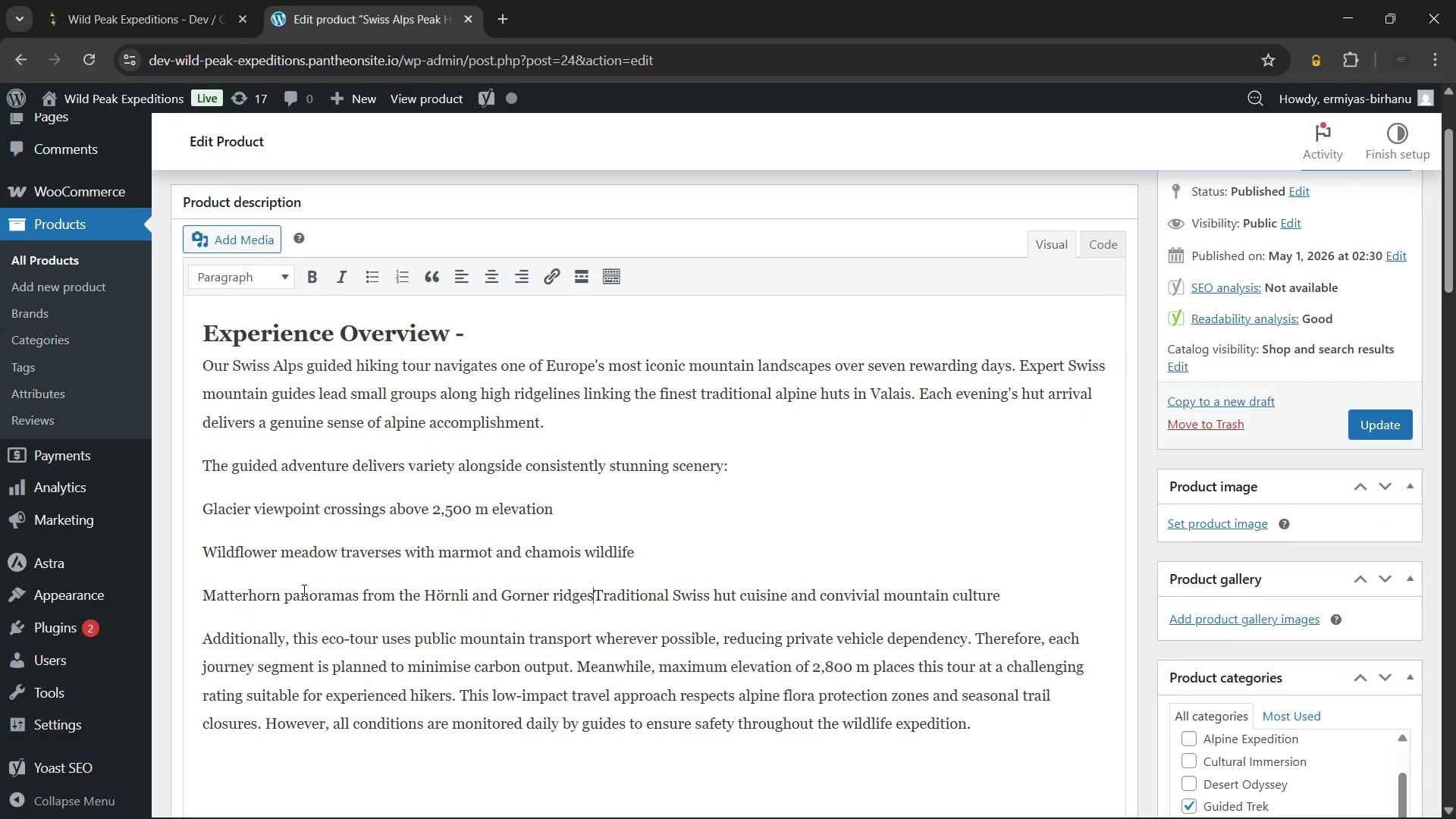 
key(Backspace)
 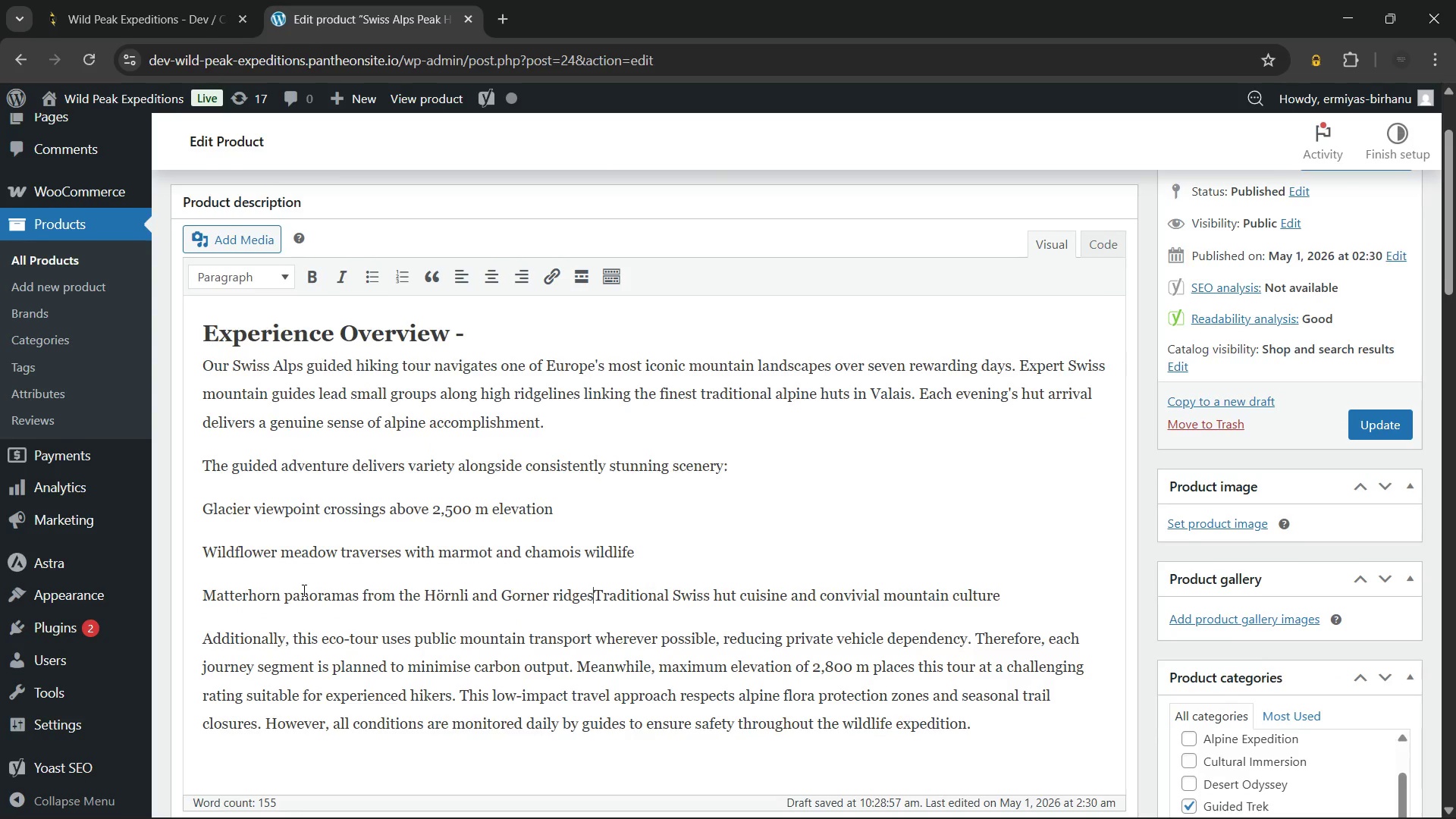 
key(Enter)
 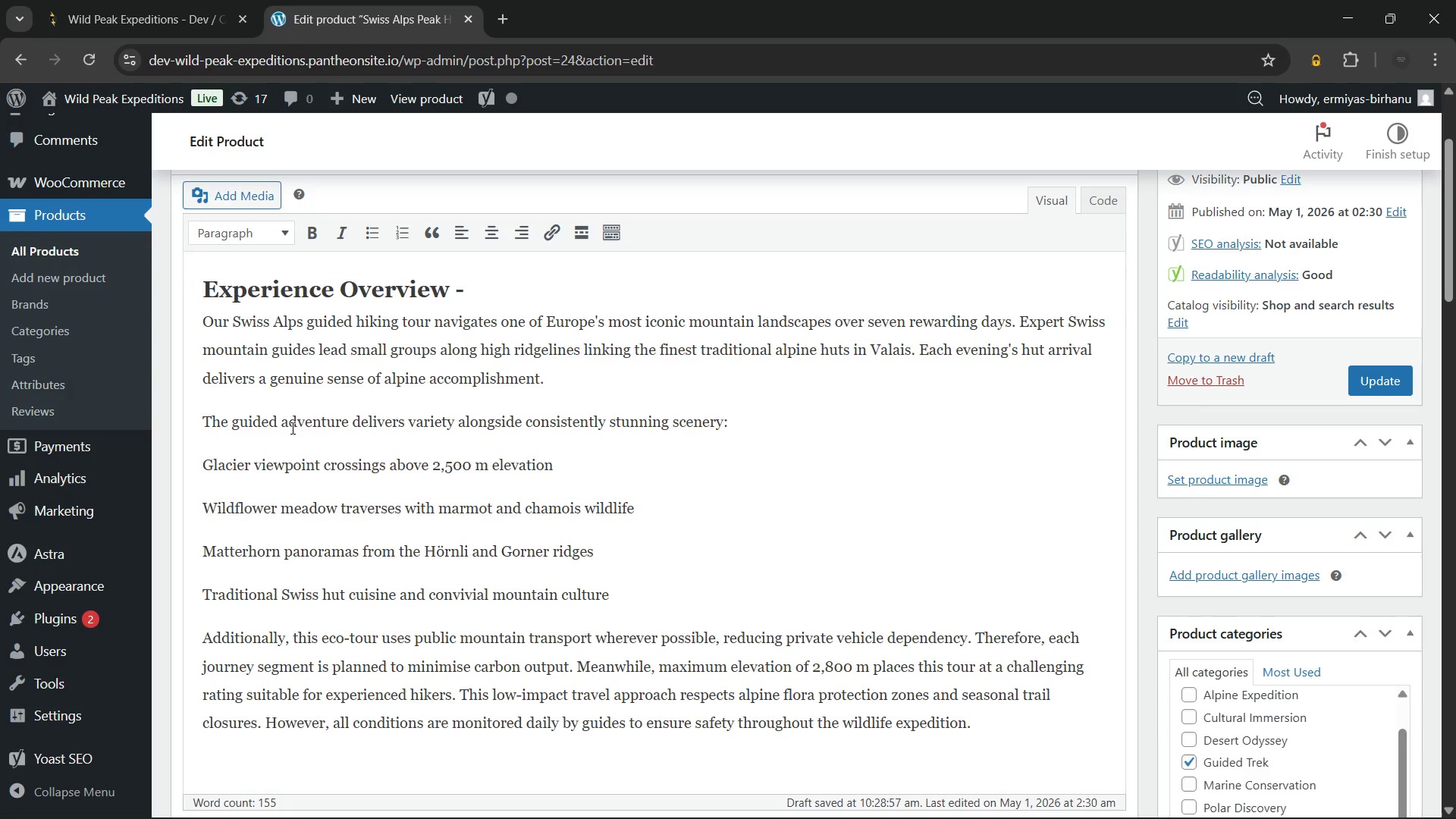 
left_click([573, 380])
 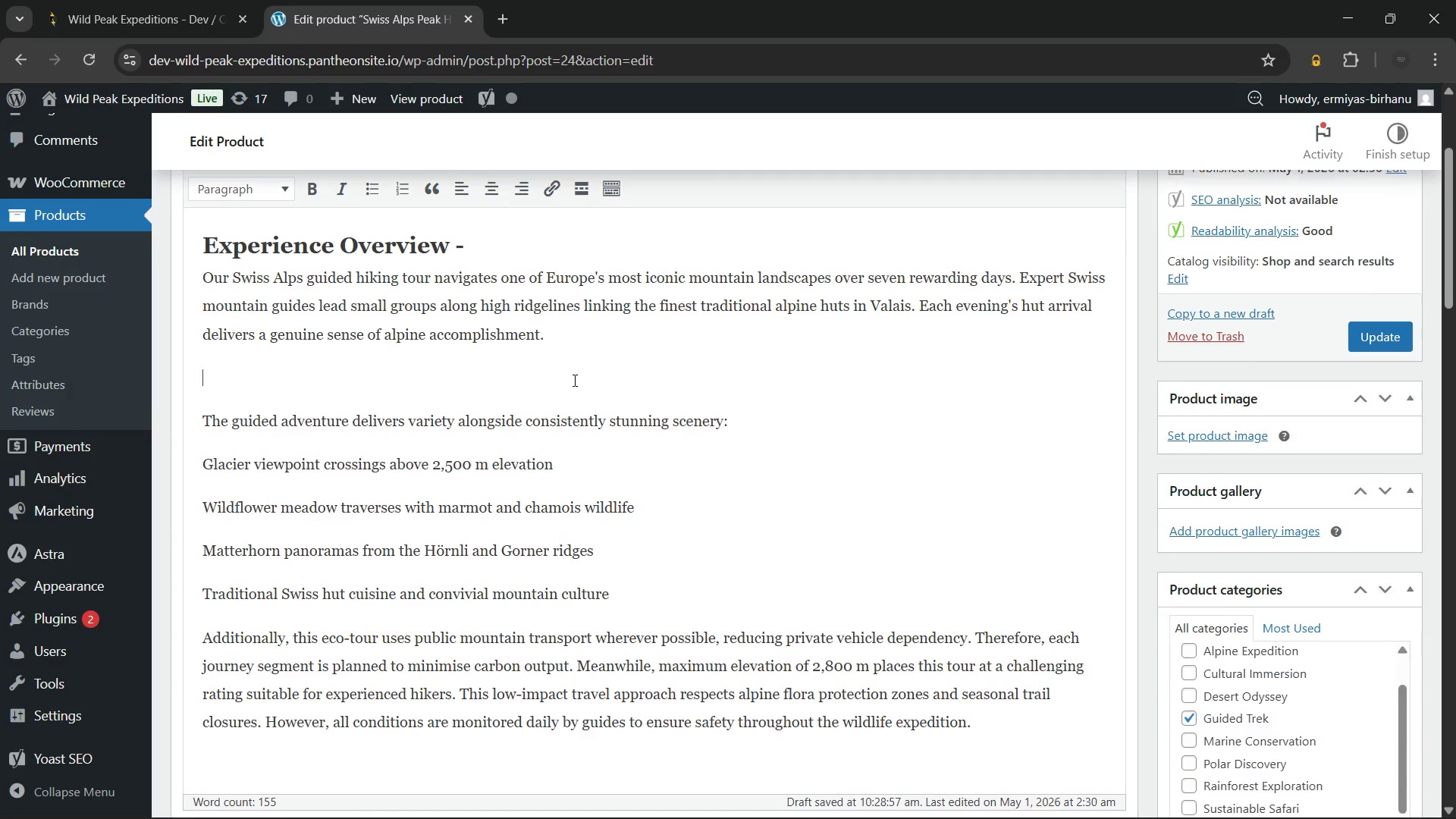 
key(Enter)
 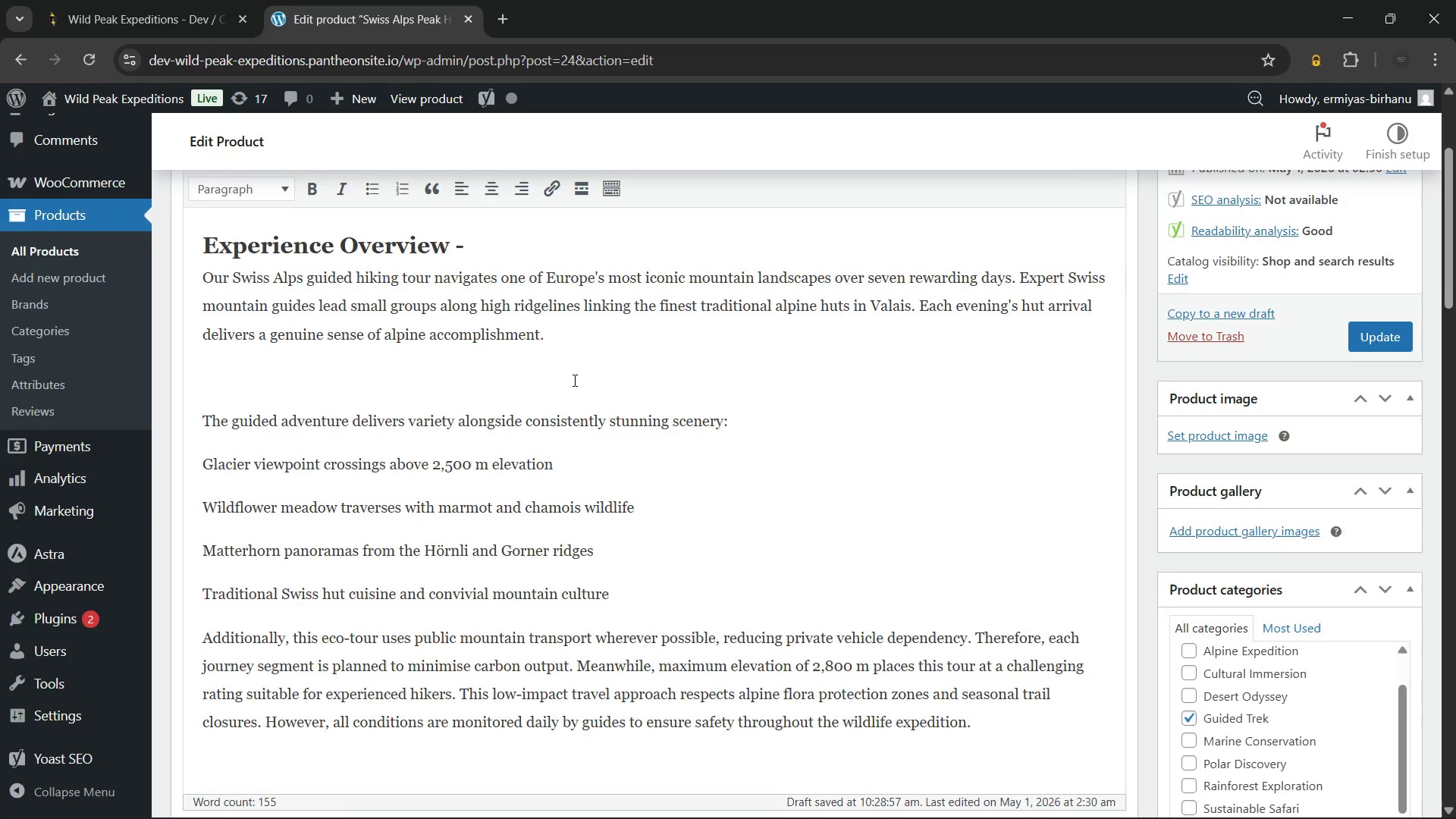 
scroll: coordinate [573, 380], scroll_direction: up, amount: 1.0
 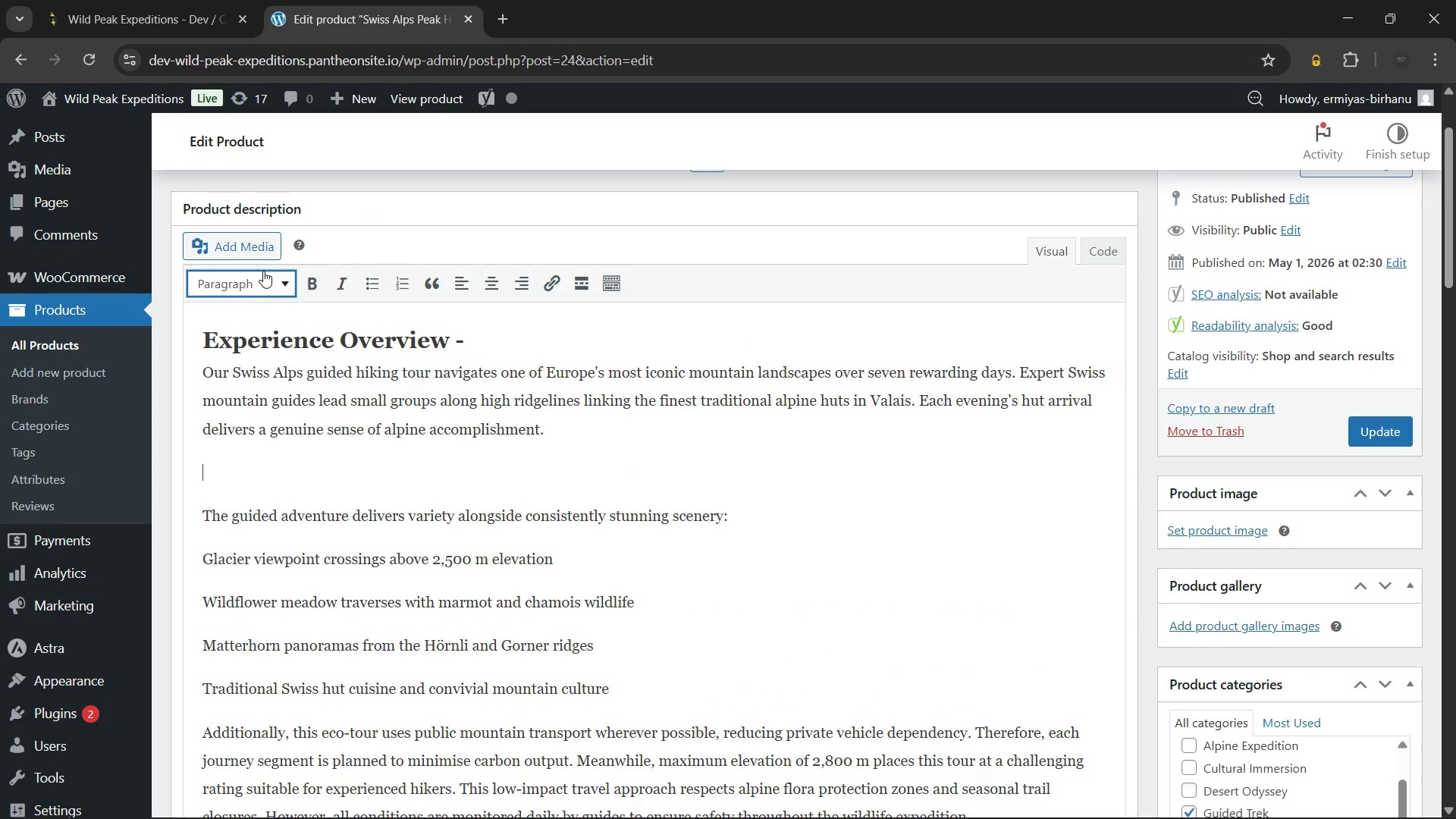 
left_click([263, 271])
 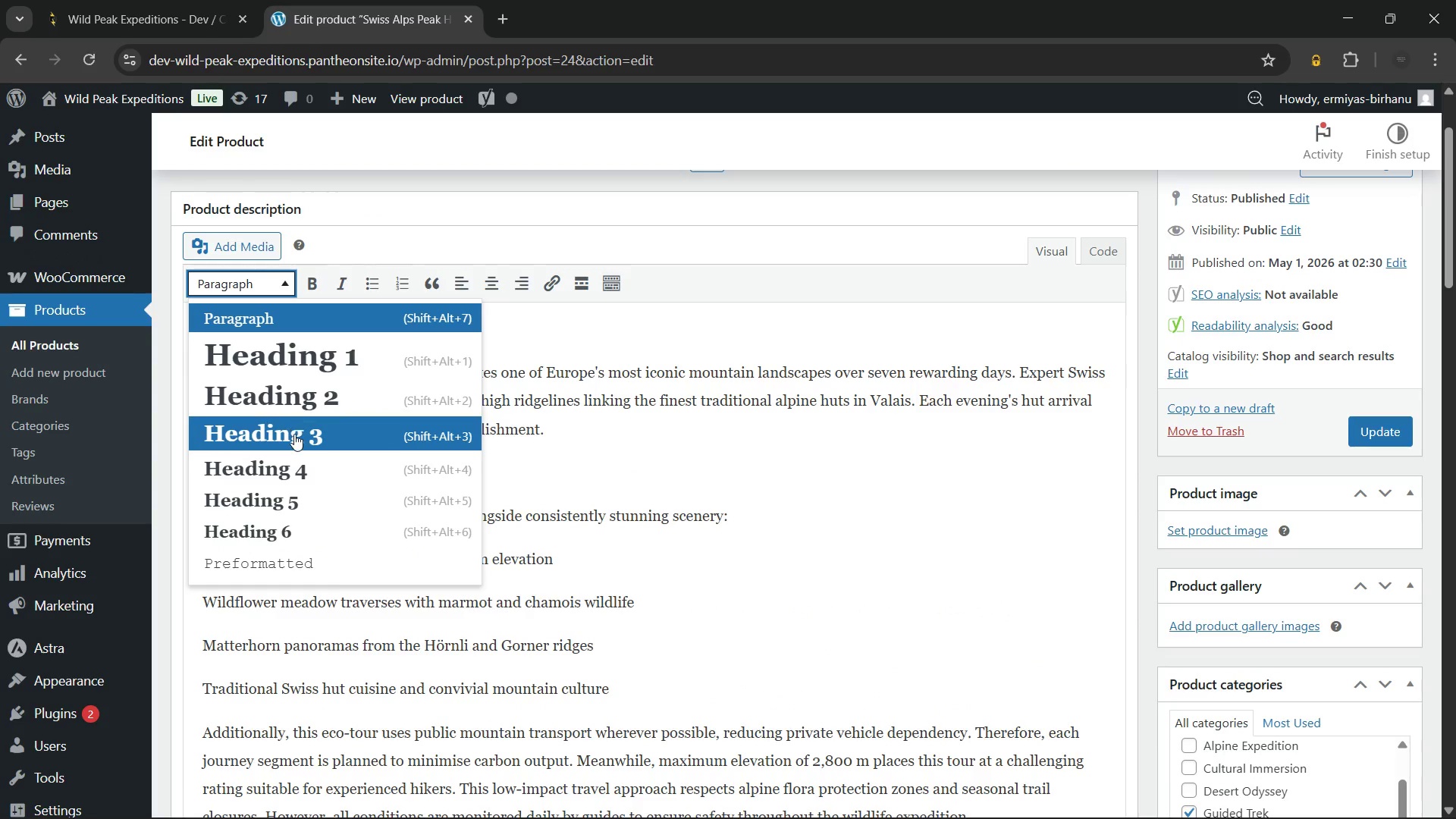 
left_click([294, 434])
 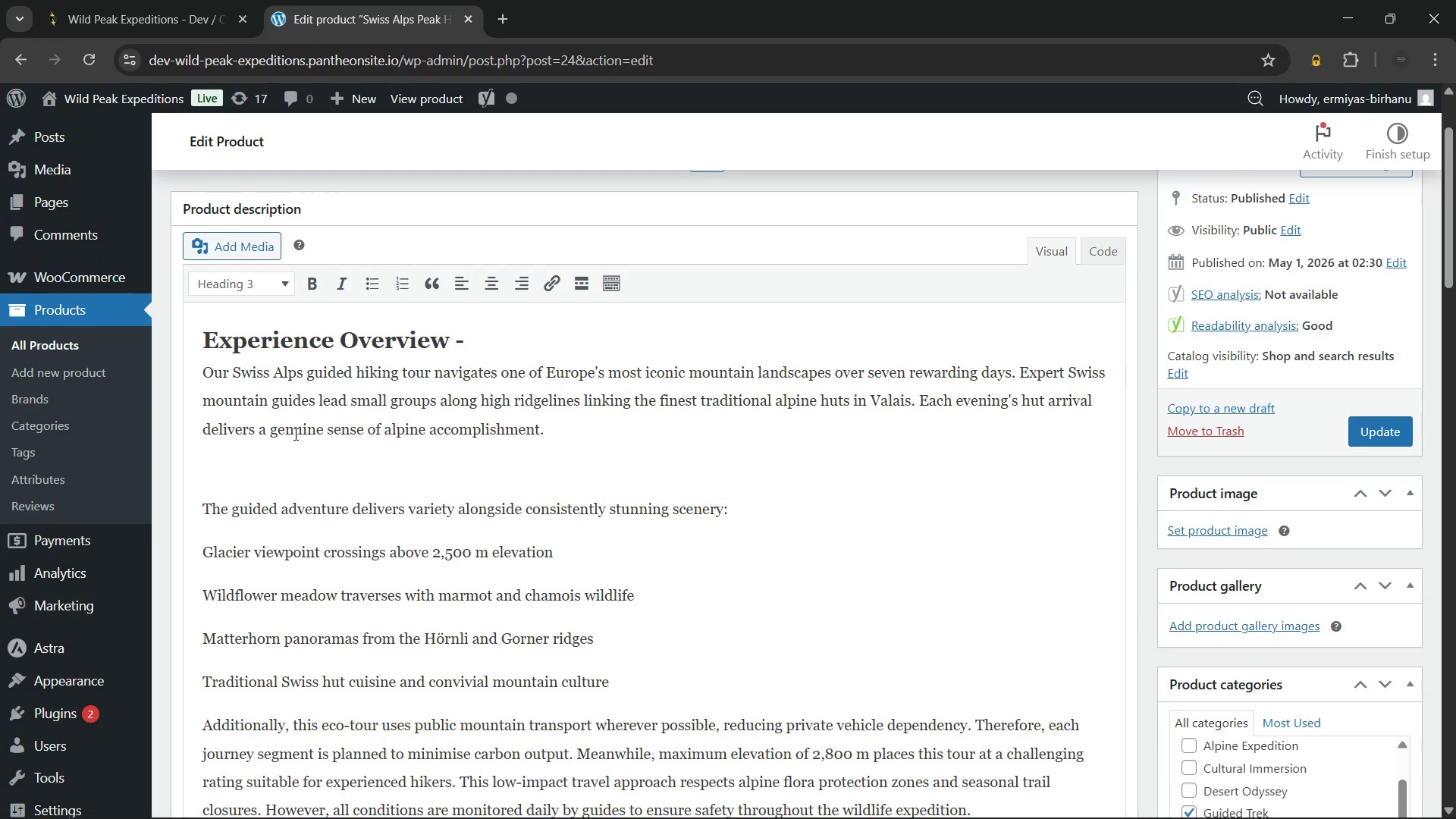 
type(What You'll Experience)
 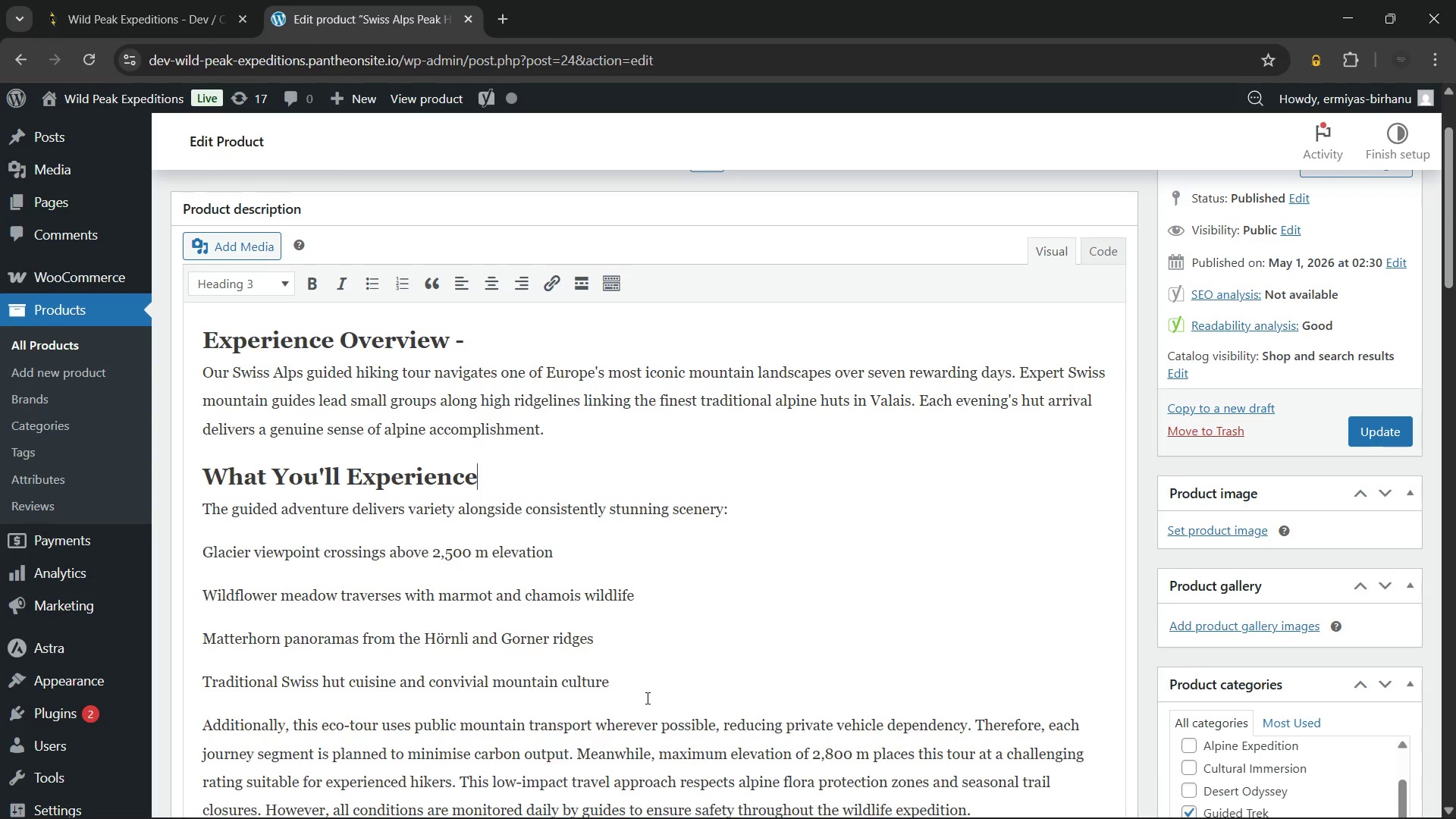 
left_click_drag(start_coordinate=[641, 683], to_coordinate=[168, 561])
 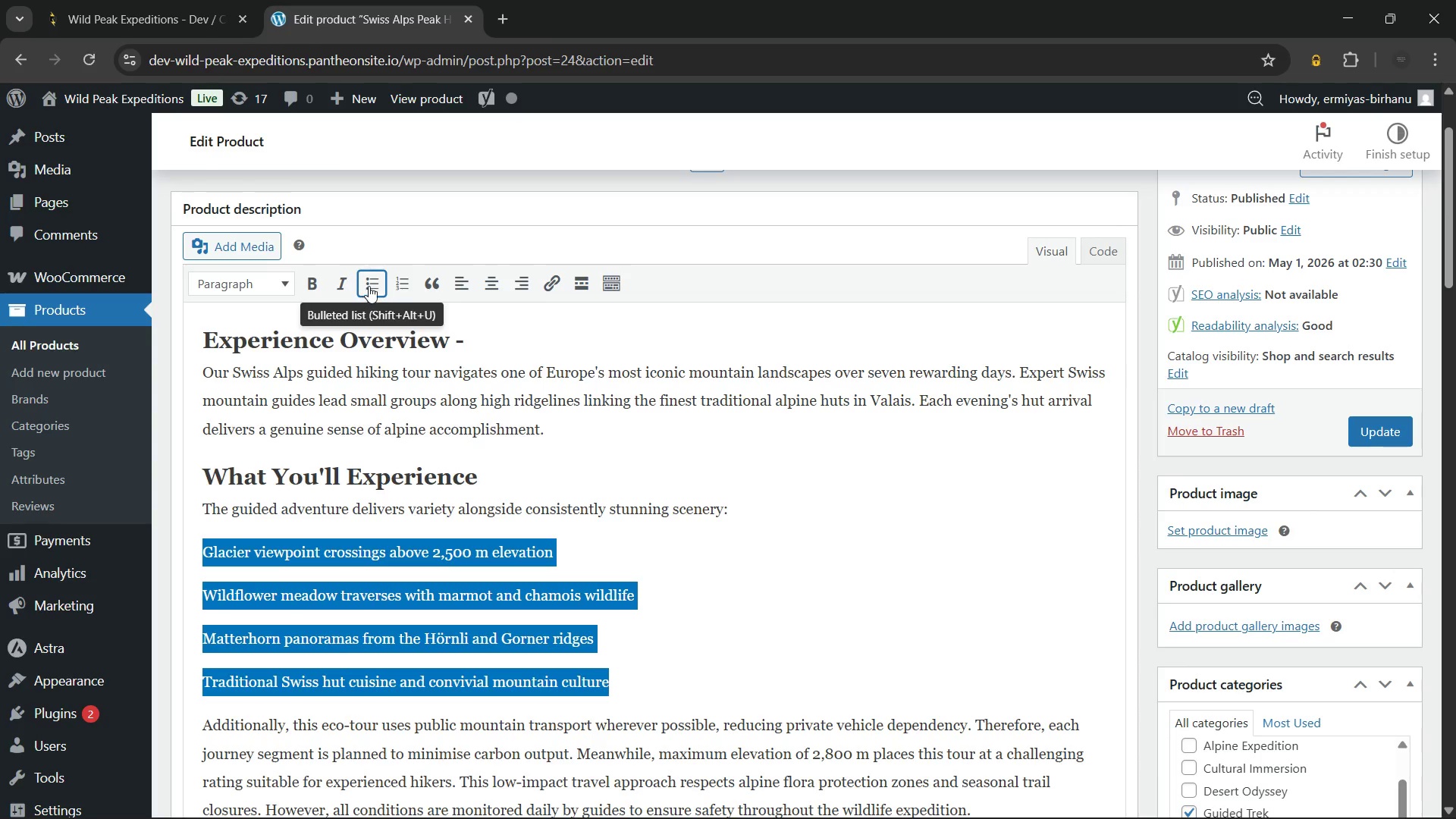 
left_click([369, 284])
 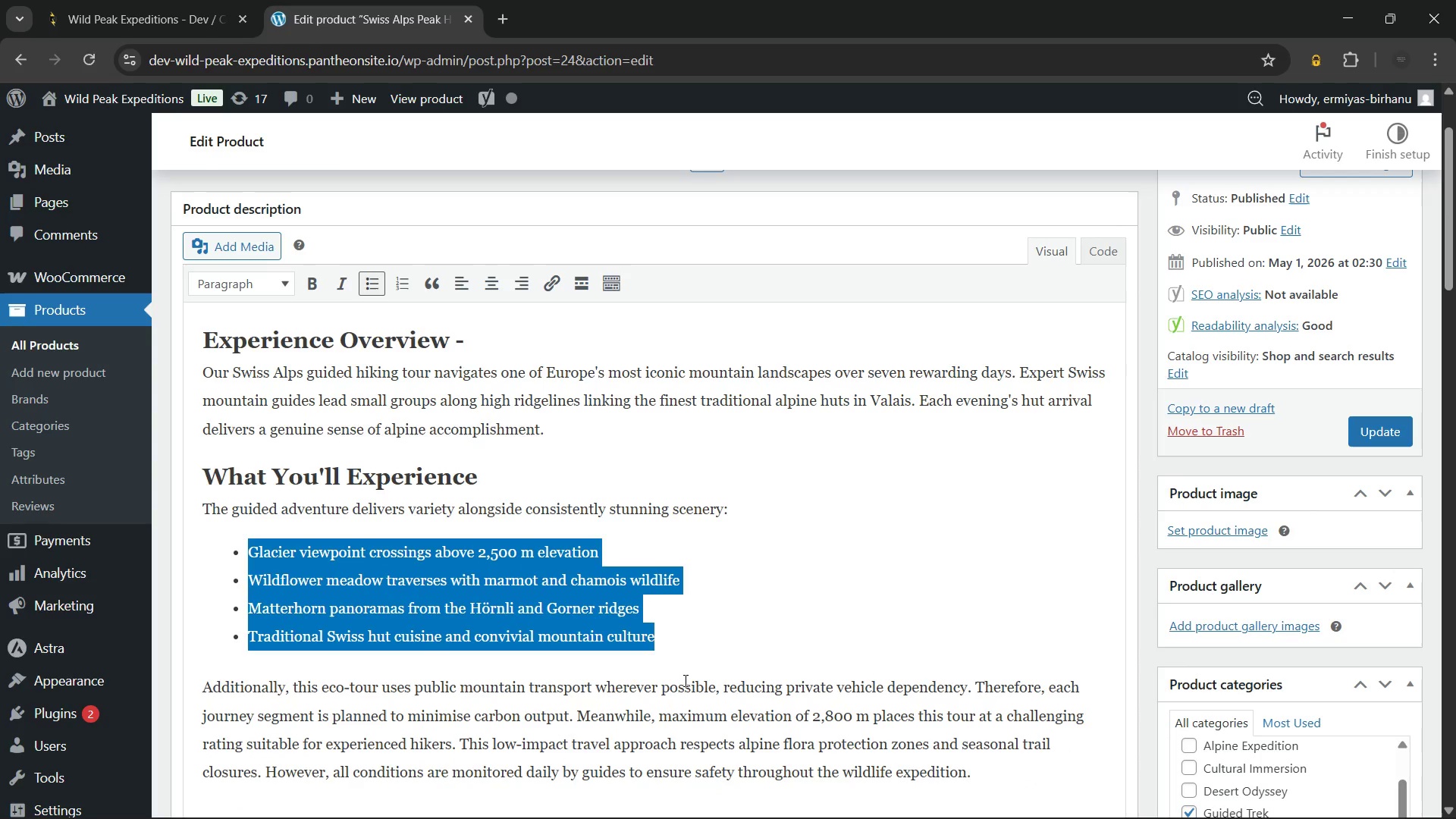 
left_click([699, 639])
 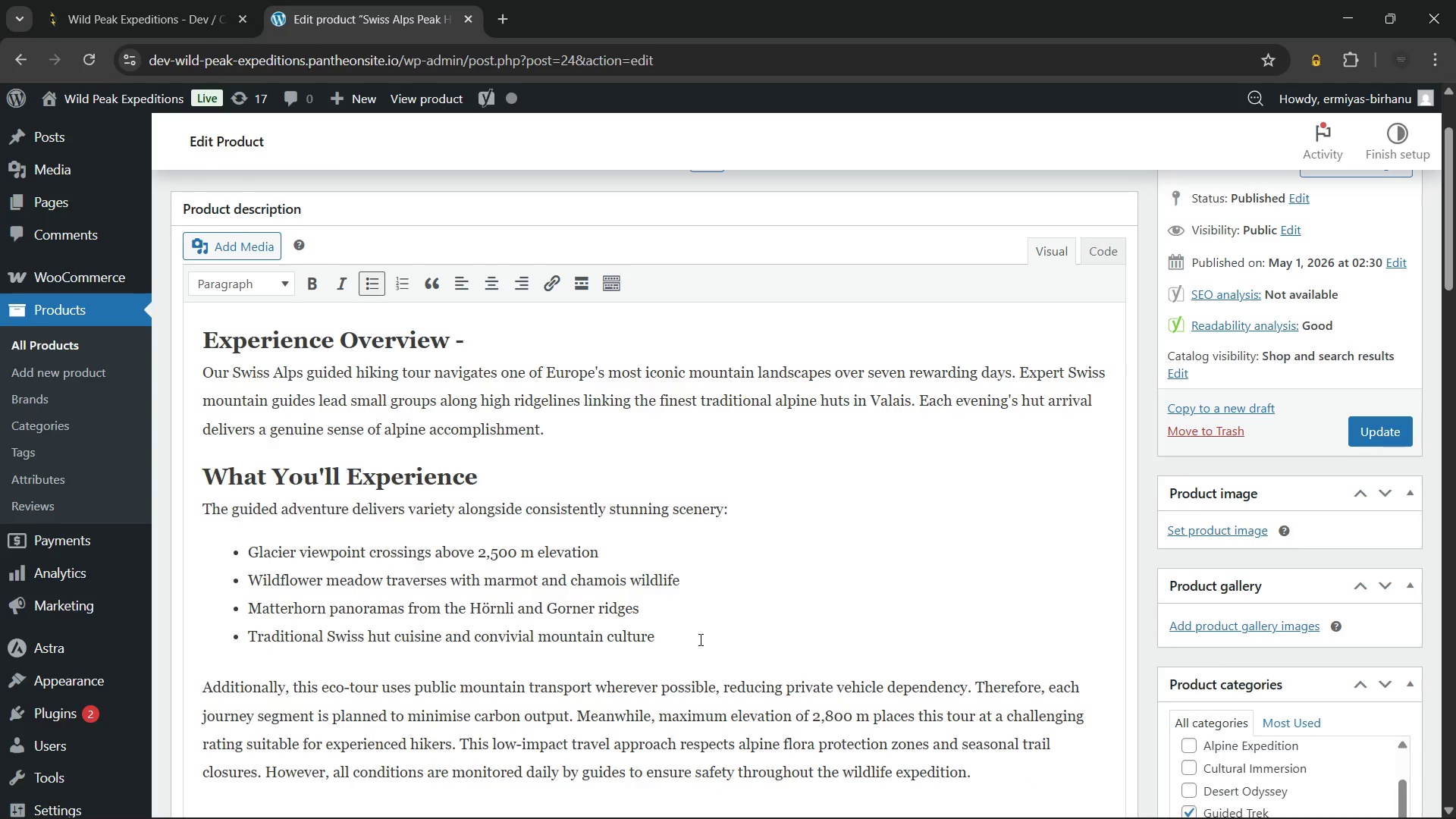 
key(Enter)
 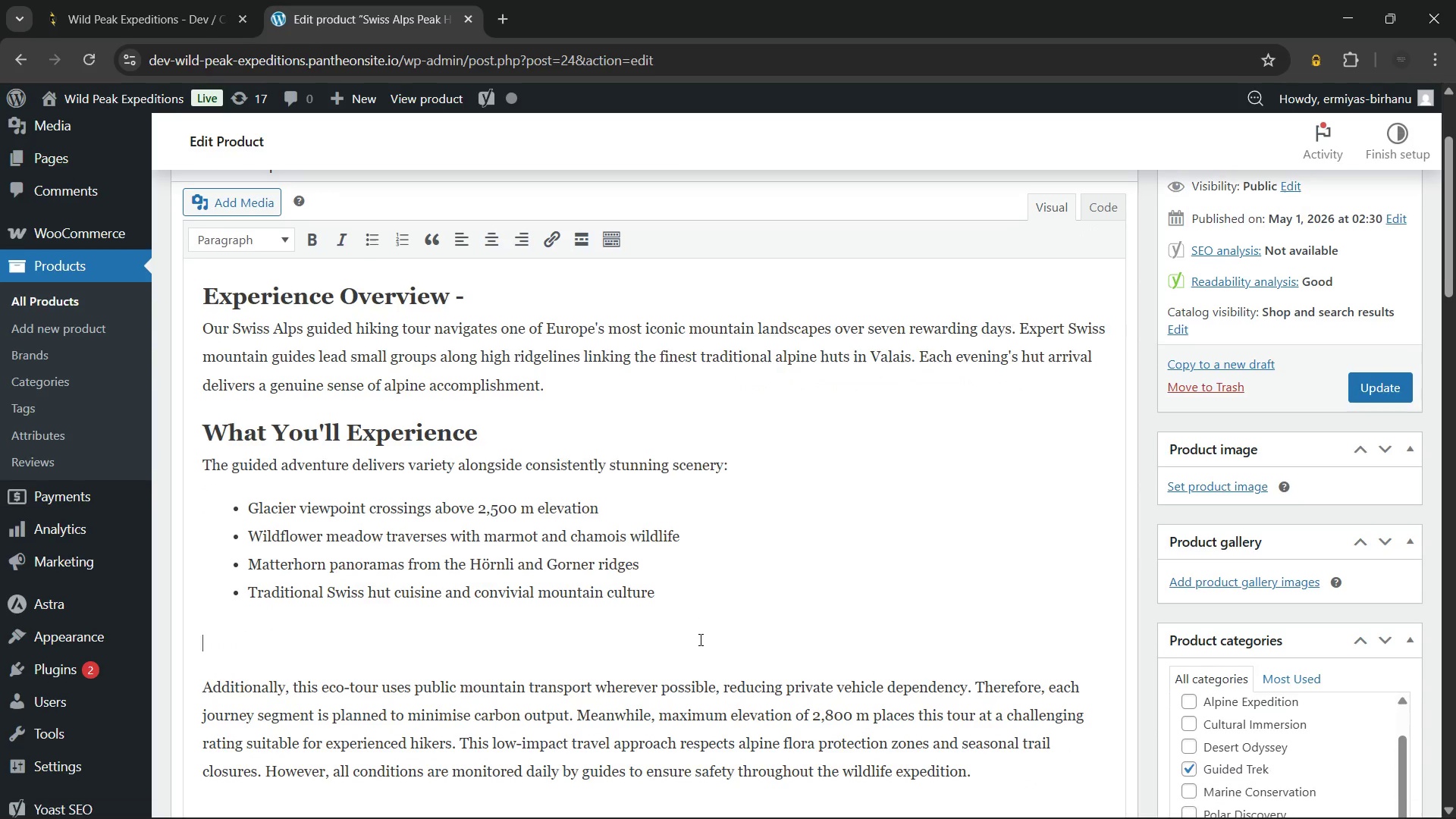 
key(Enter)
 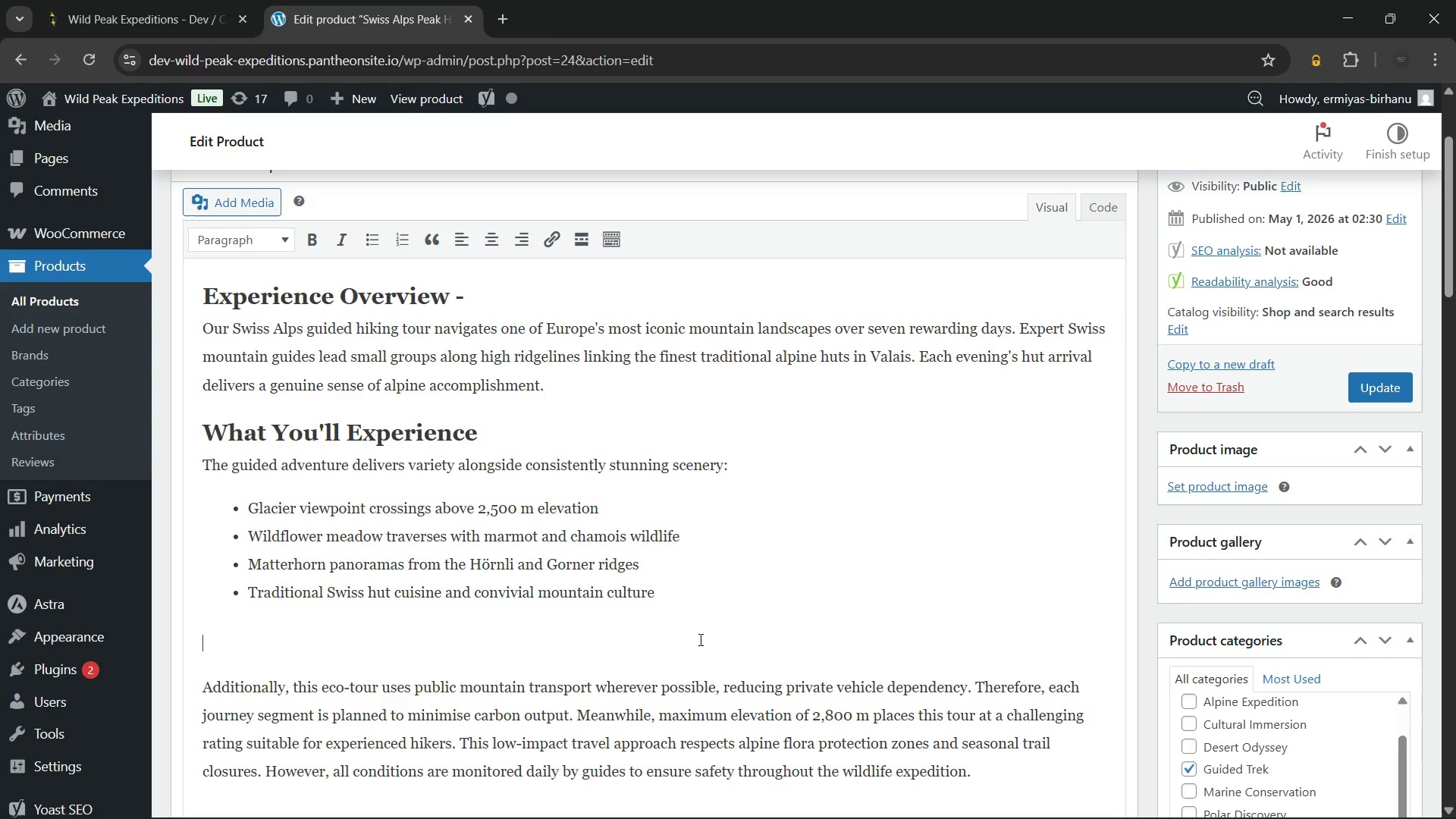 
wait(10.23)
 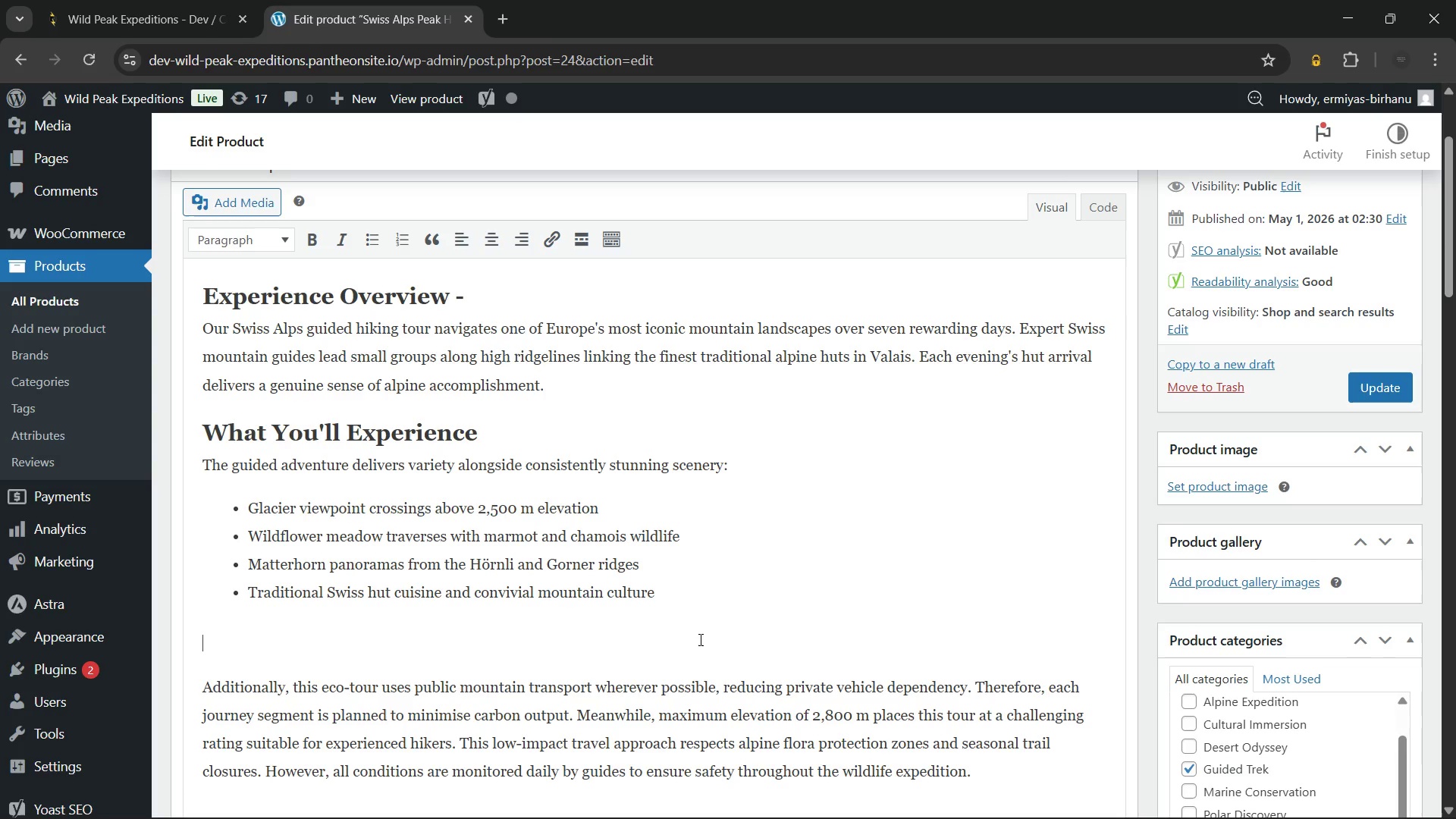 
left_click([256, 231])
 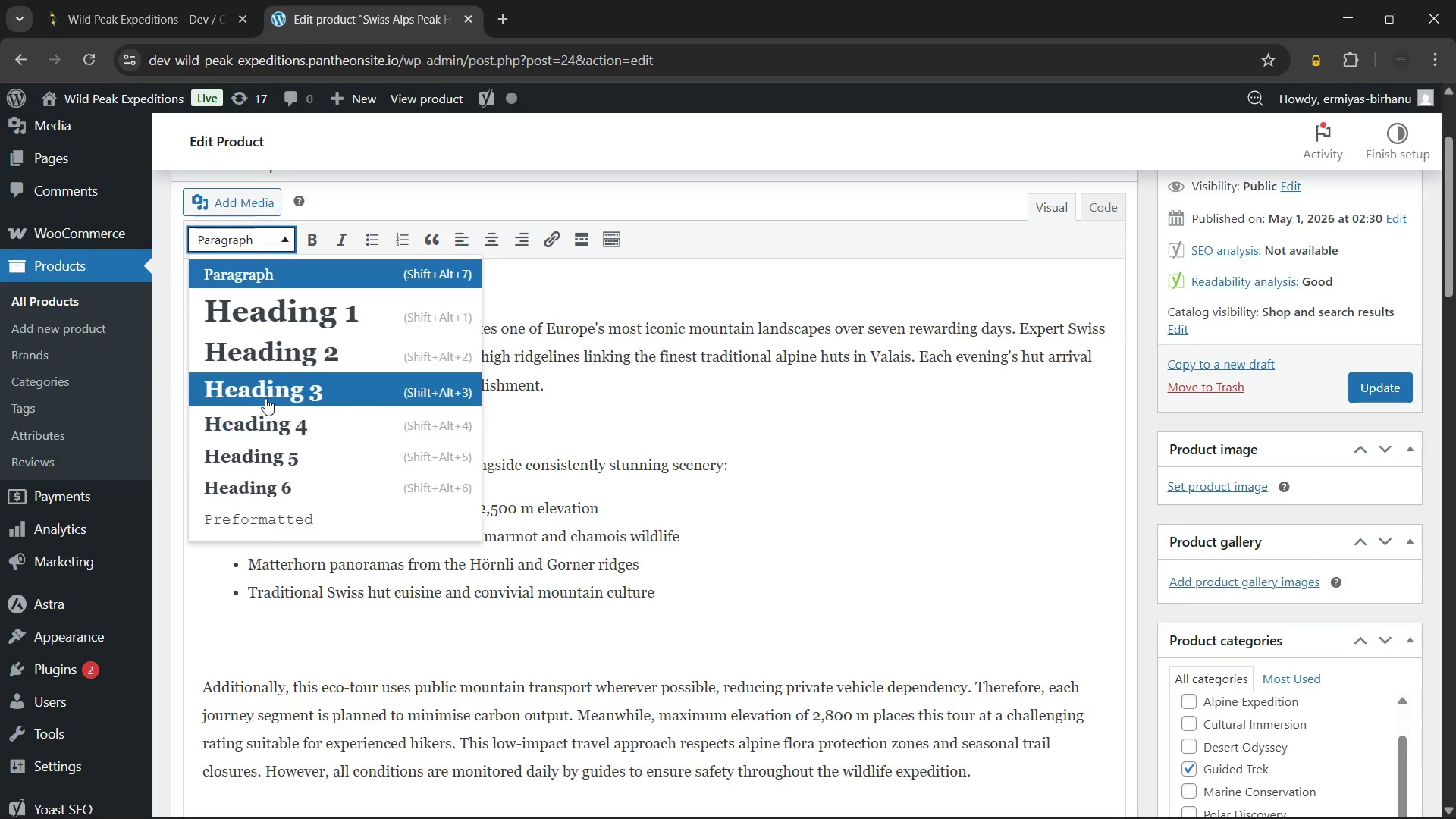 
left_click([266, 396])
 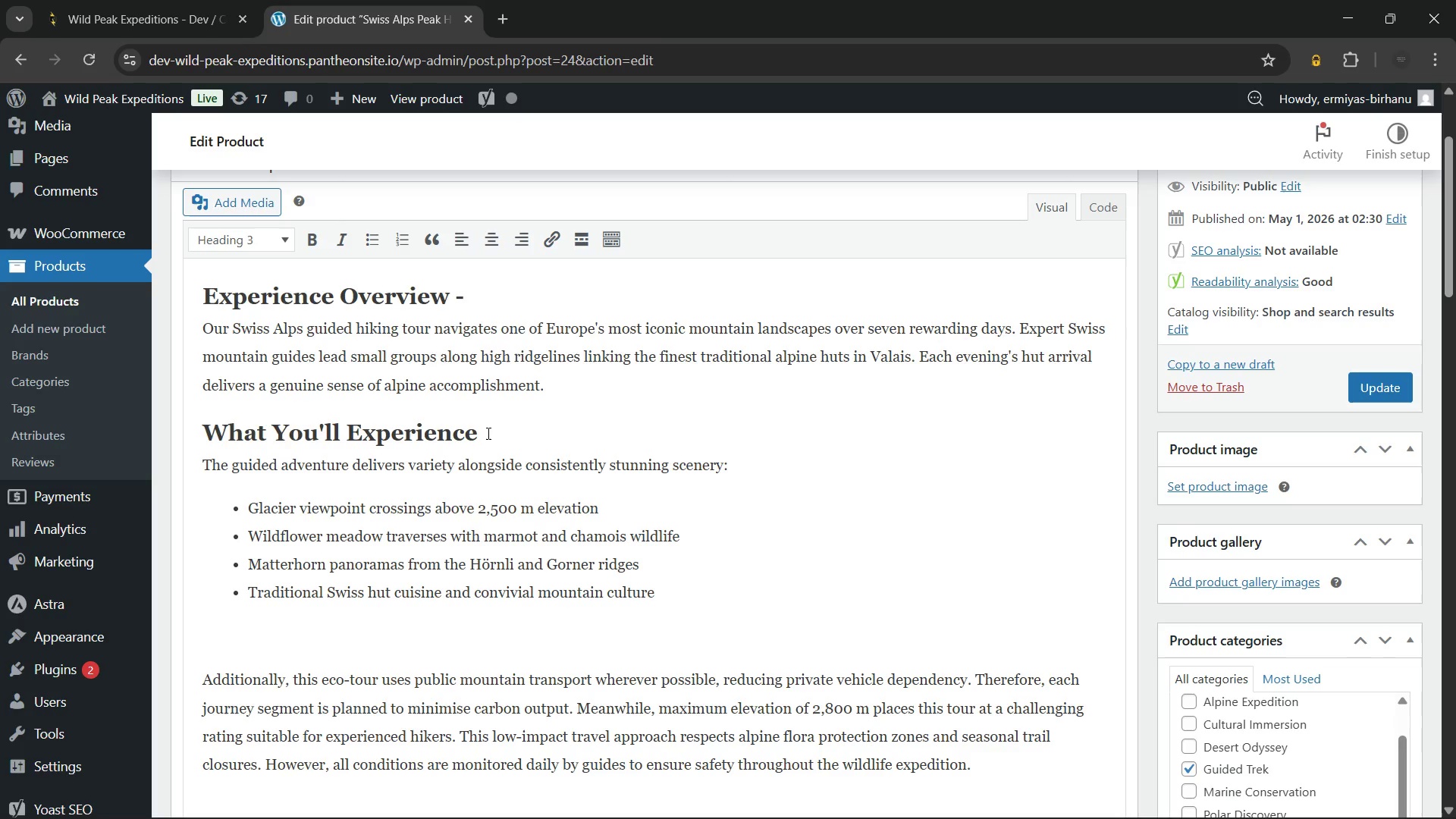 
type(Requirements, Safety & Sustainability)
 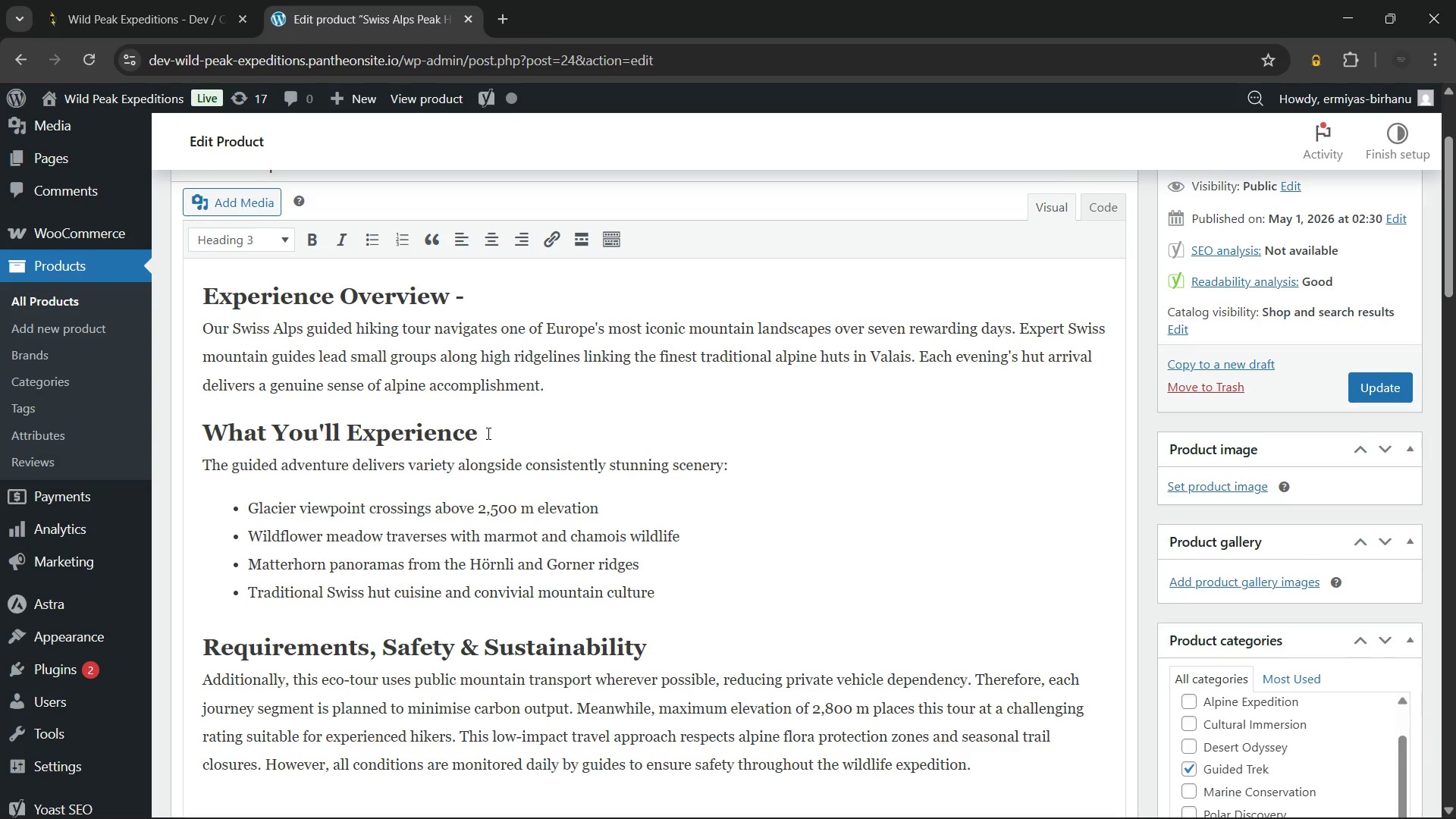 
wait(6.97)
 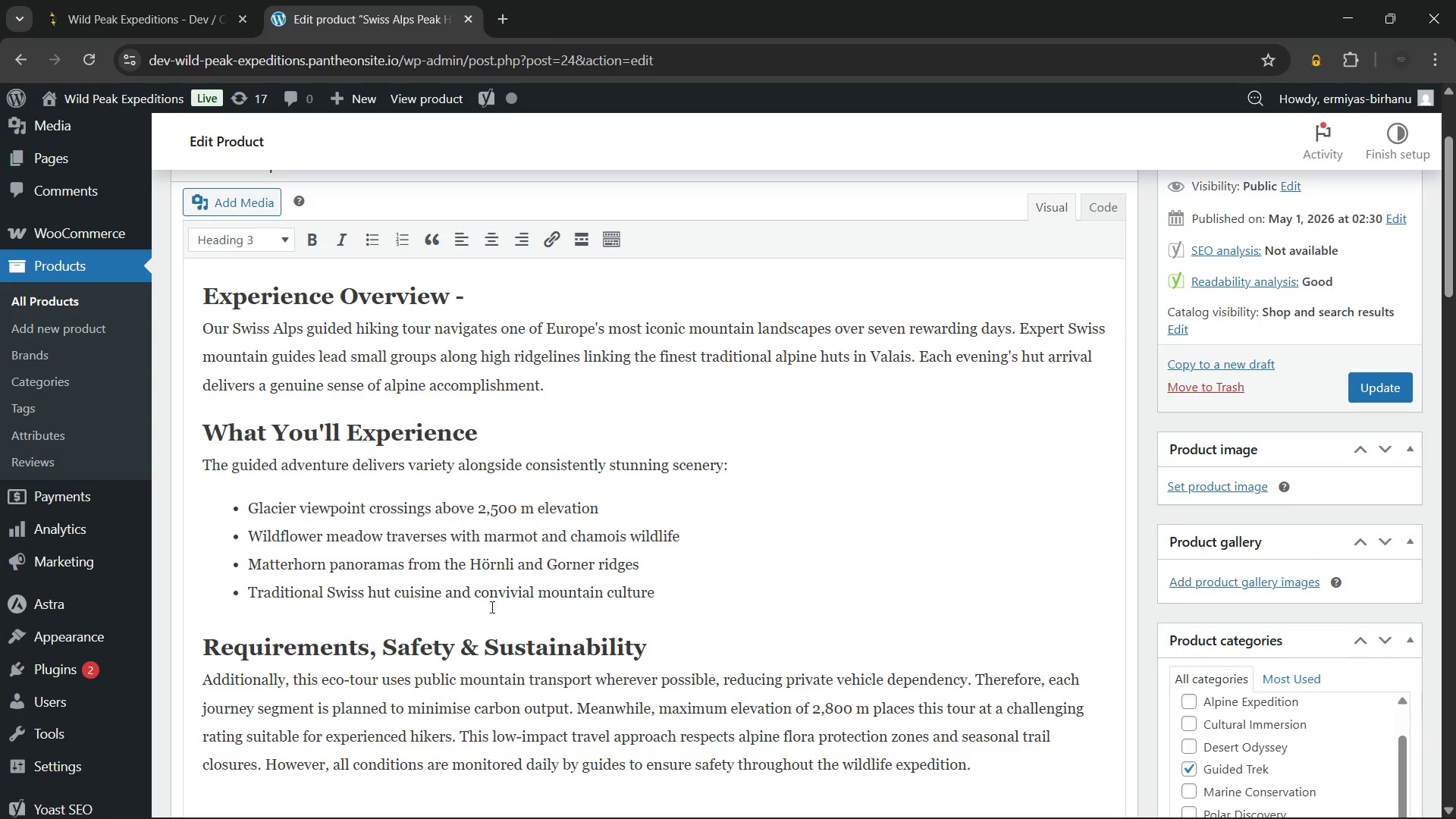 
left_click([694, 589])
 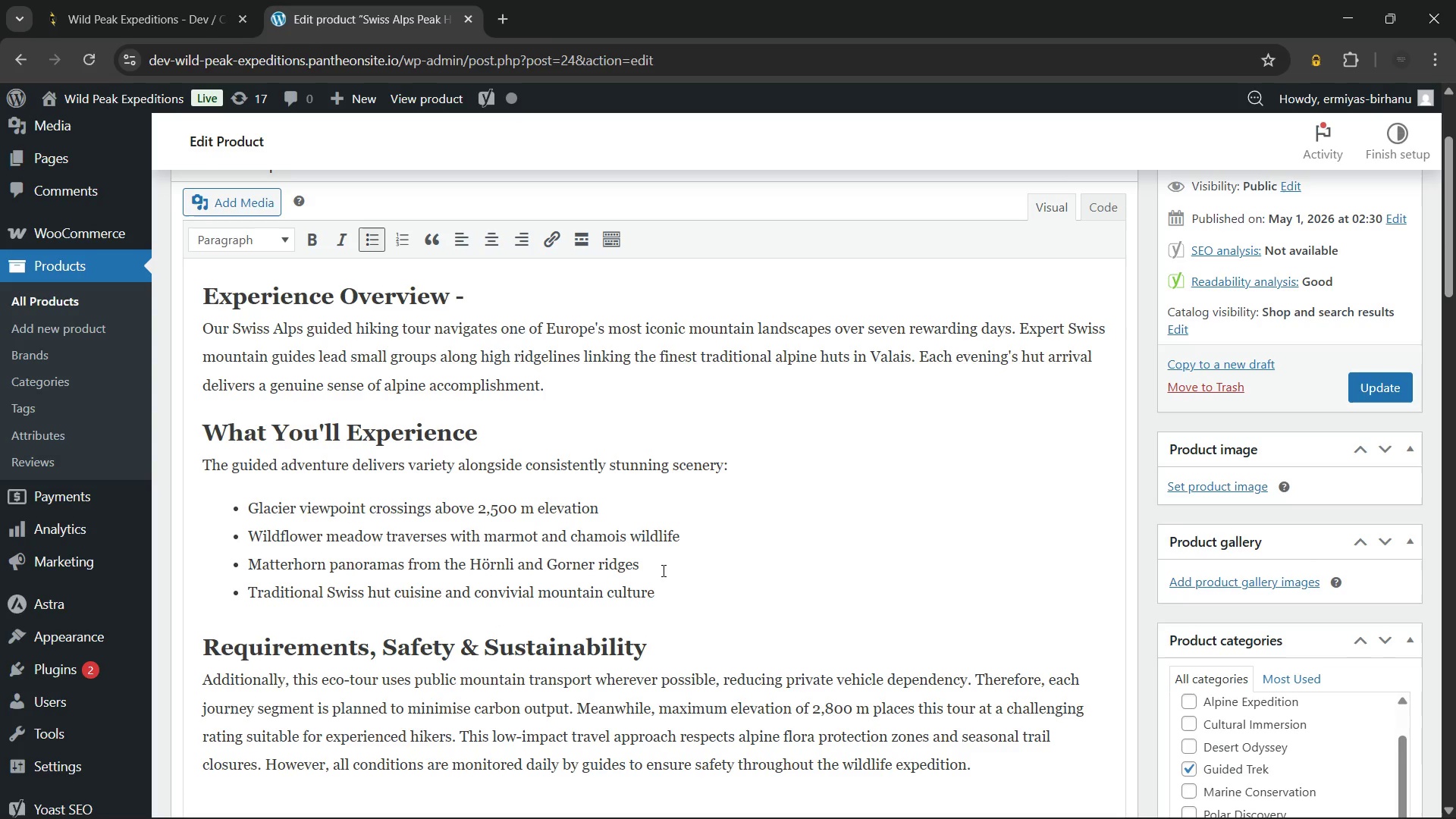 
left_click([662, 570])
 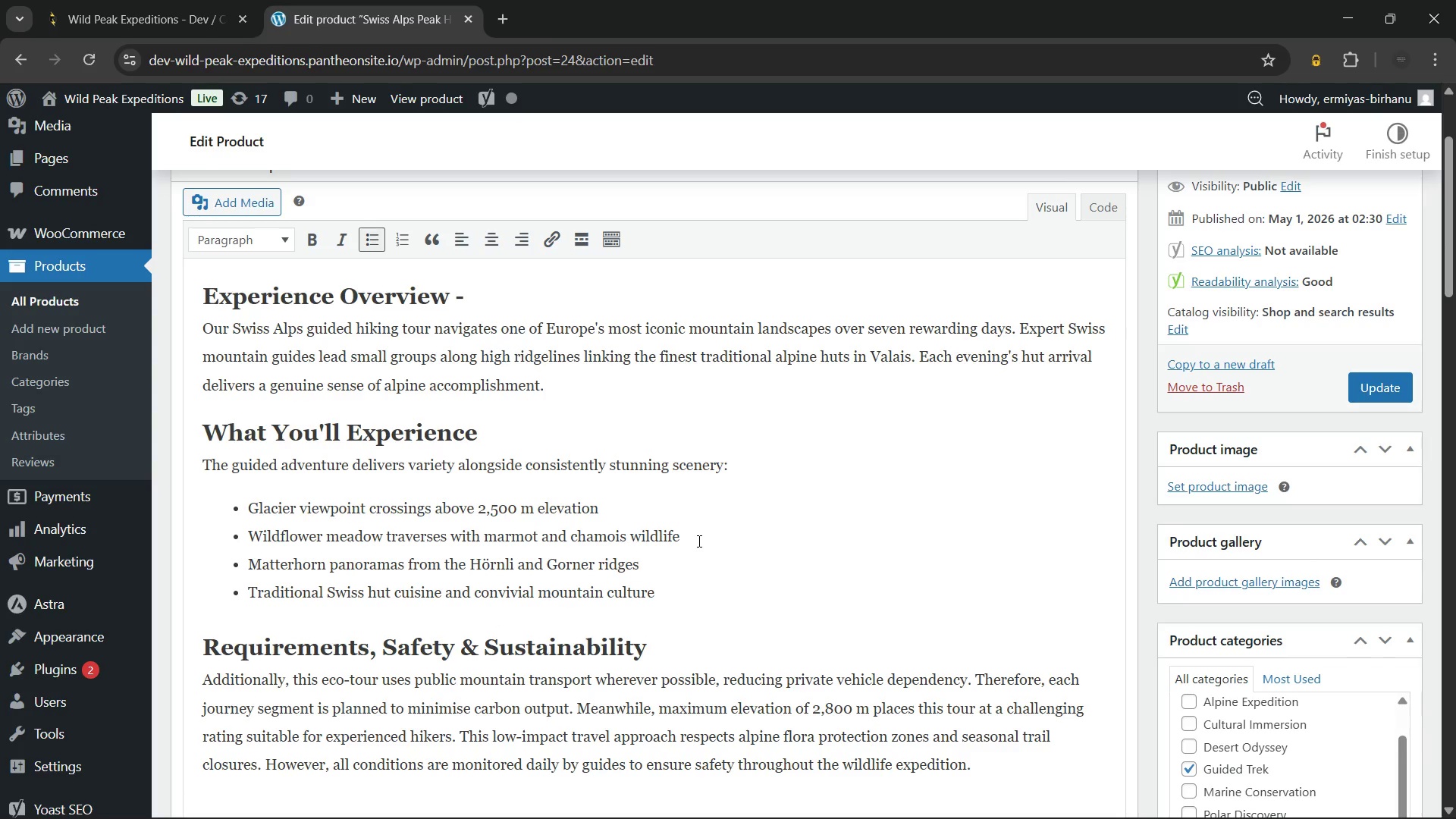 
left_click([698, 541])
 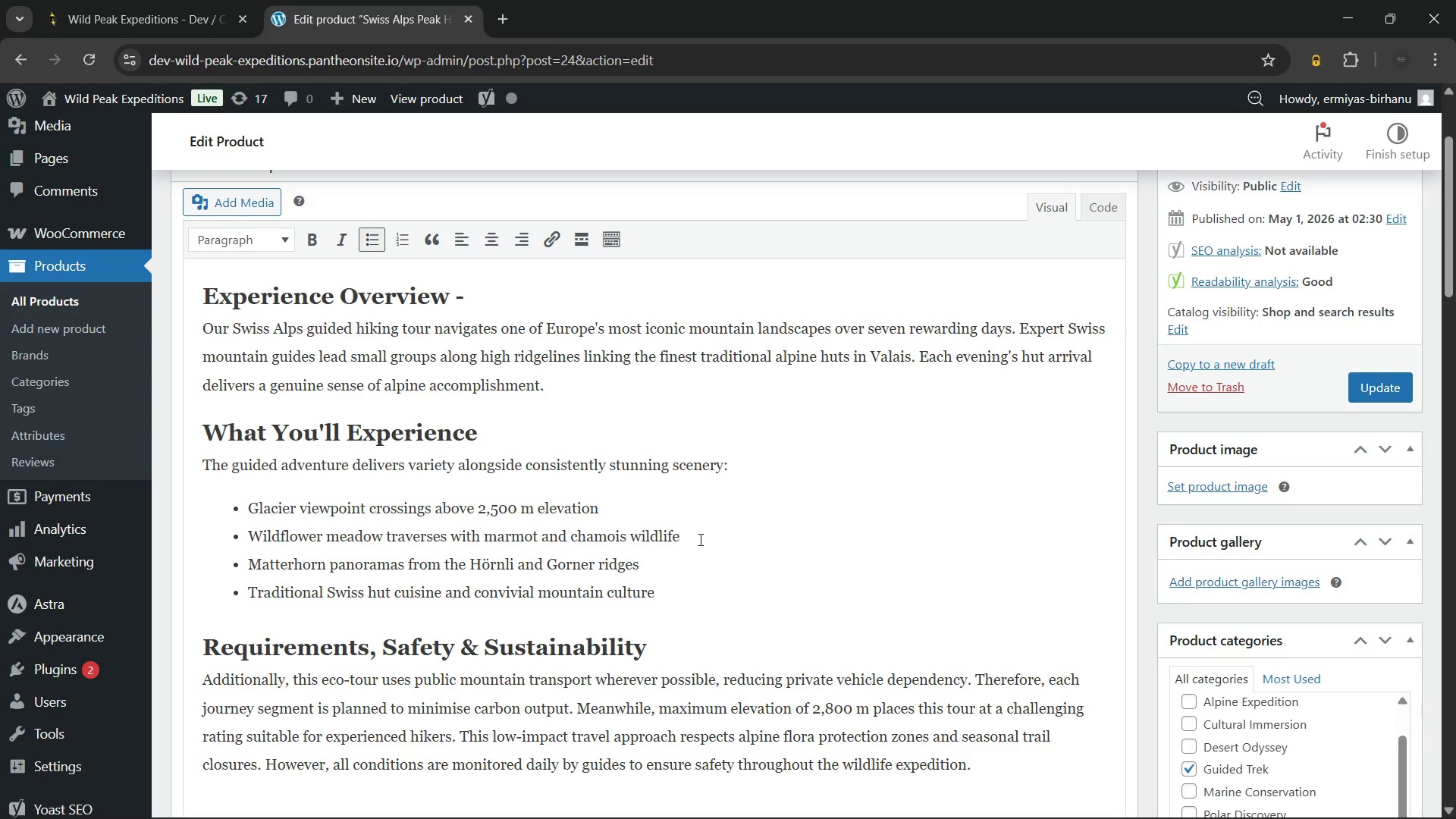 
wait(6.42)
 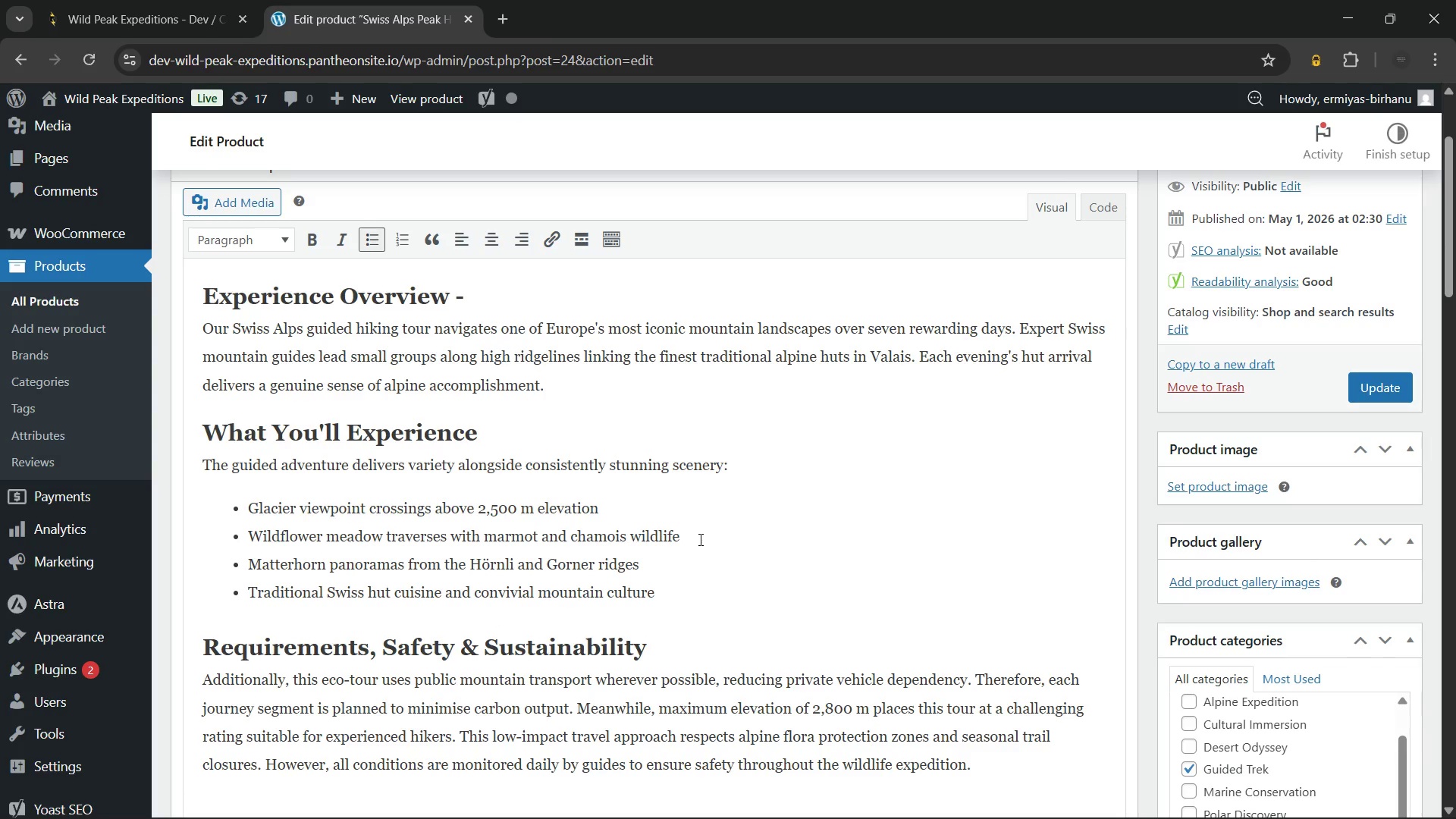 
left_click([790, 468])
 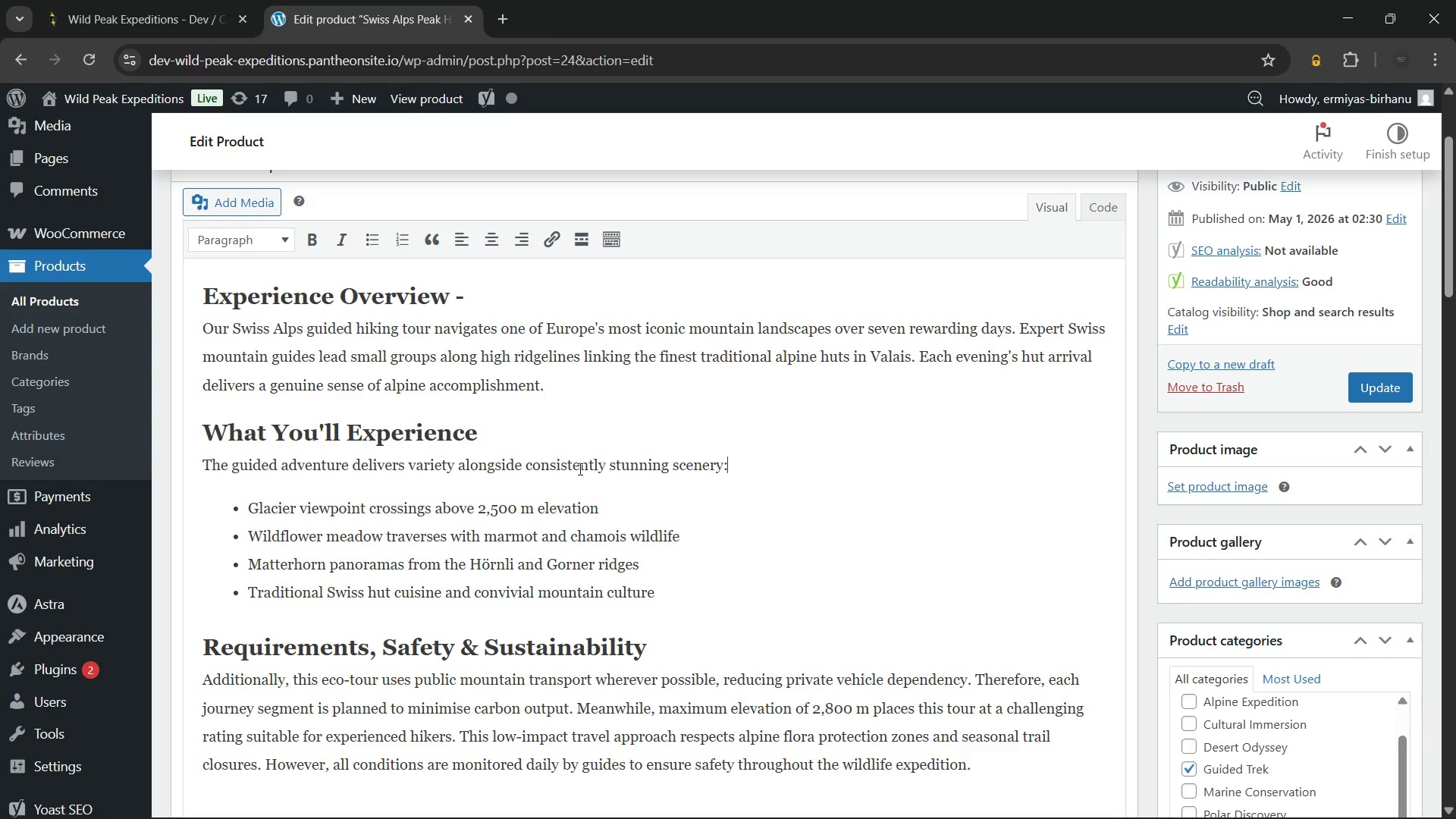 
wait(5.55)
 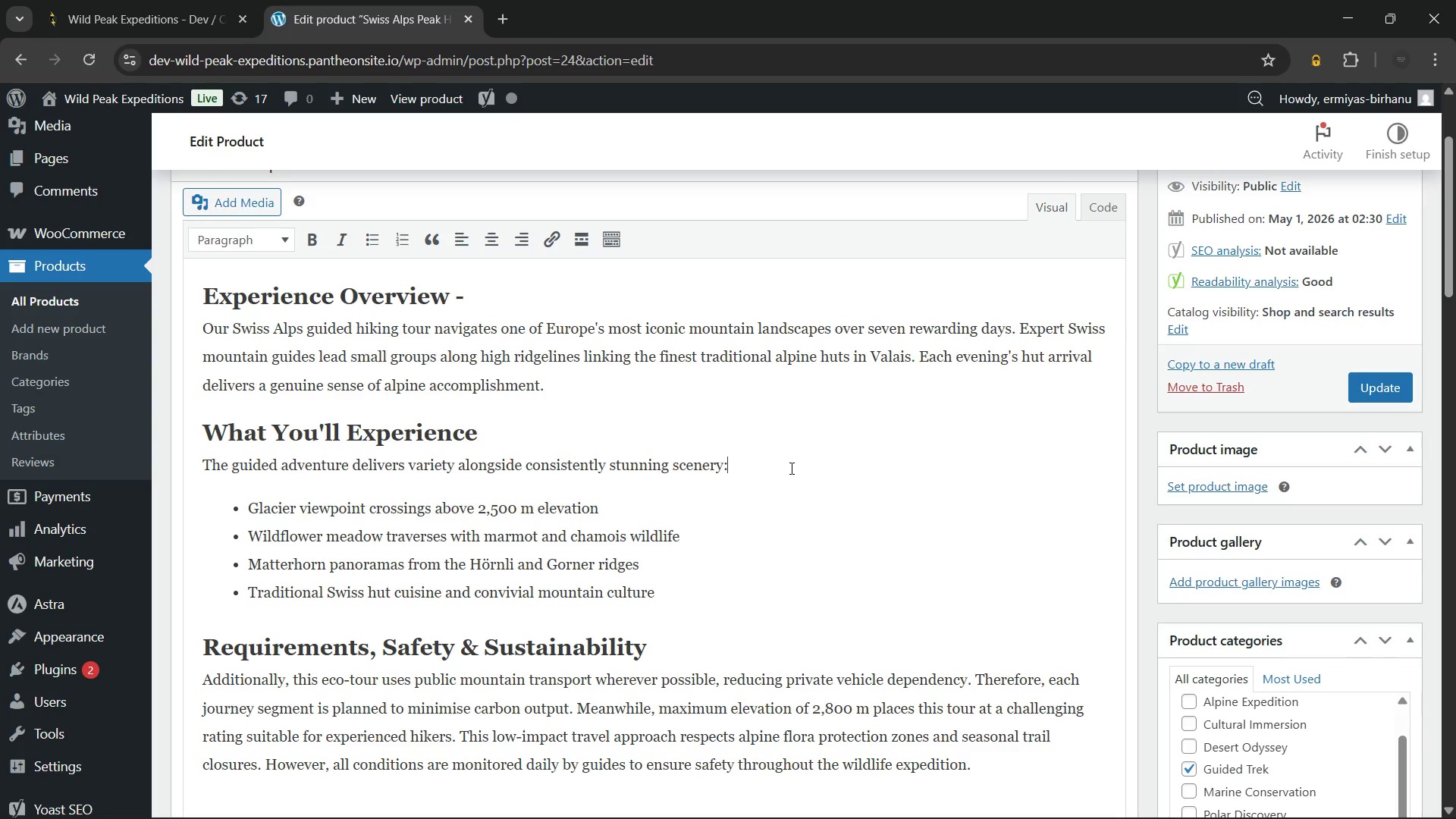 
left_click_drag(start_coordinate=[234, 330], to_coordinate=[435, 331])
 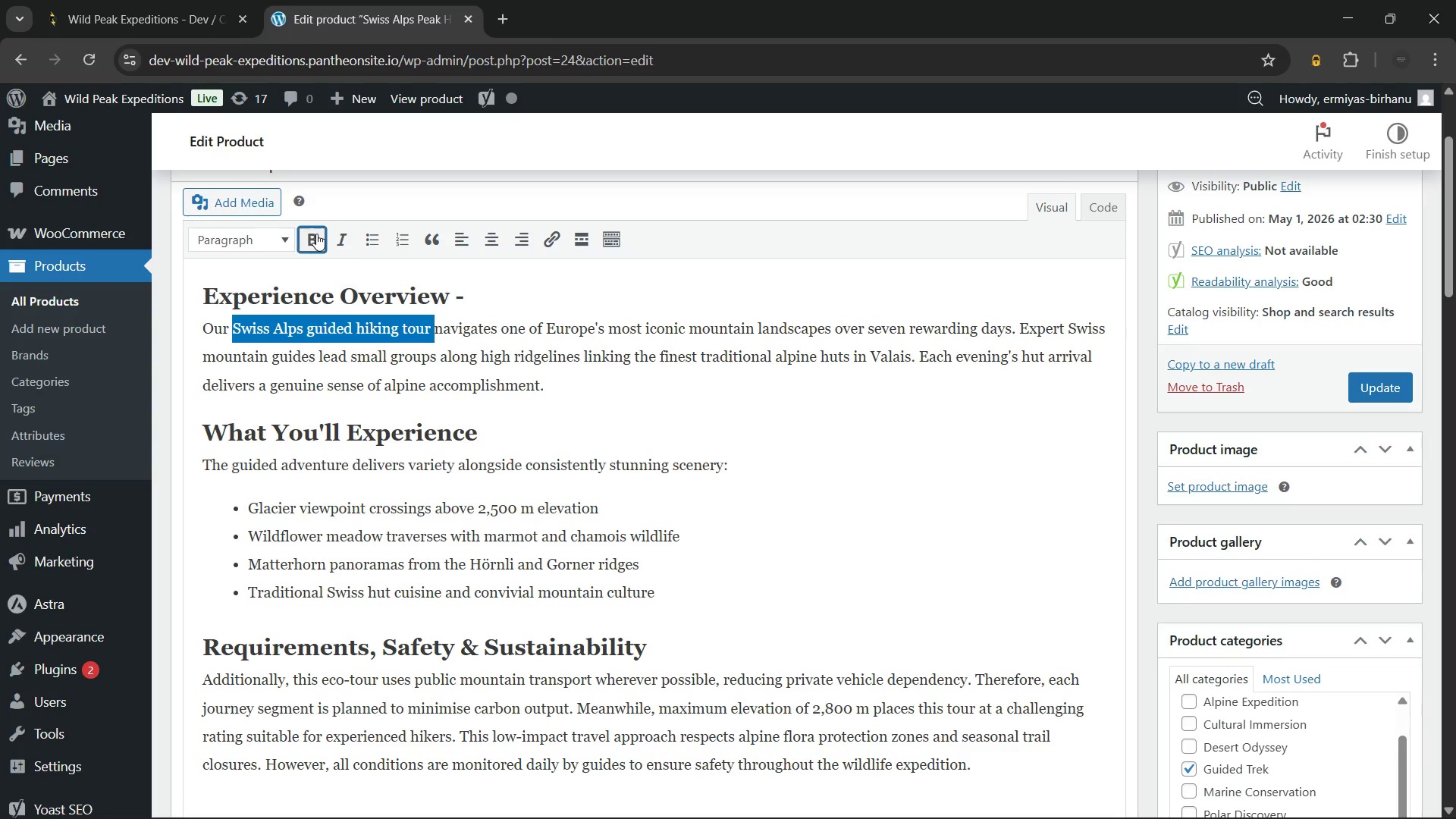 
left_click([316, 234])
 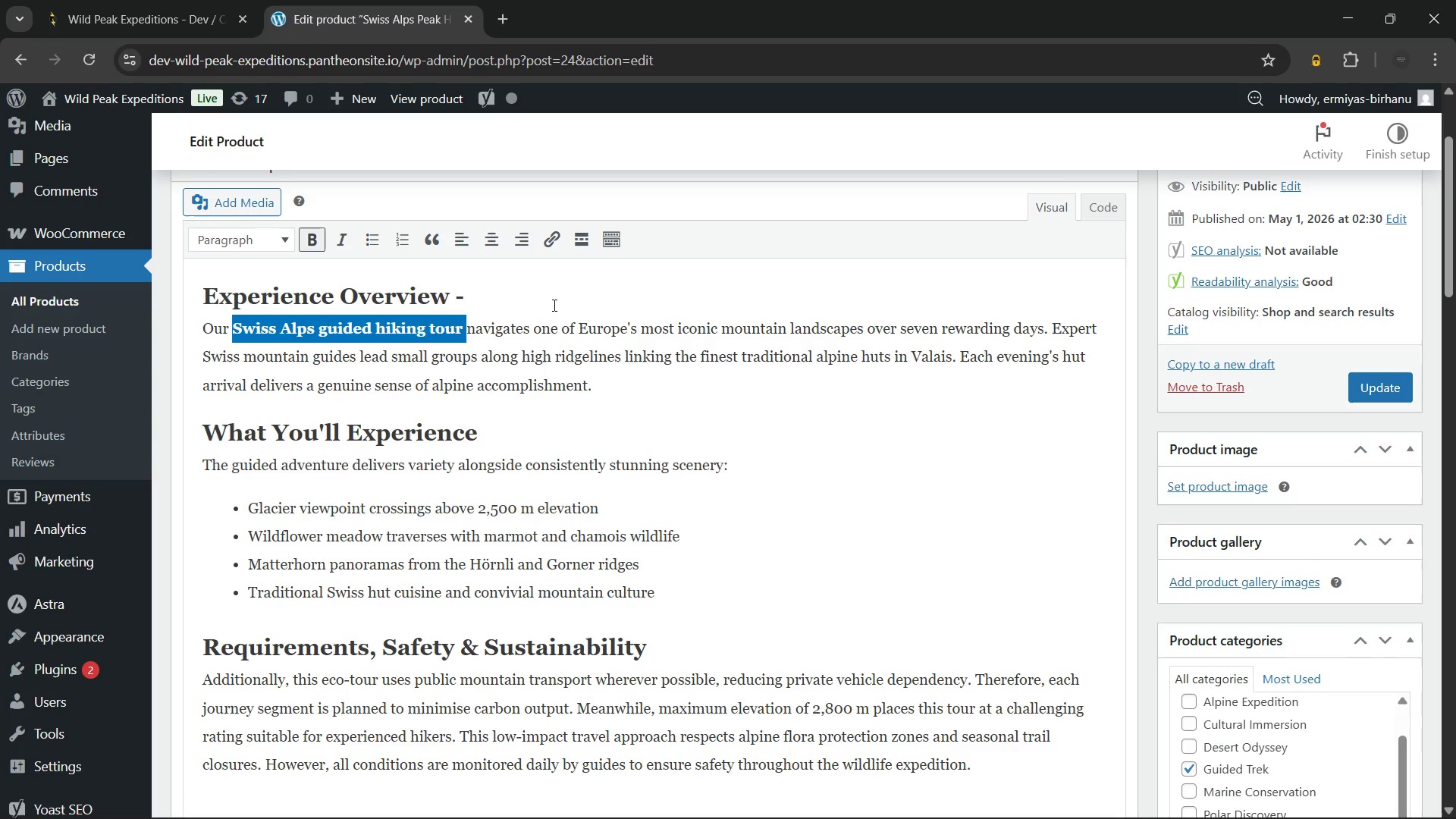 
key(Control+ControlLeft)
 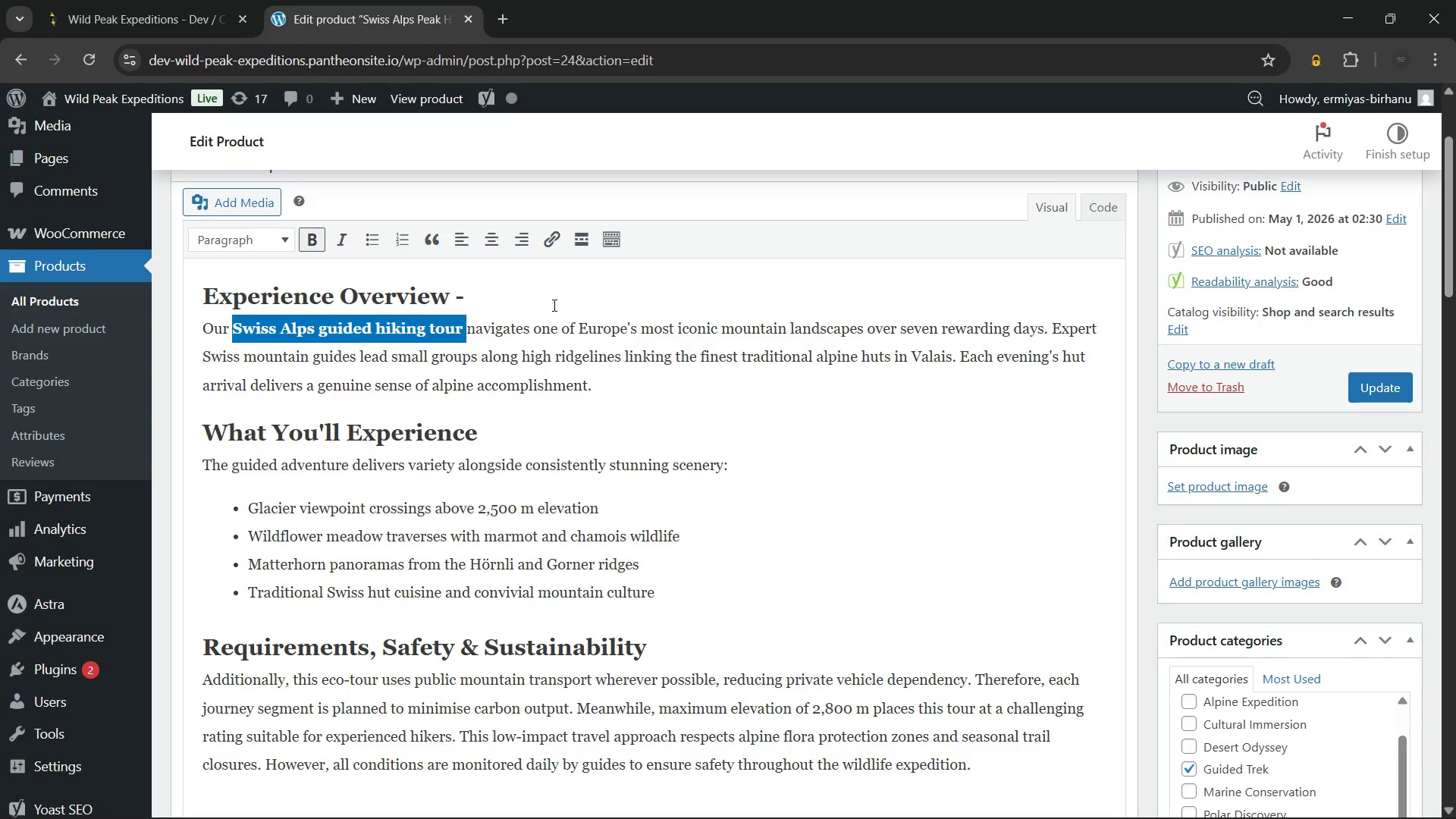 
key(Control+C)
 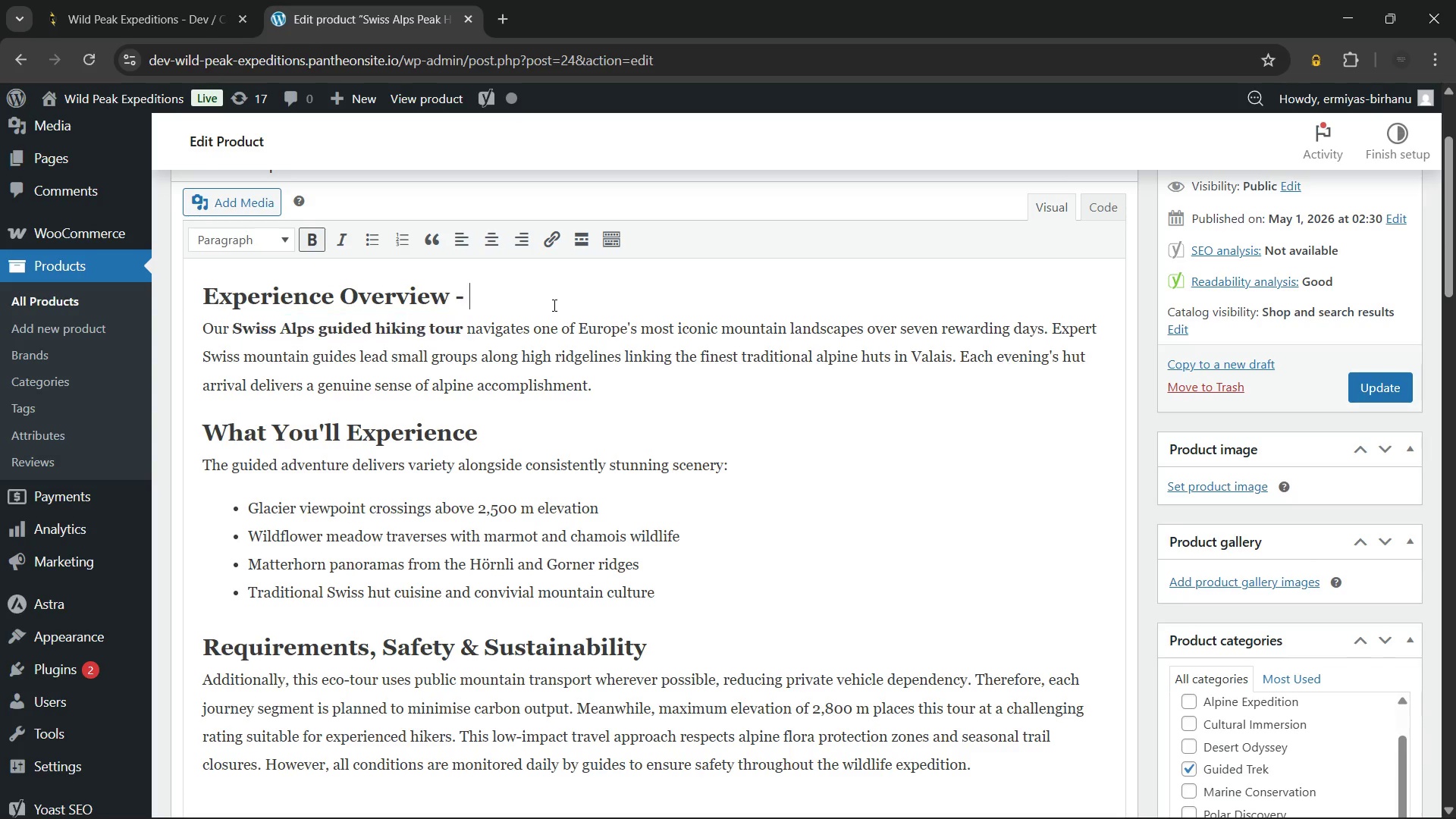 
left_click([553, 305])
 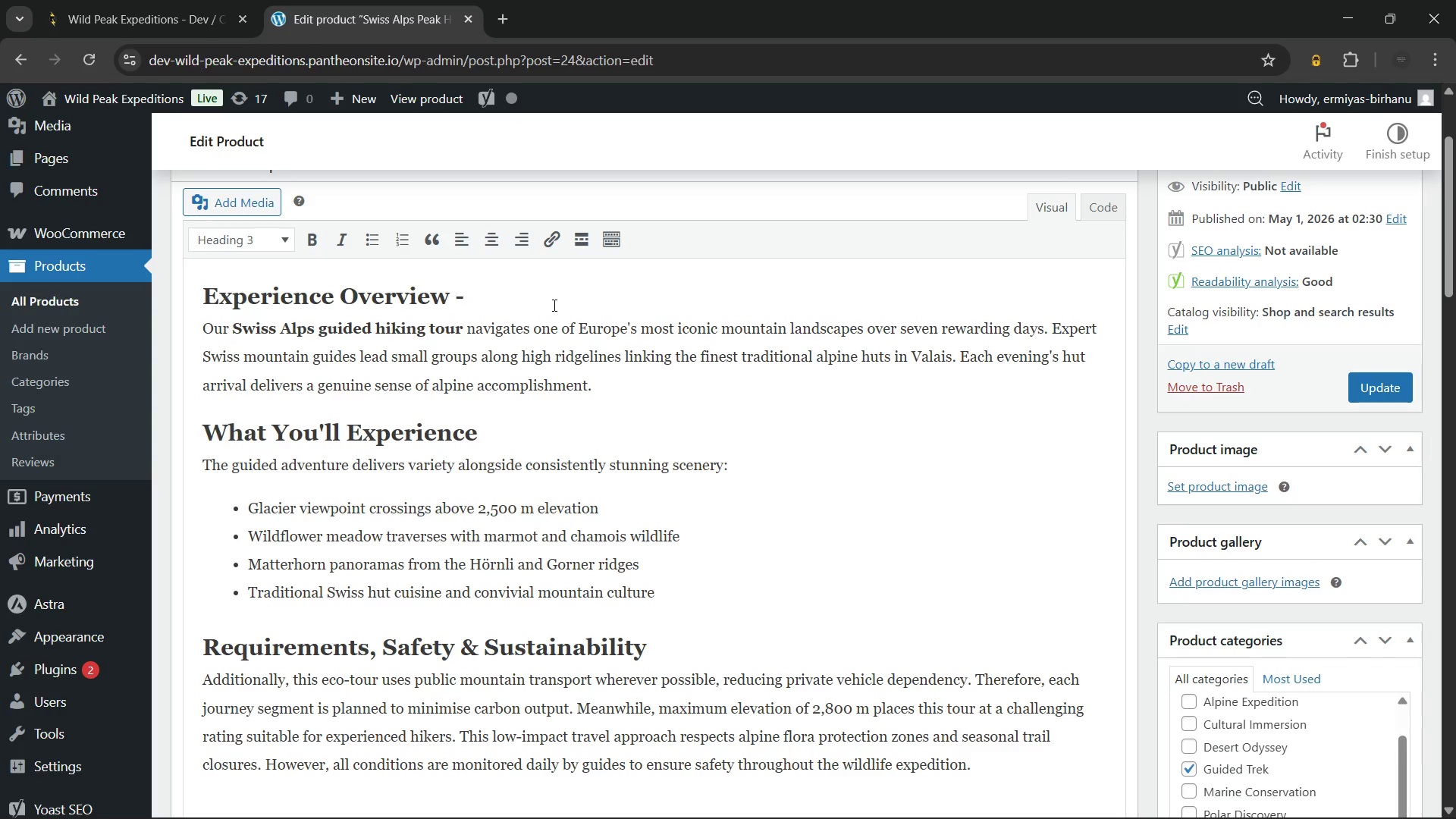 
key(Control+ControlLeft)
 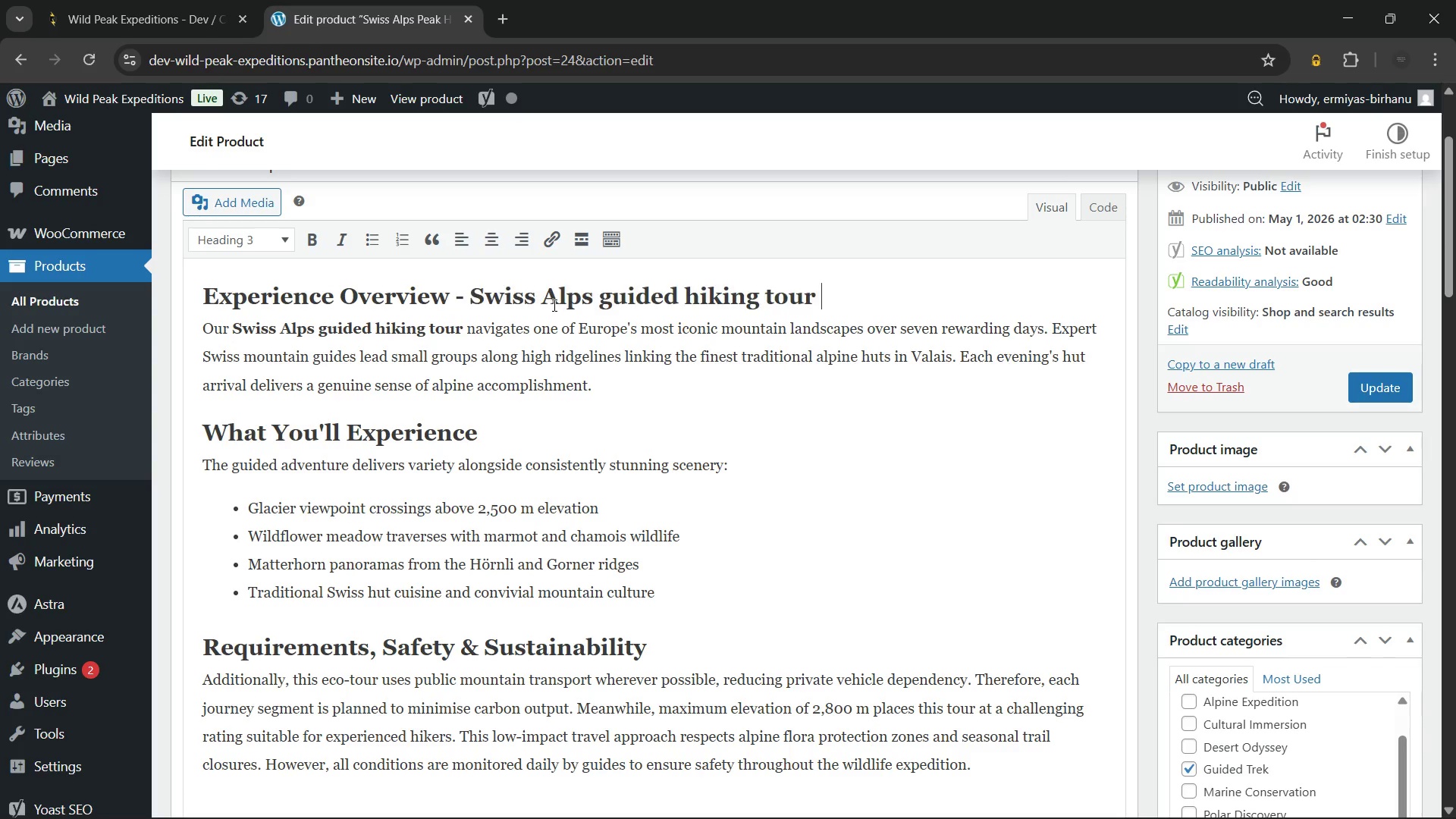 
key(Control+V)
 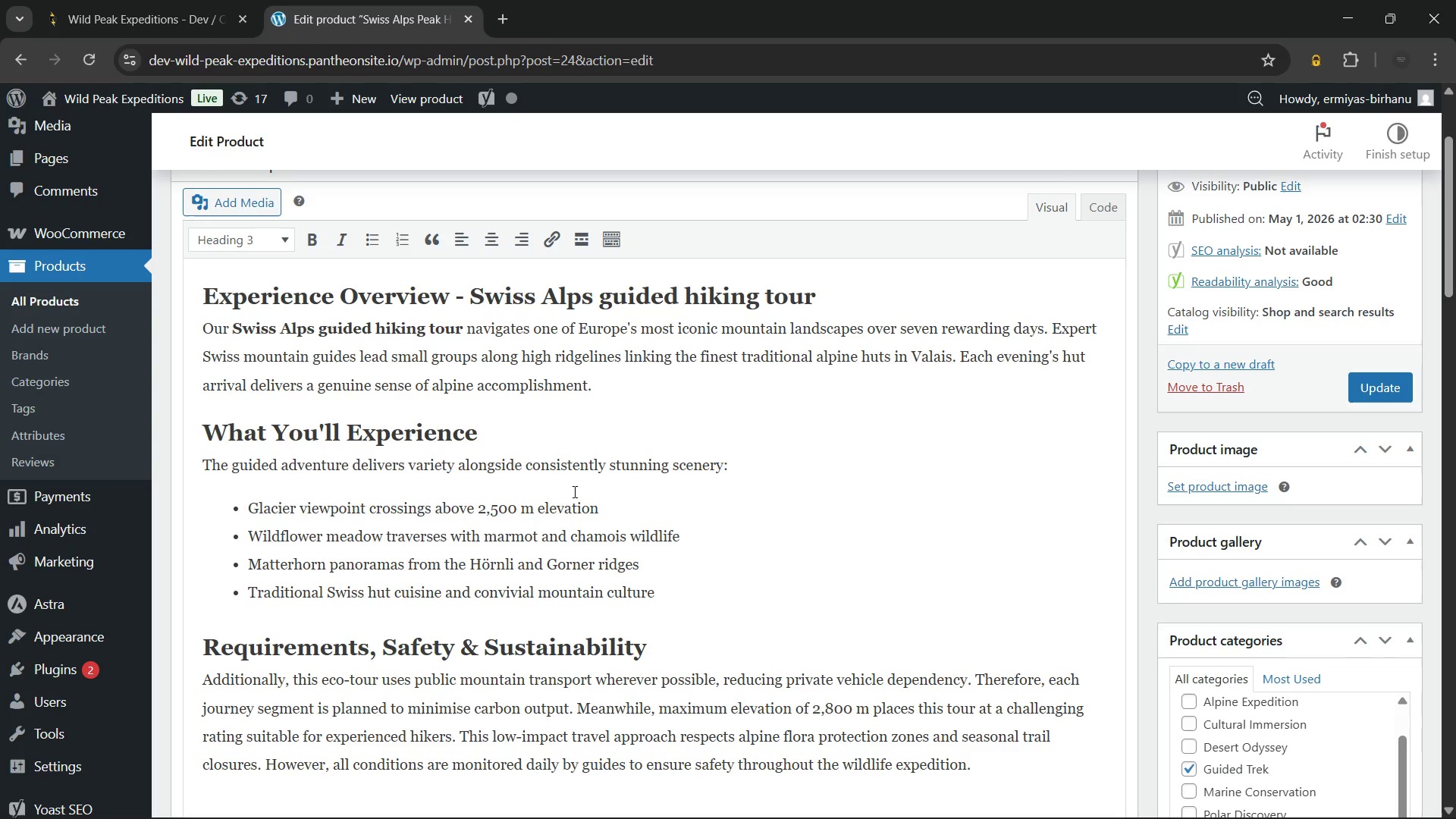 
wait(71.42)
 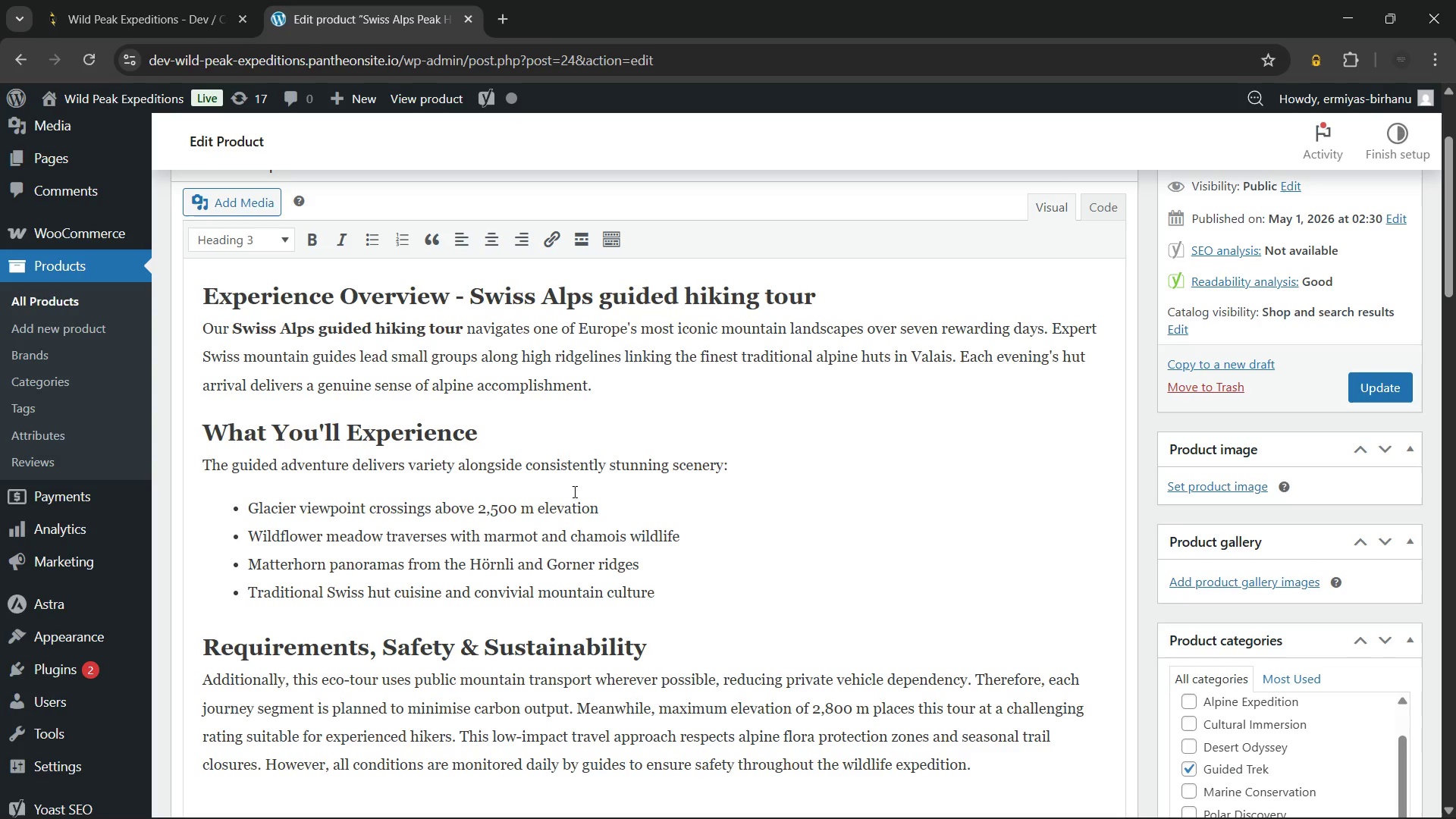 
scroll: coordinate [590, 543], scroll_direction: down, amount: 1.0
 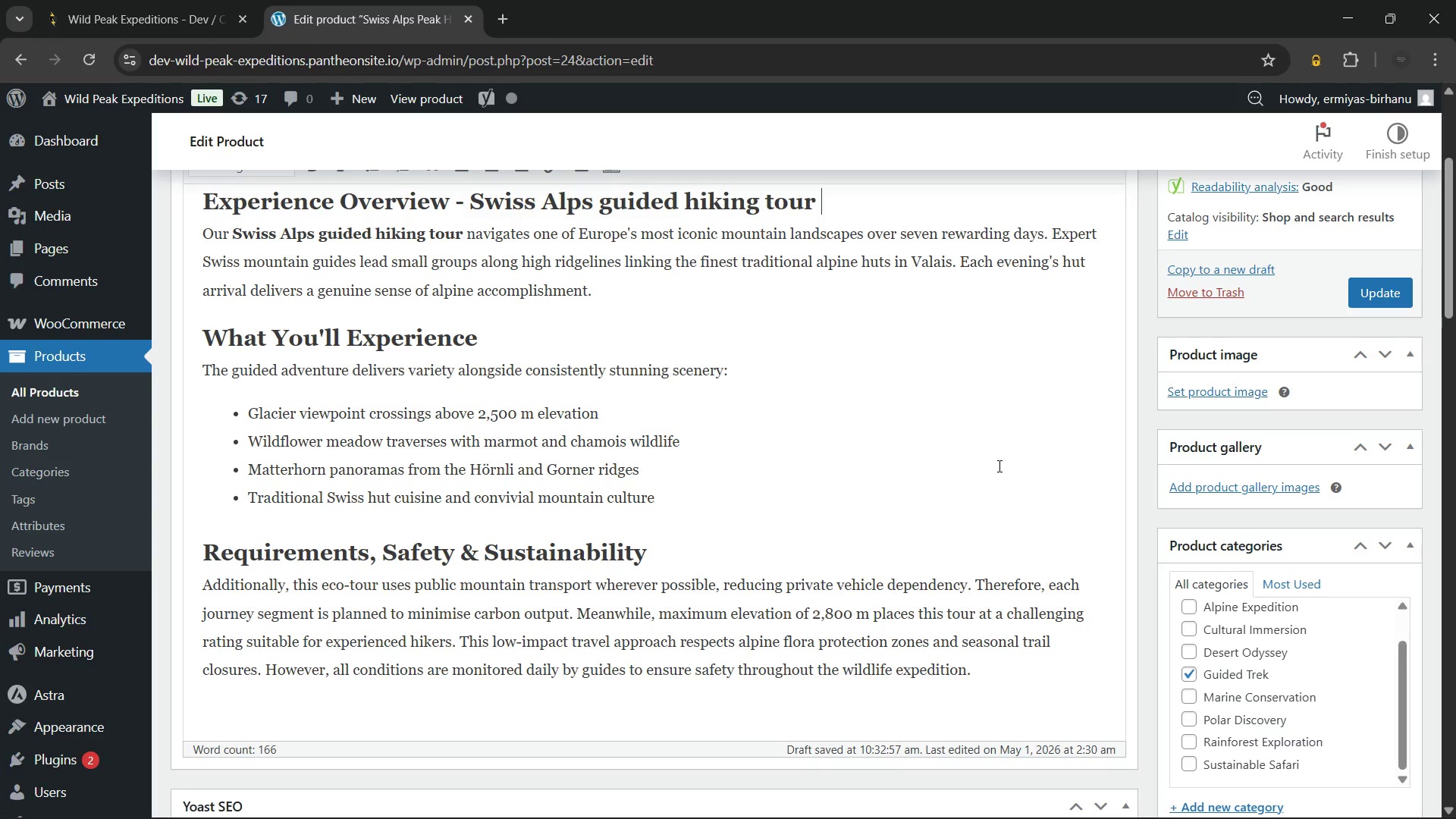 
wait(71.7)
 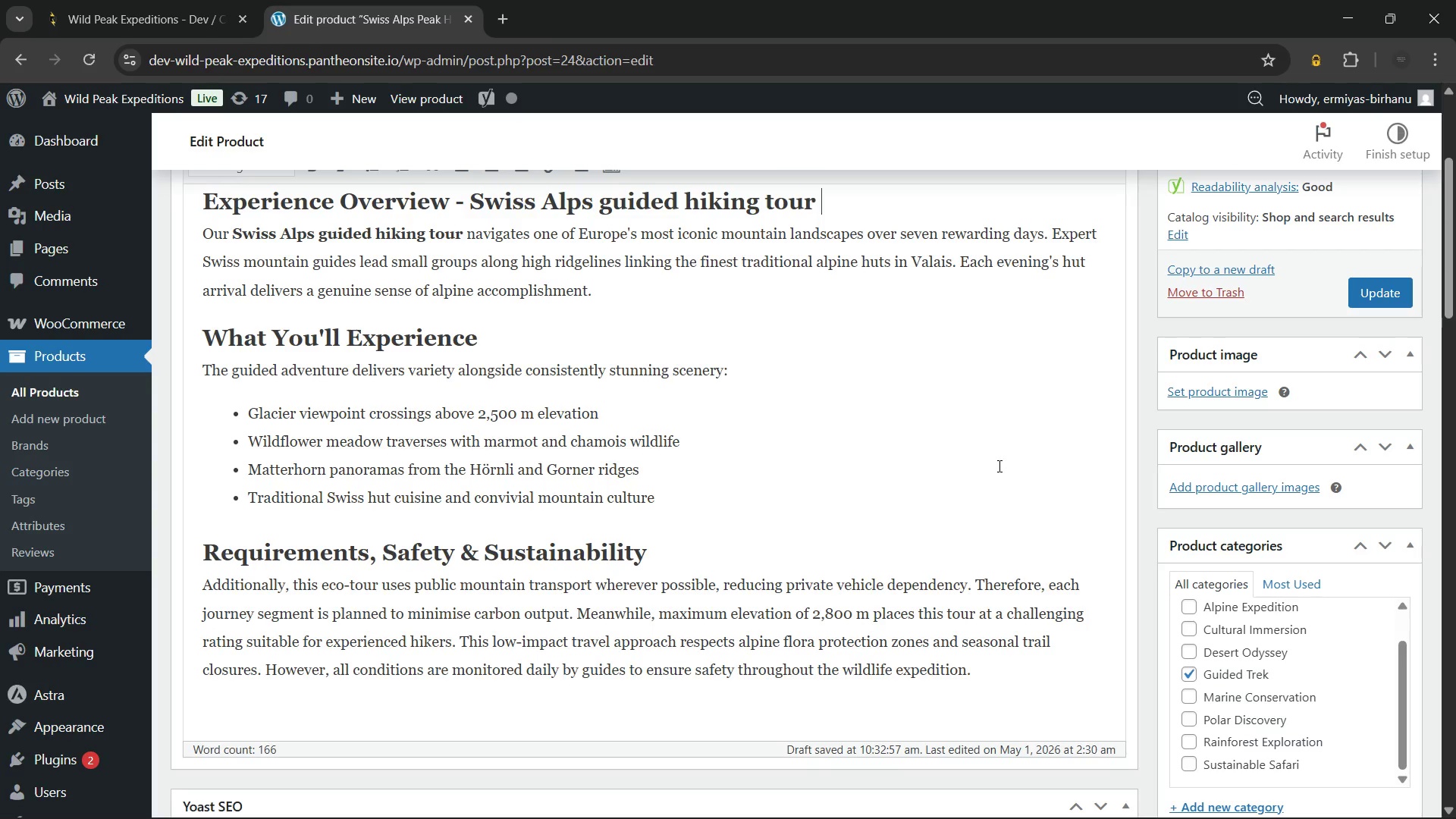 
left_click([463, 613])
 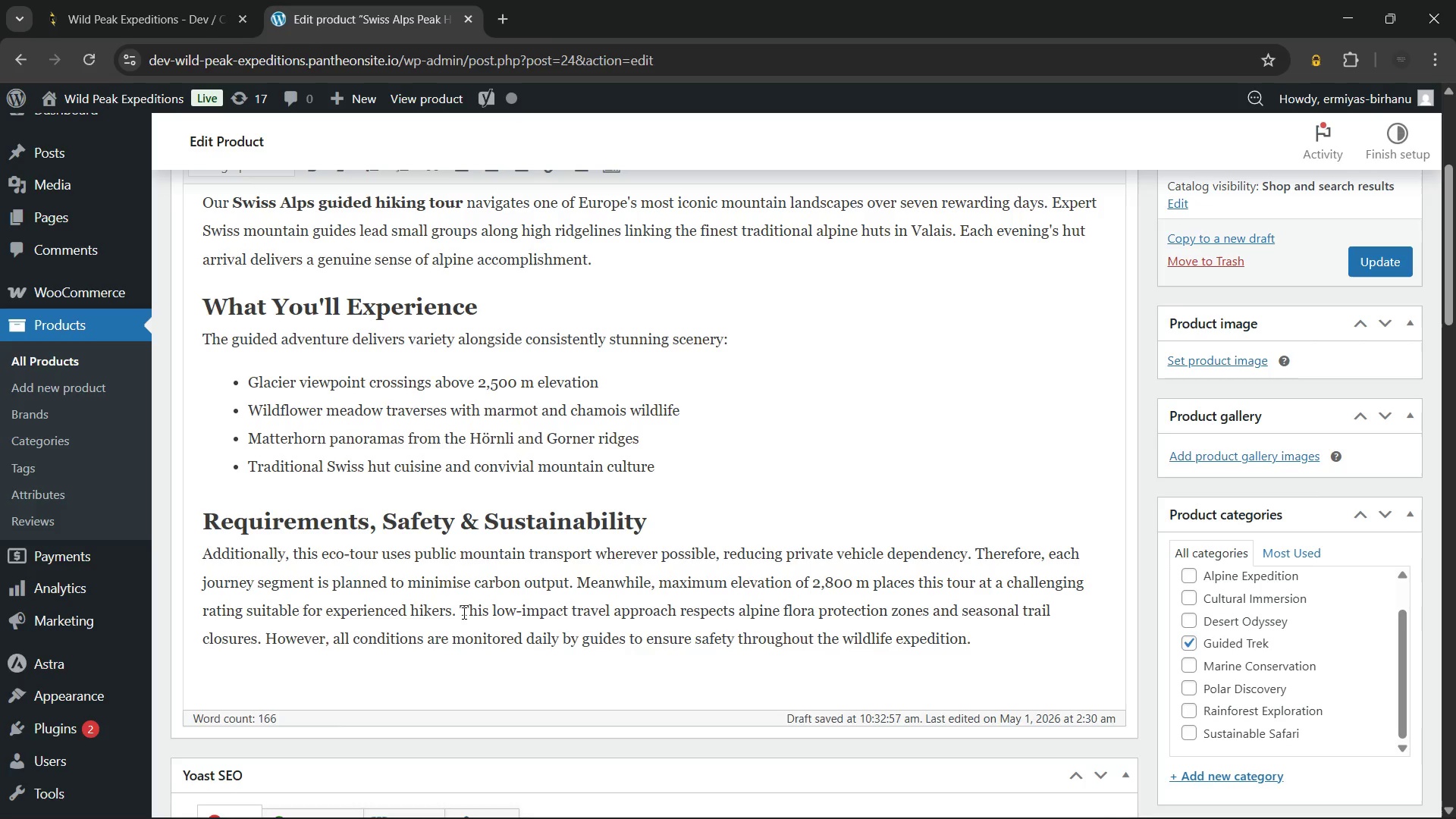 
key(Enter)
 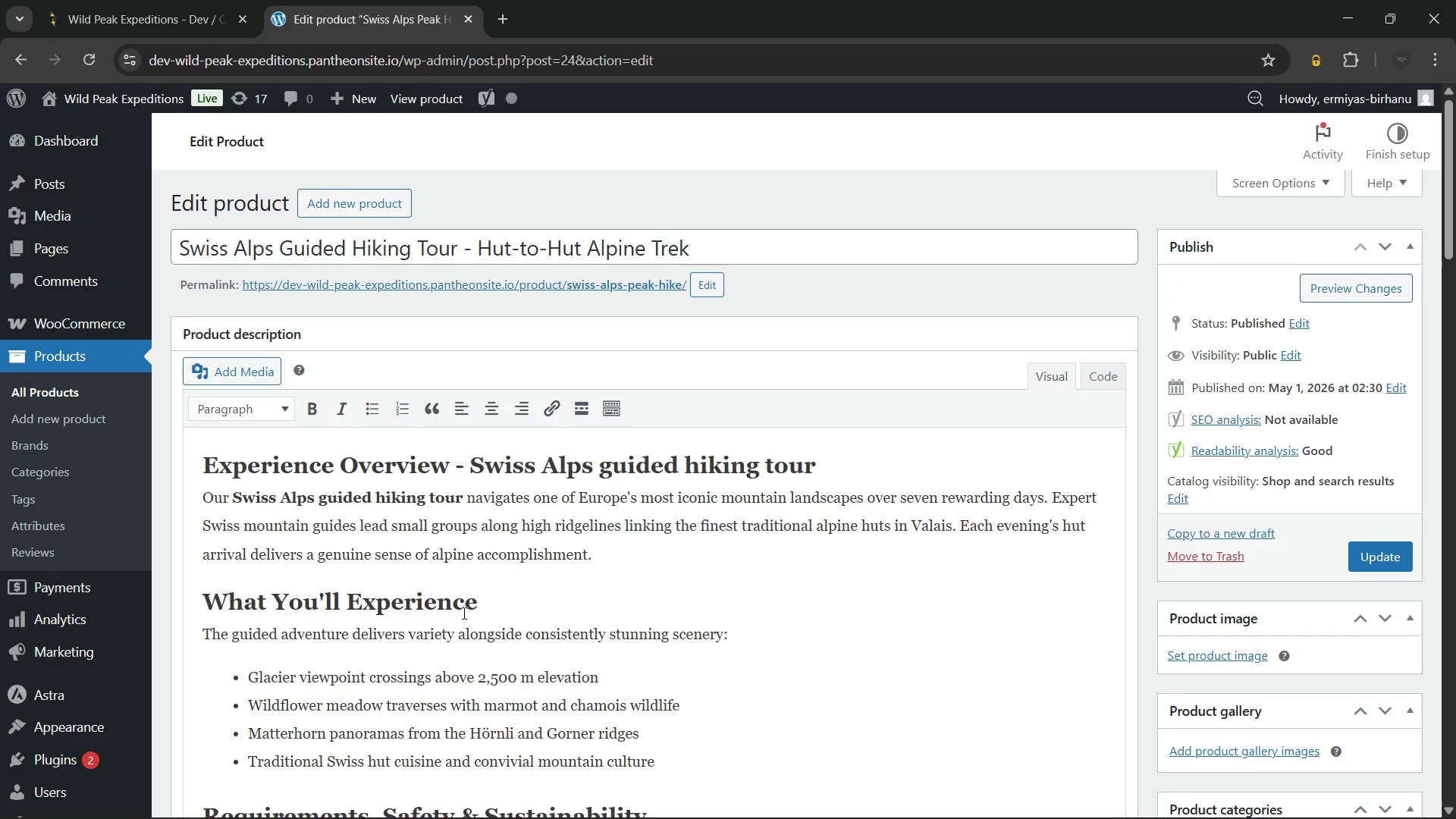 
wait(206.47)
 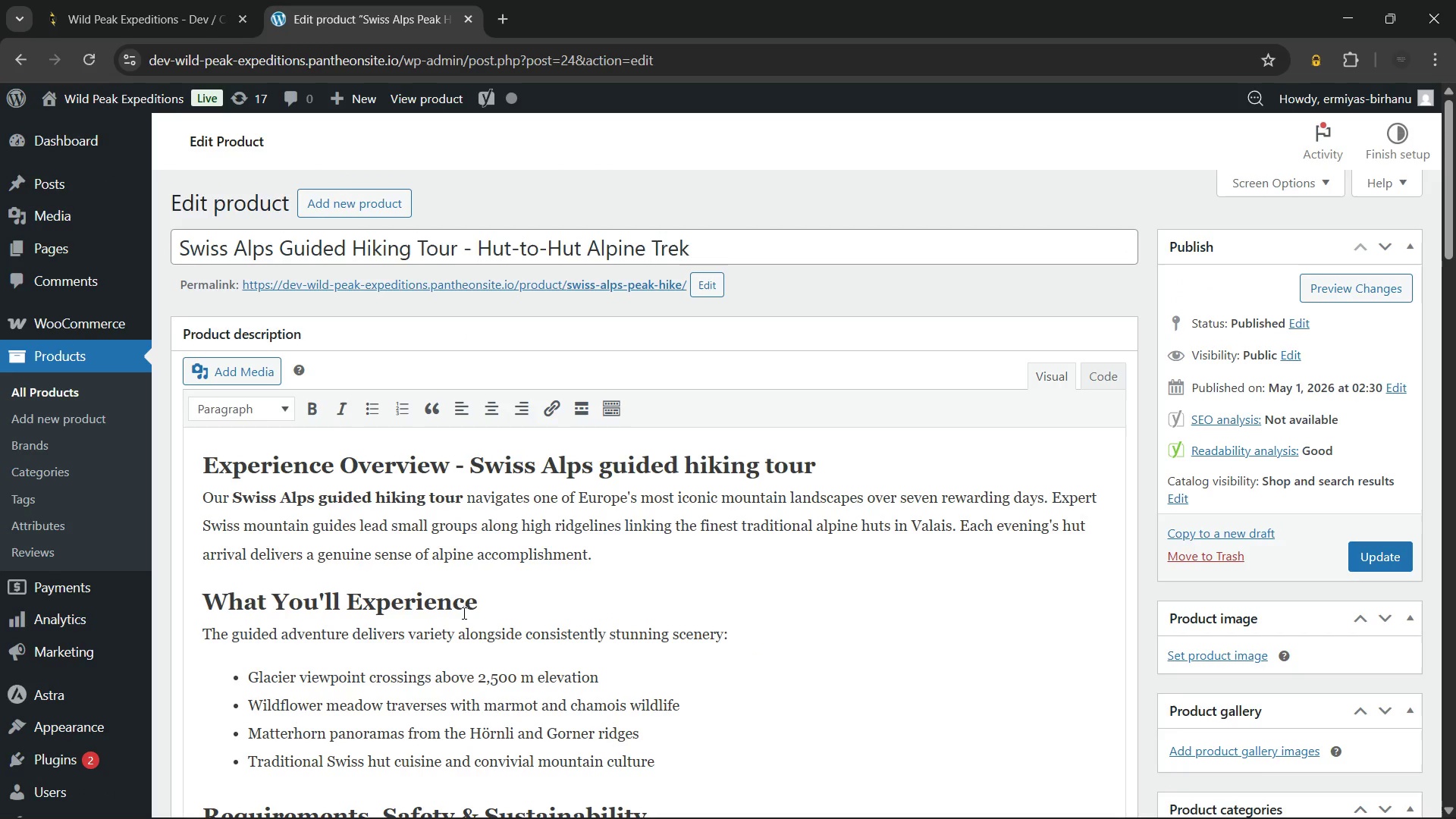 
scroll: coordinate [563, 610], scroll_direction: down, amount: 4.0
 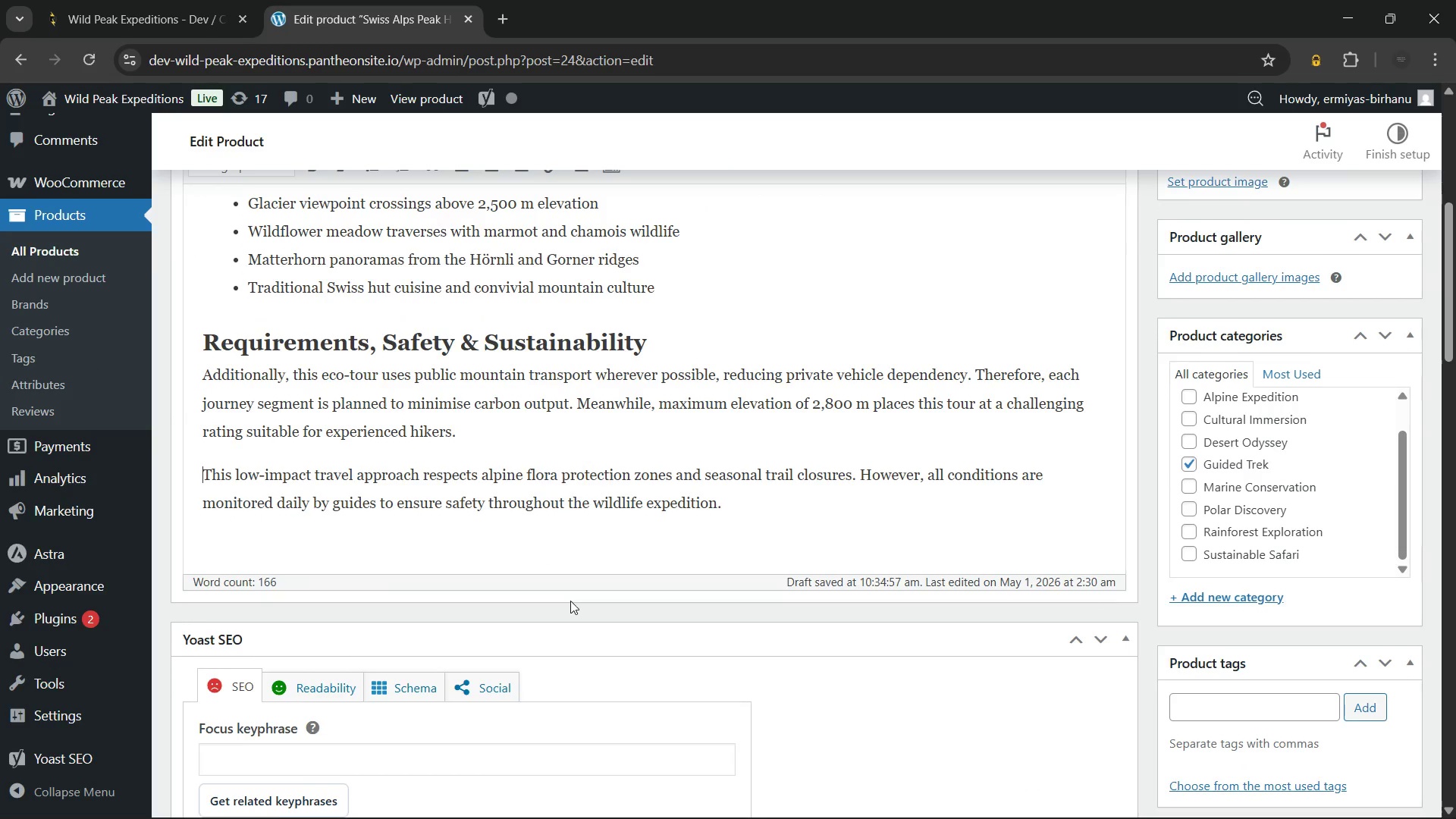 
scroll: coordinate [1092, 538], scroll_direction: up, amount: 5.0
 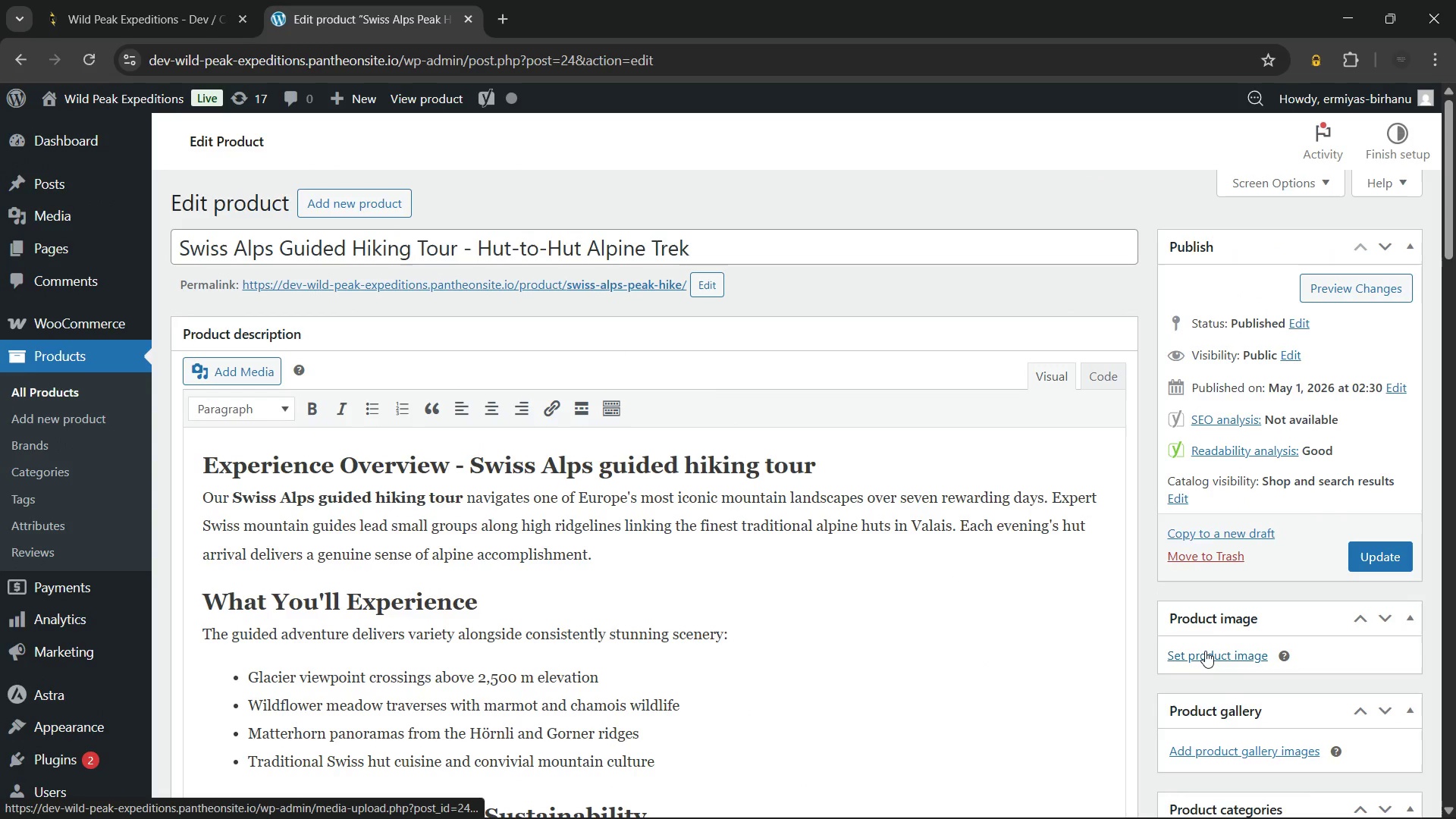 
wait(5.01)
 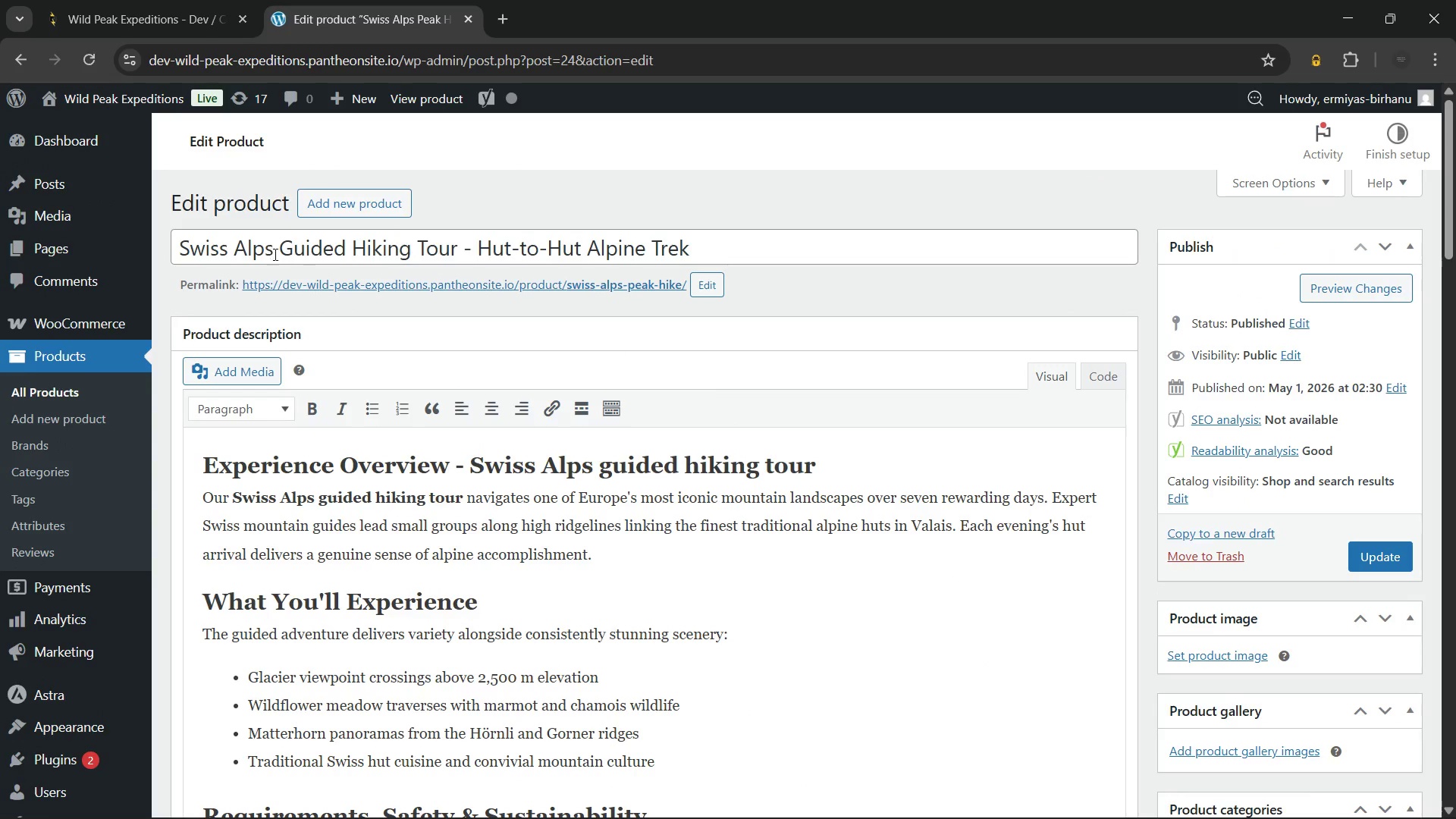 
left_click([1205, 651])
 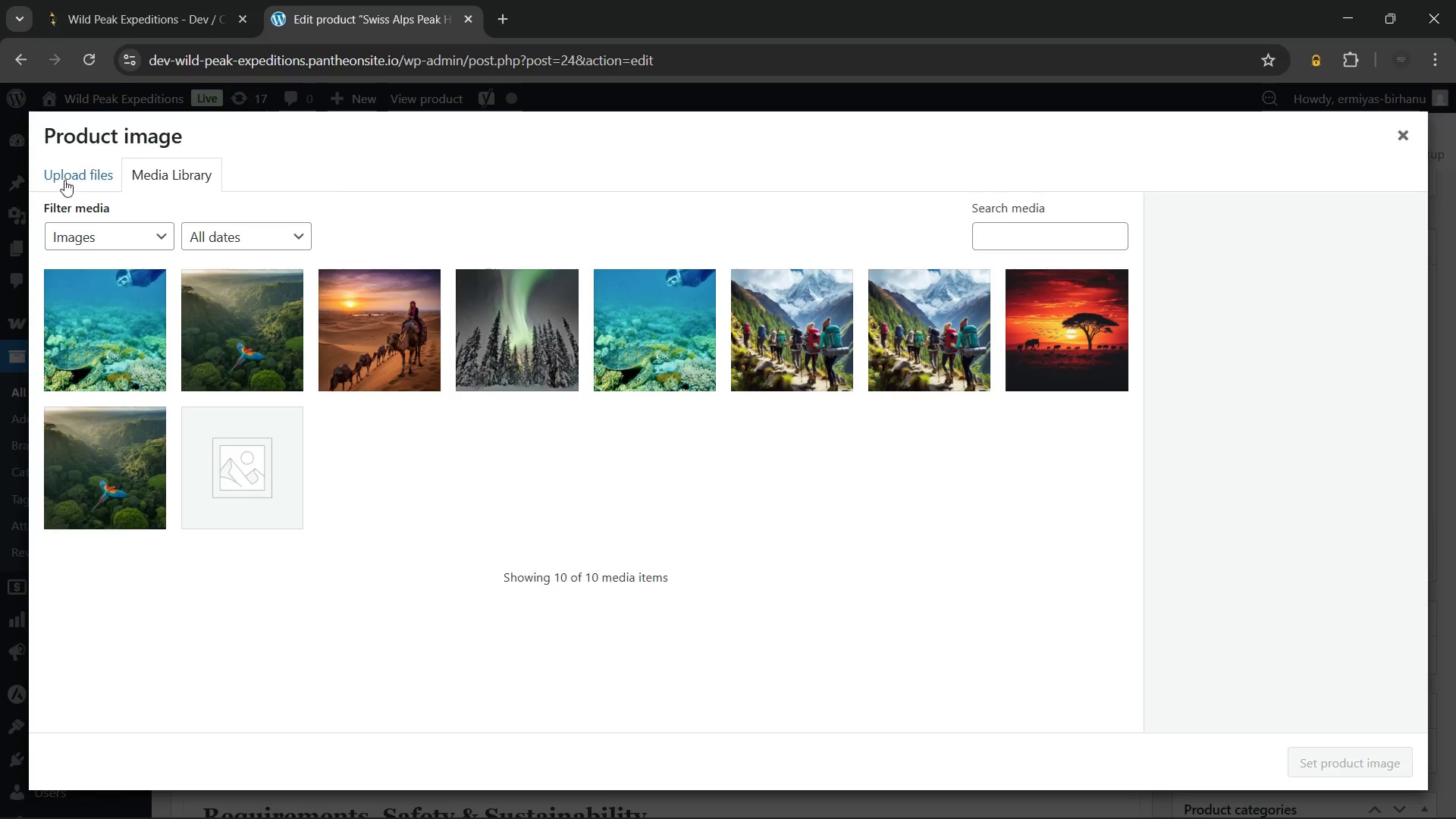 
left_click([60, 165])
 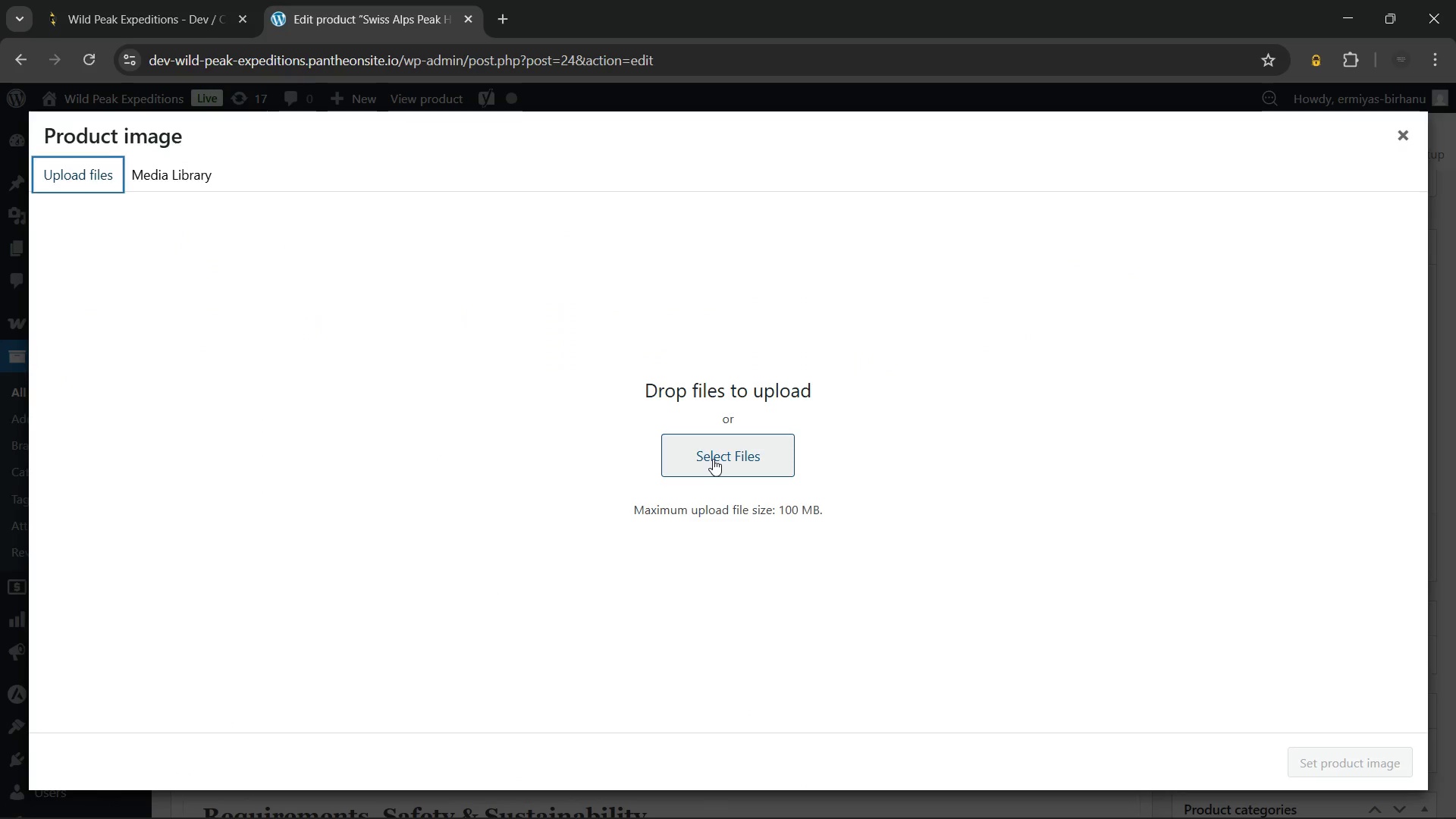 
left_click([713, 459])
 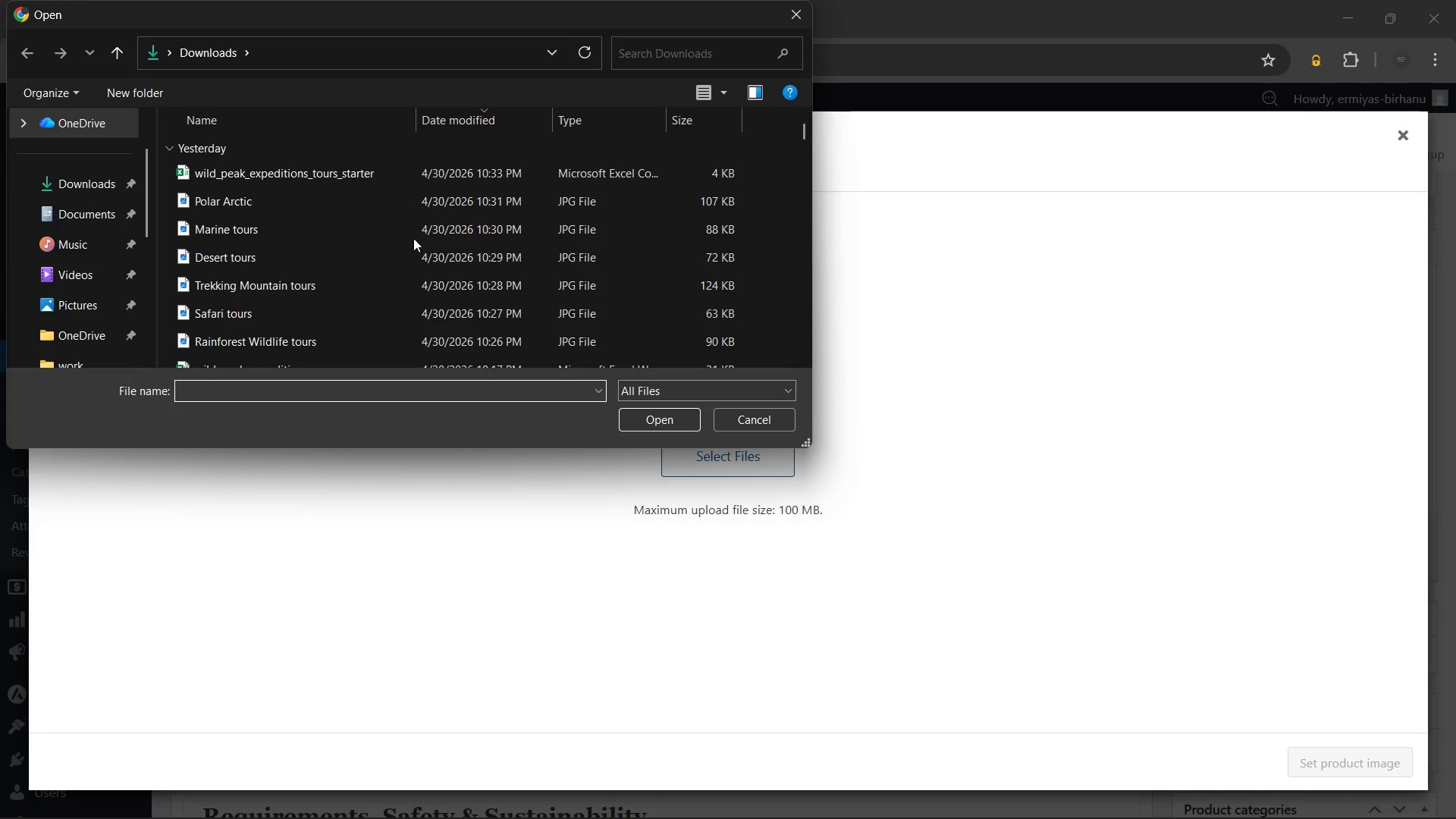 
wait(6.0)
 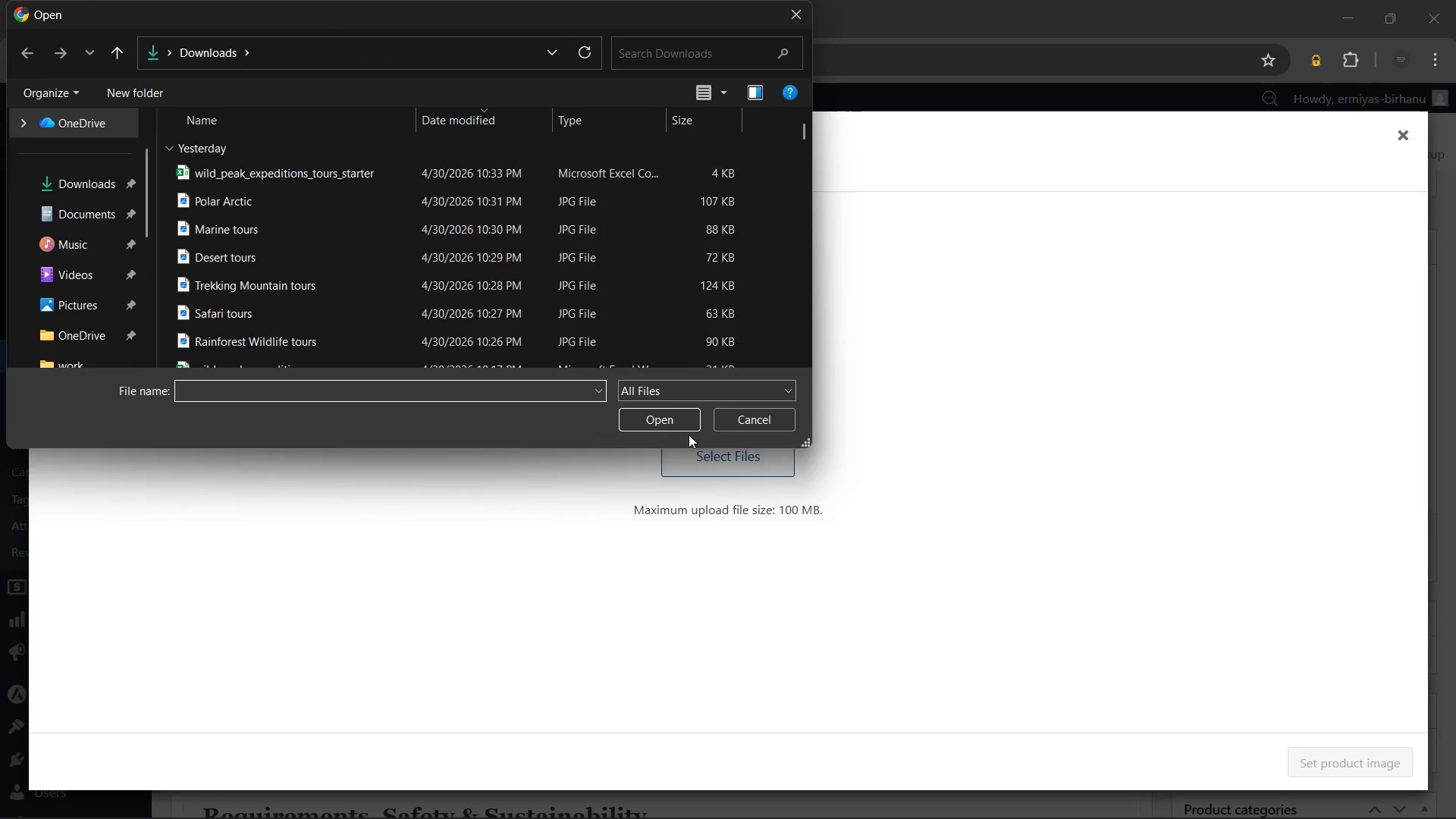 
mouse_move([406, 284])
 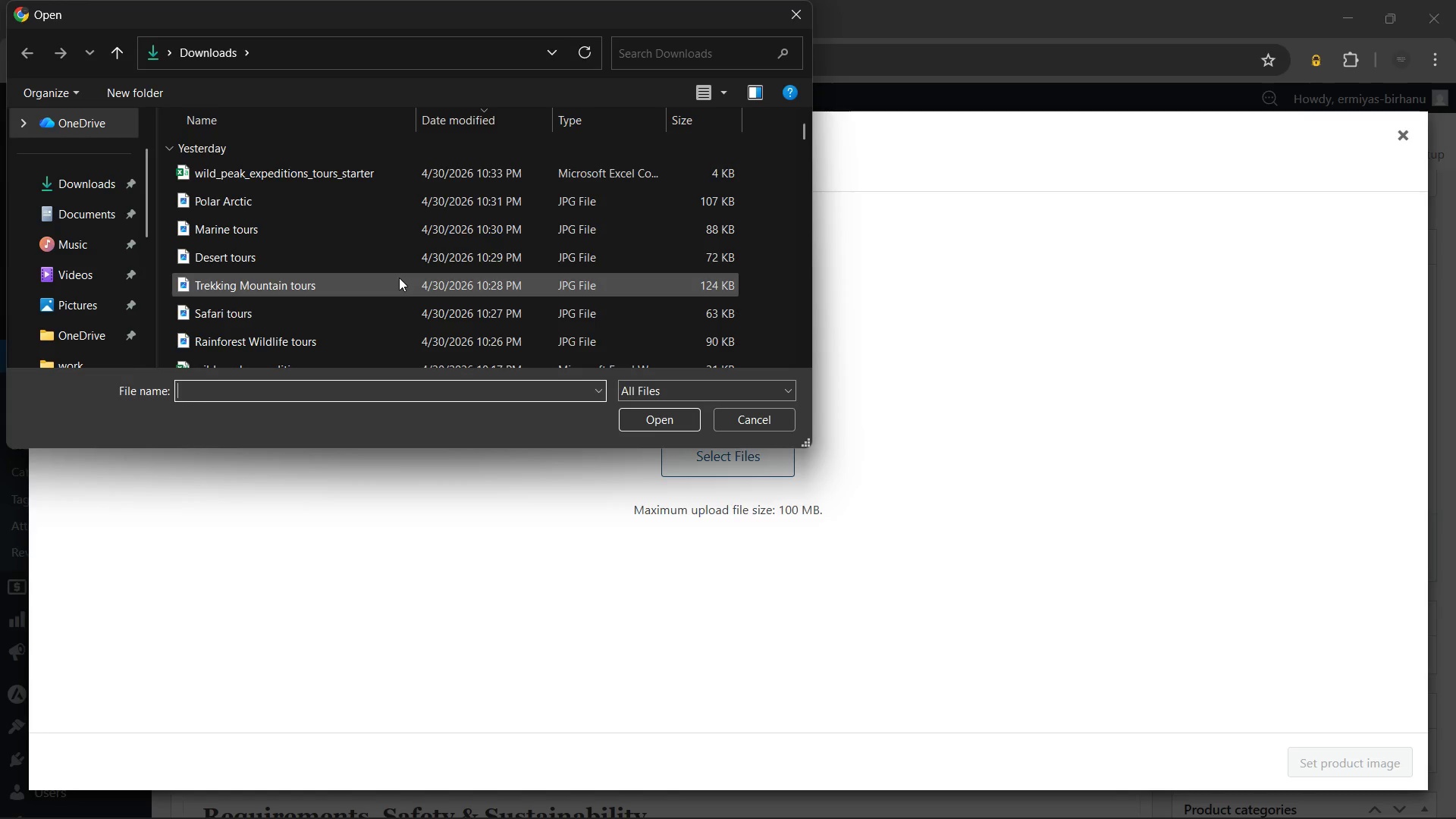 
mouse_move([395, 267])
 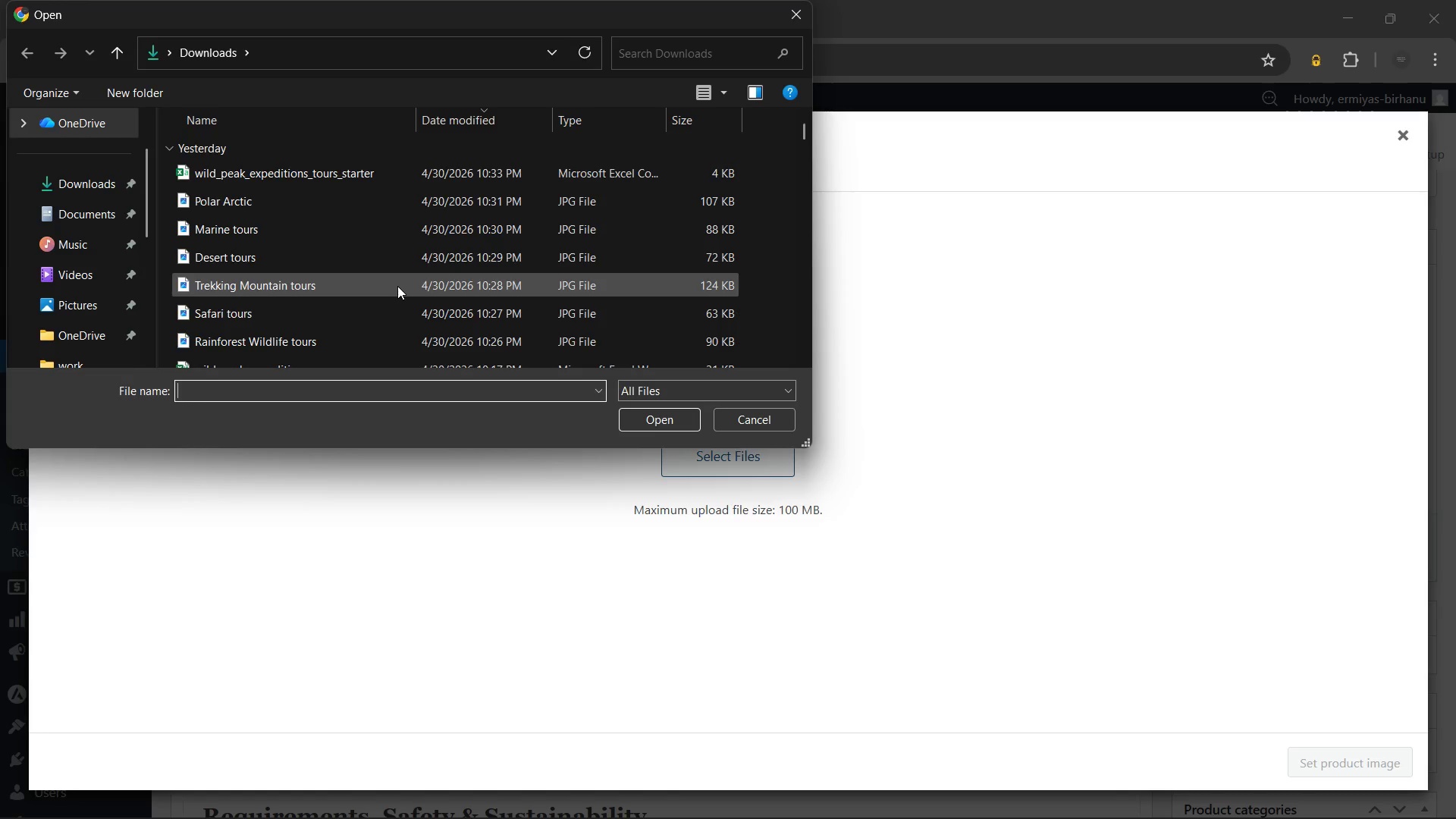 
left_click([397, 286])
 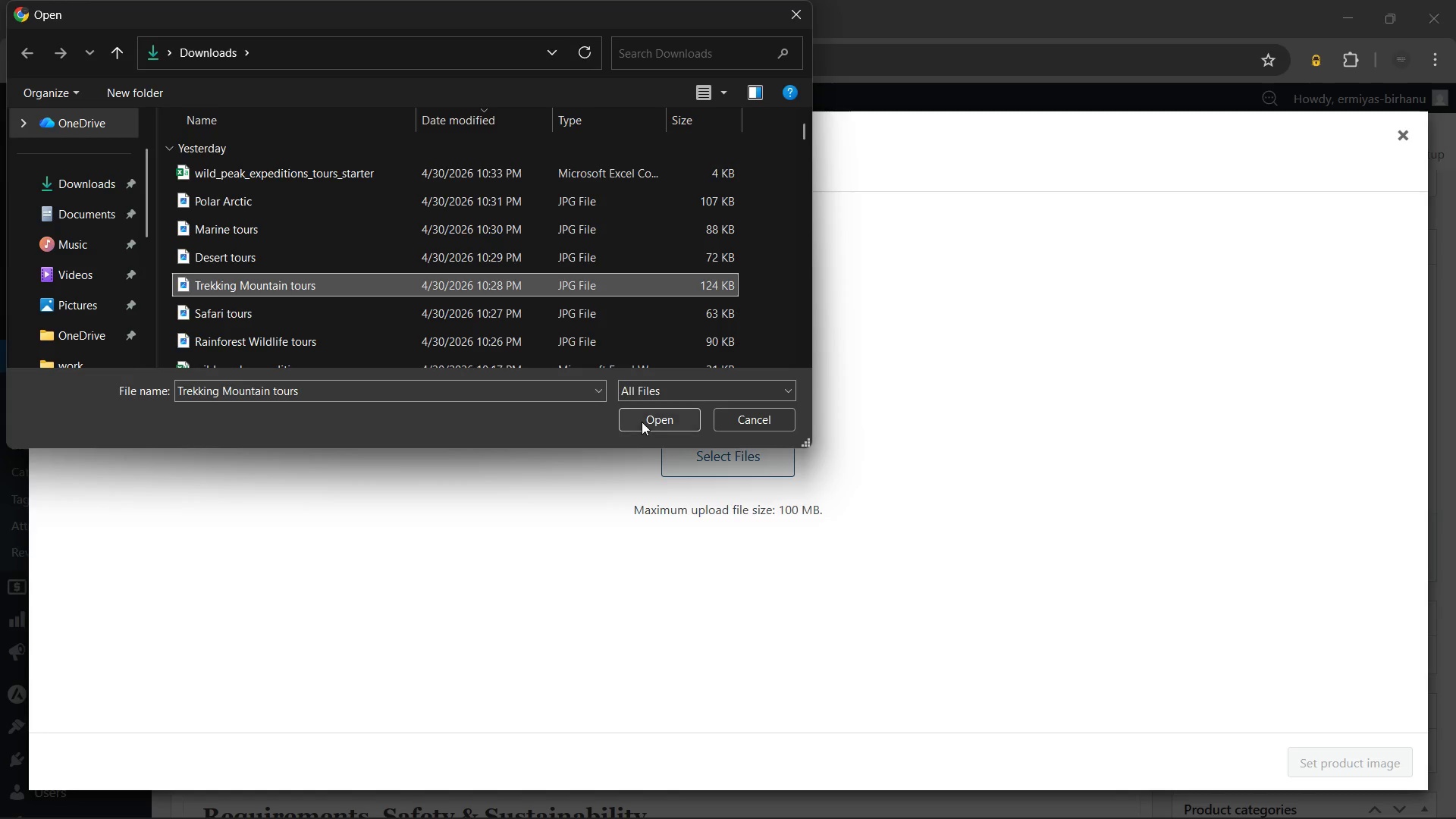 
left_click([642, 422])
 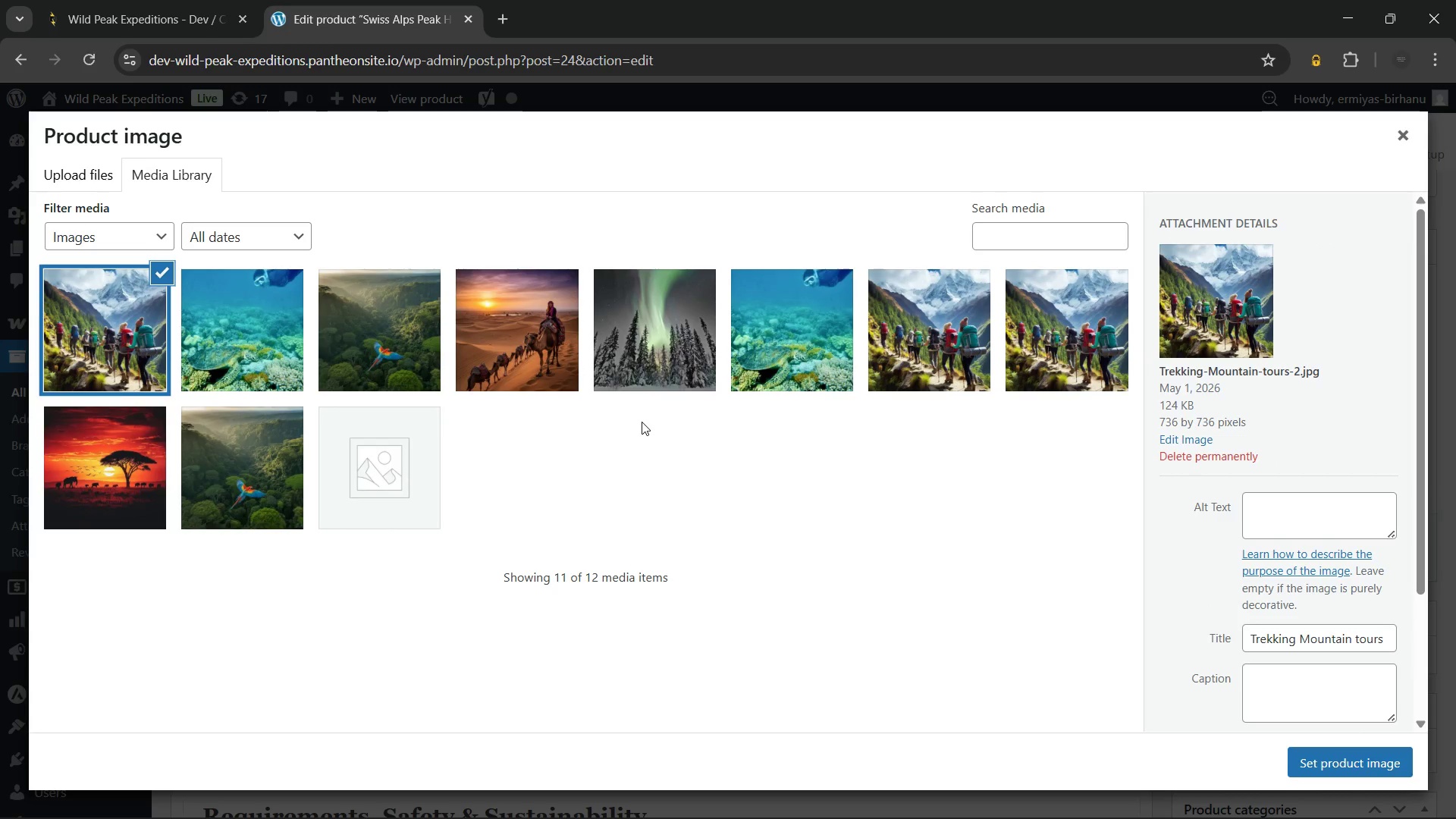 
wait(37.78)
 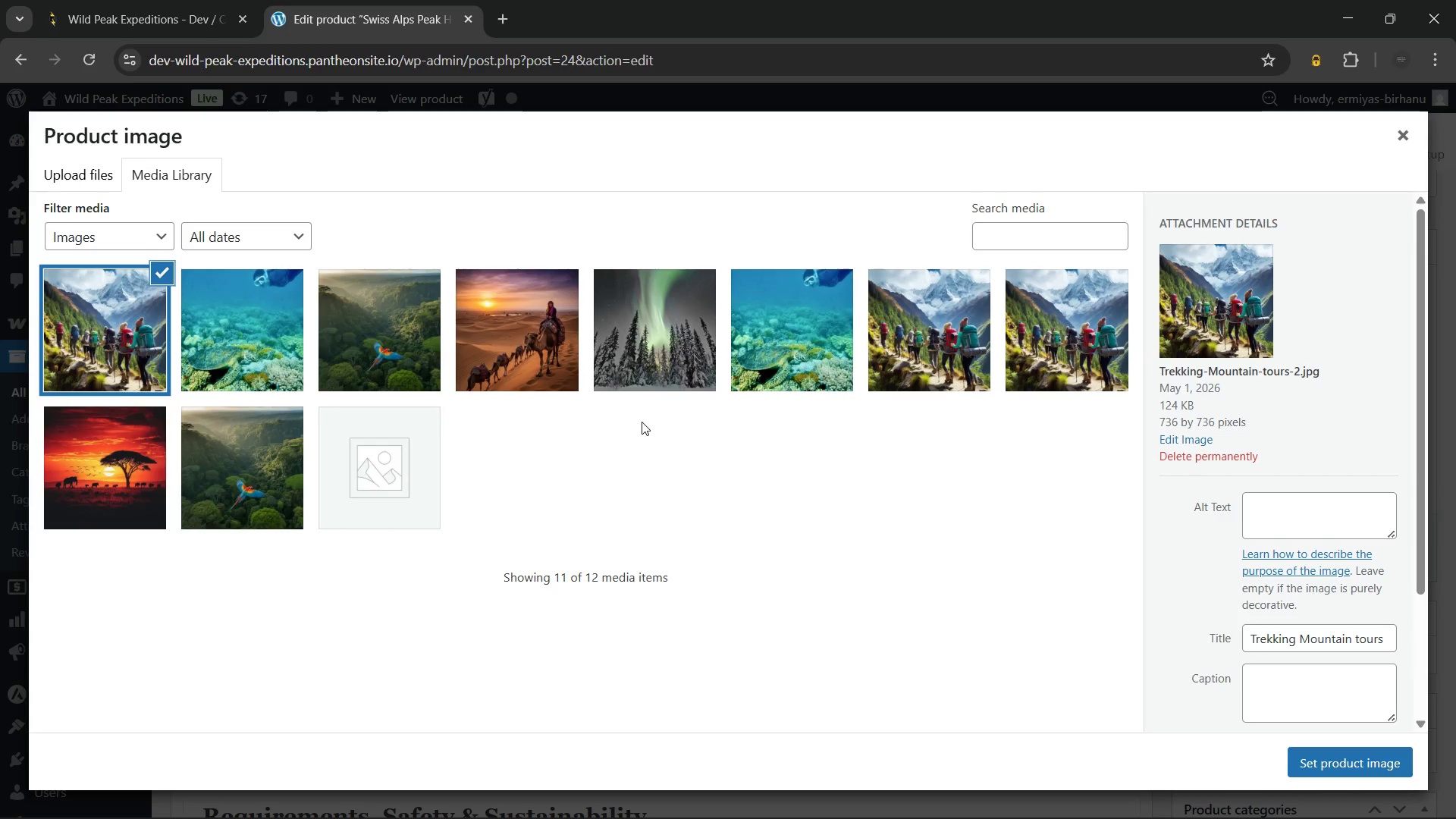 
left_click([1255, 504])
 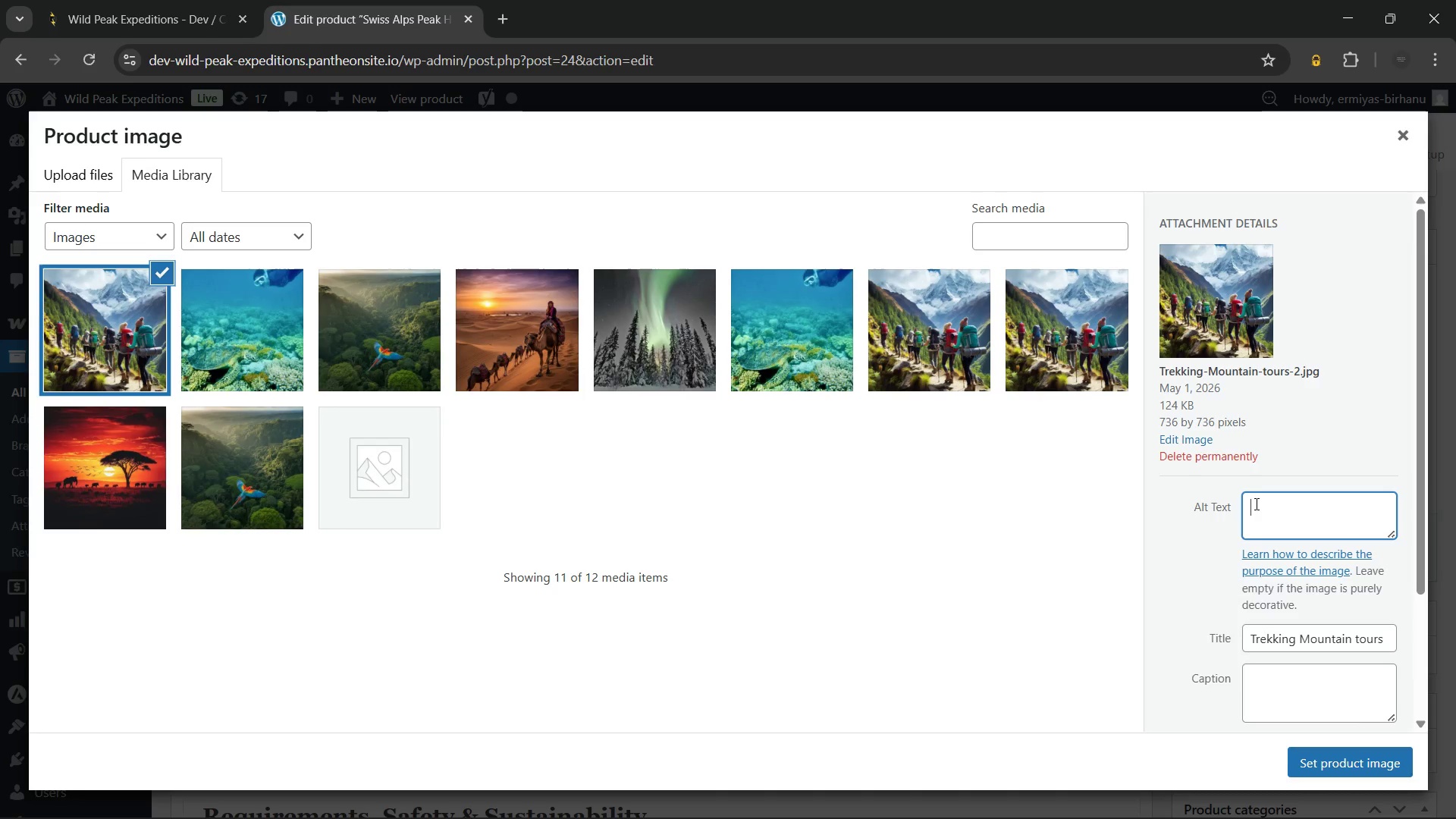 
wait(19.7)
 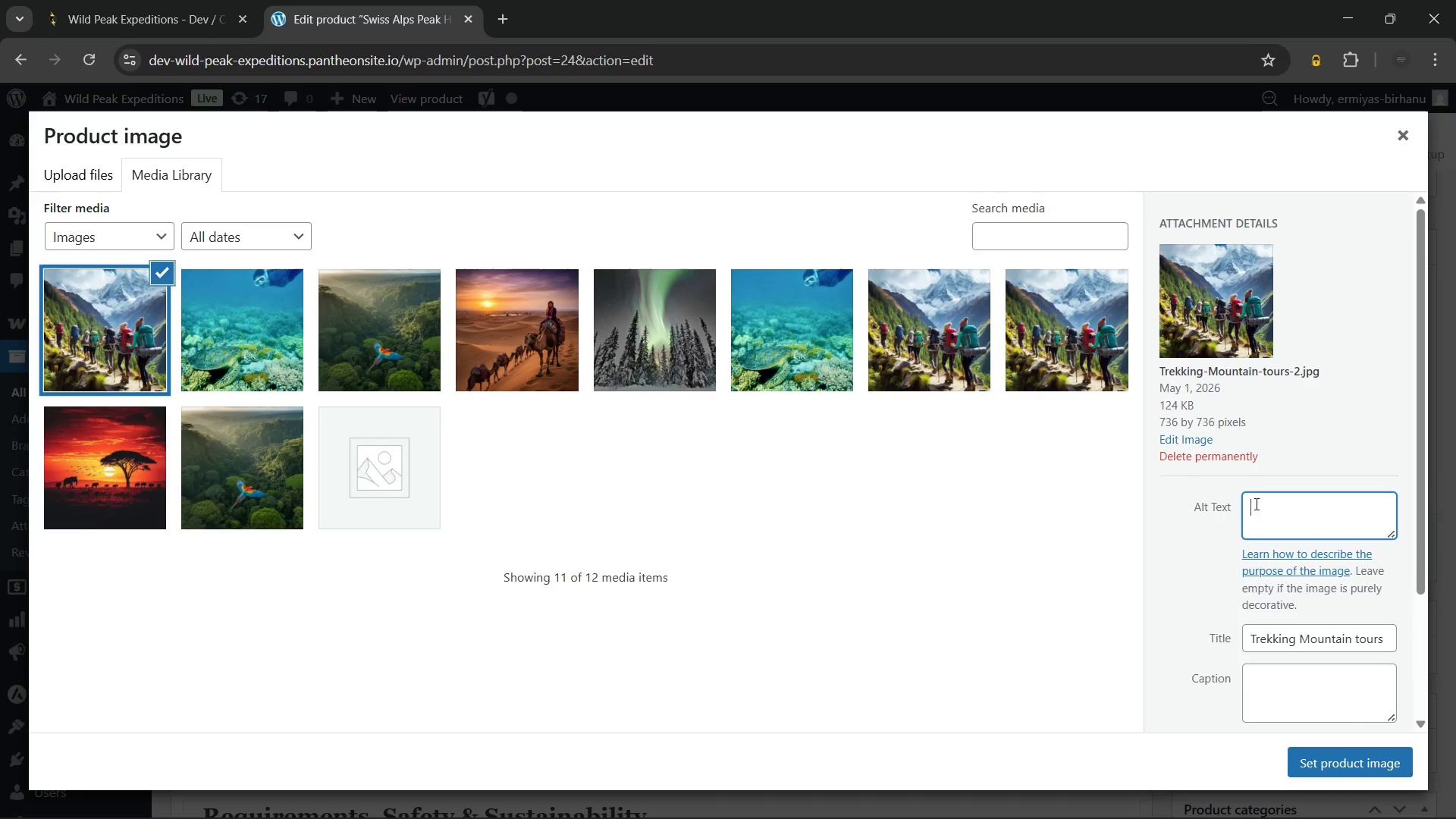 
type(Hikers)
 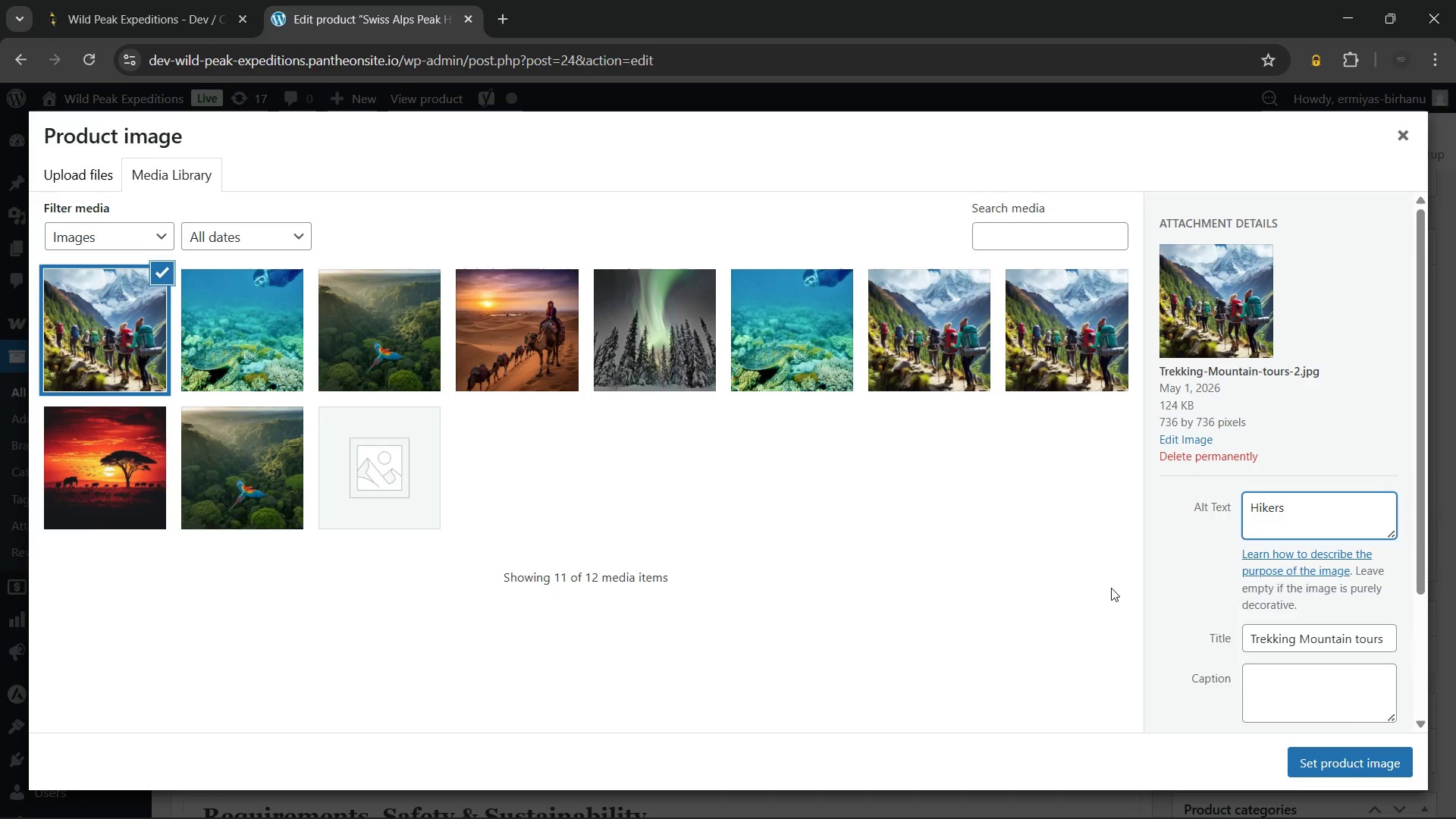 
type( crossing an alpine meadow on a Swiss Alps guided hiking tour with the Matterhorn rising behind flower-covered slopes)
 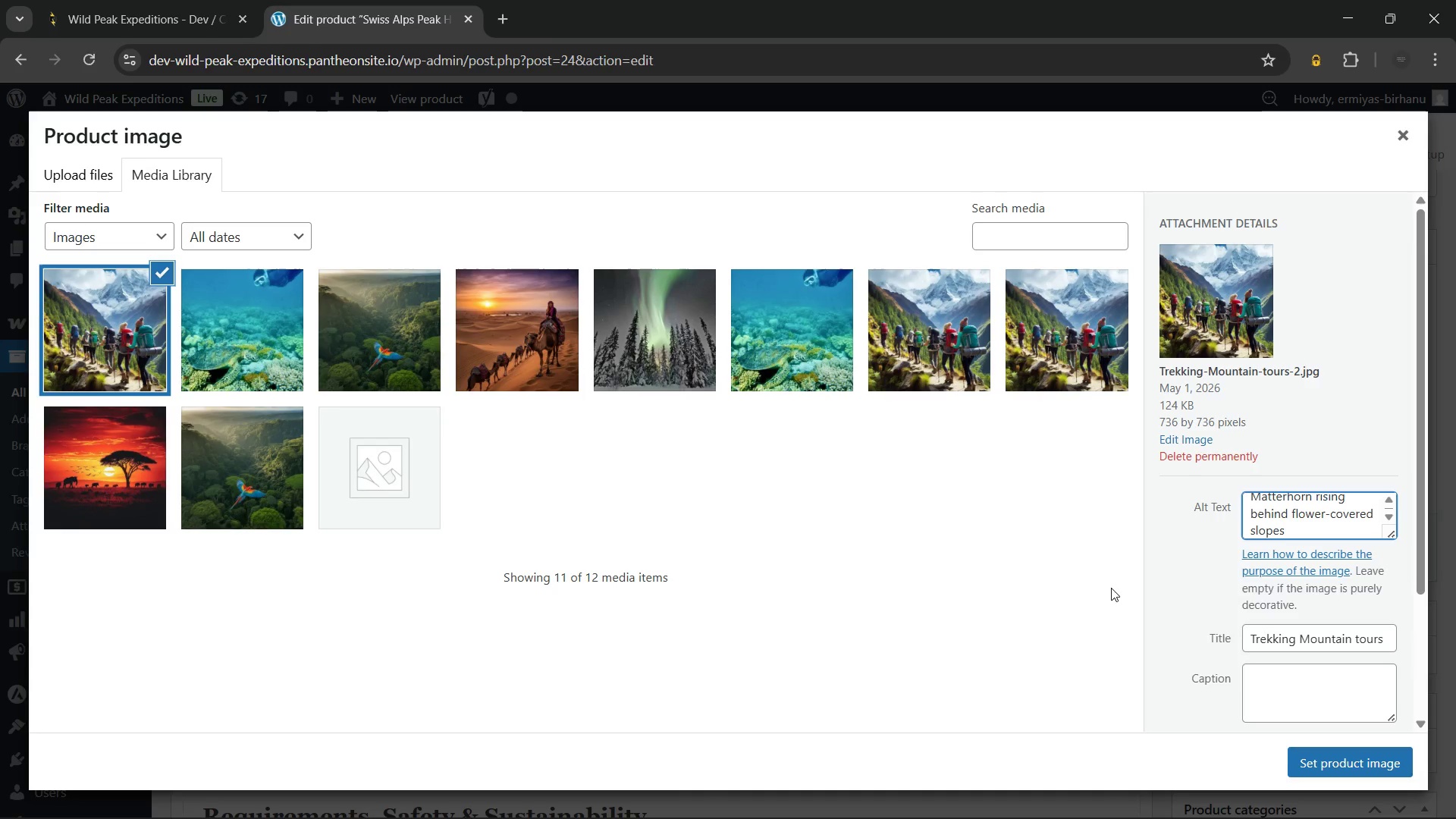 
wait(24.0)
 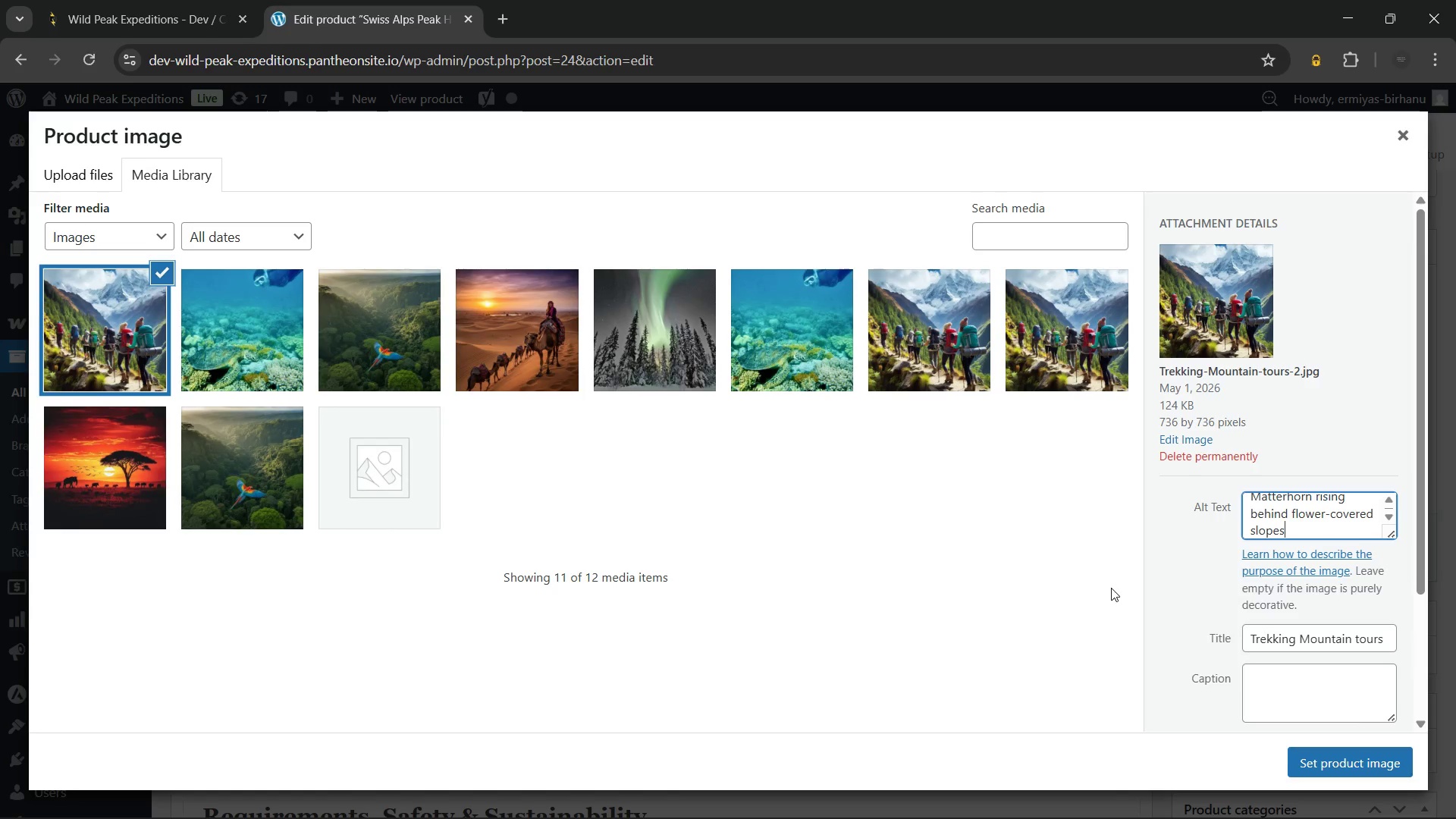 
left_click([1327, 763])
 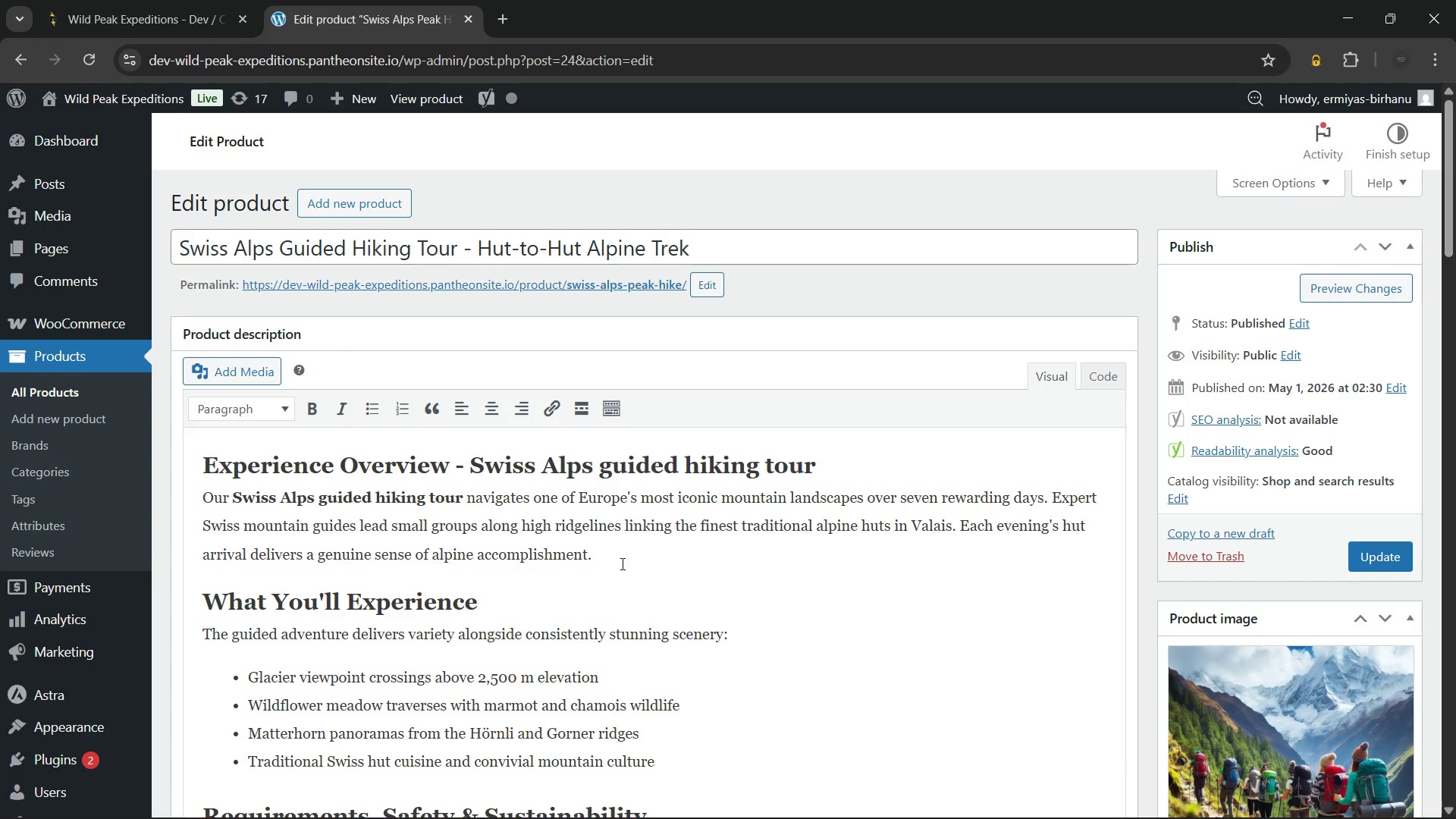 
scroll: coordinate [612, 573], scroll_direction: down, amount: 2.0
 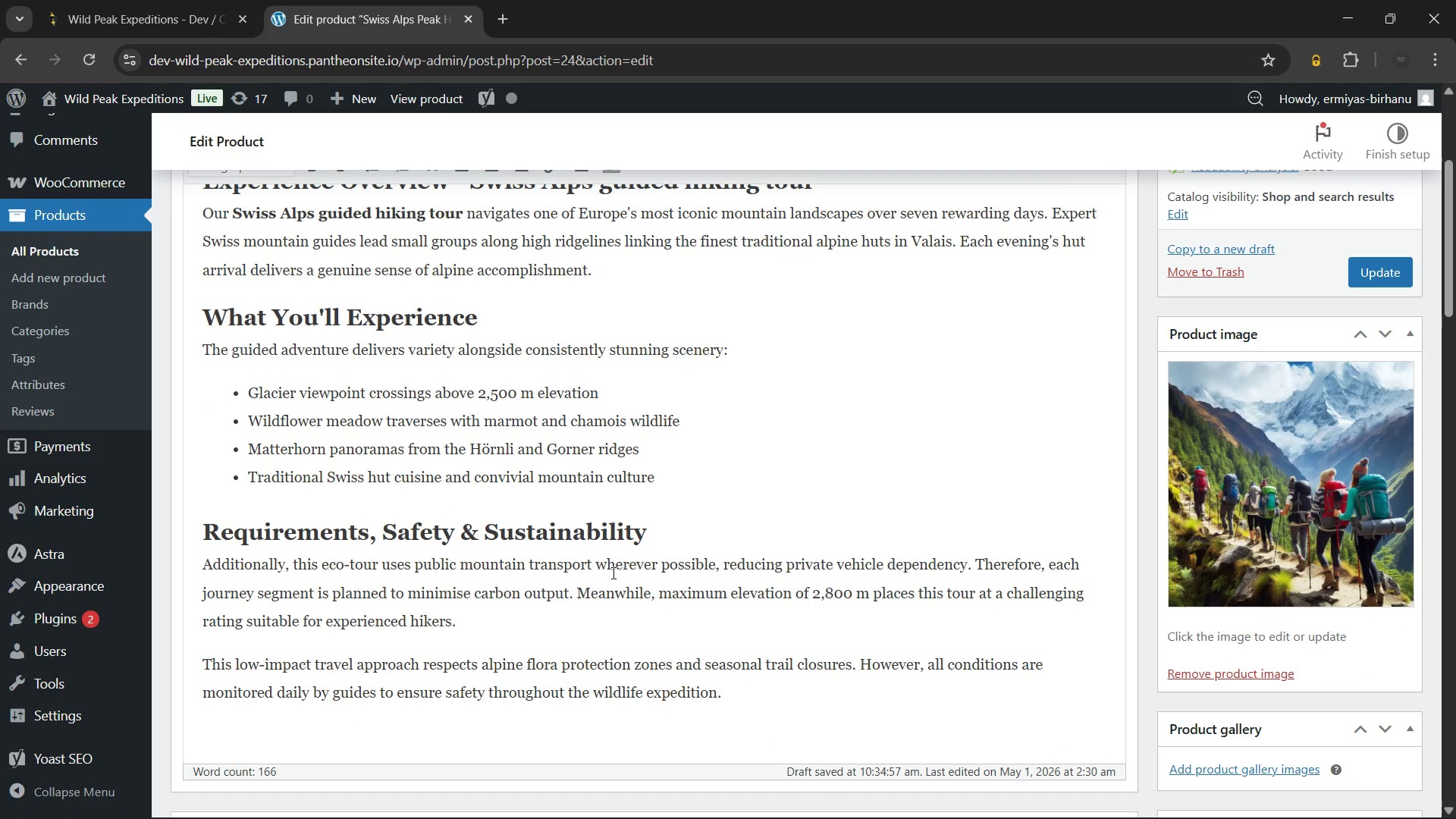 
scroll: coordinate [612, 573], scroll_direction: none, amount: 0.0
 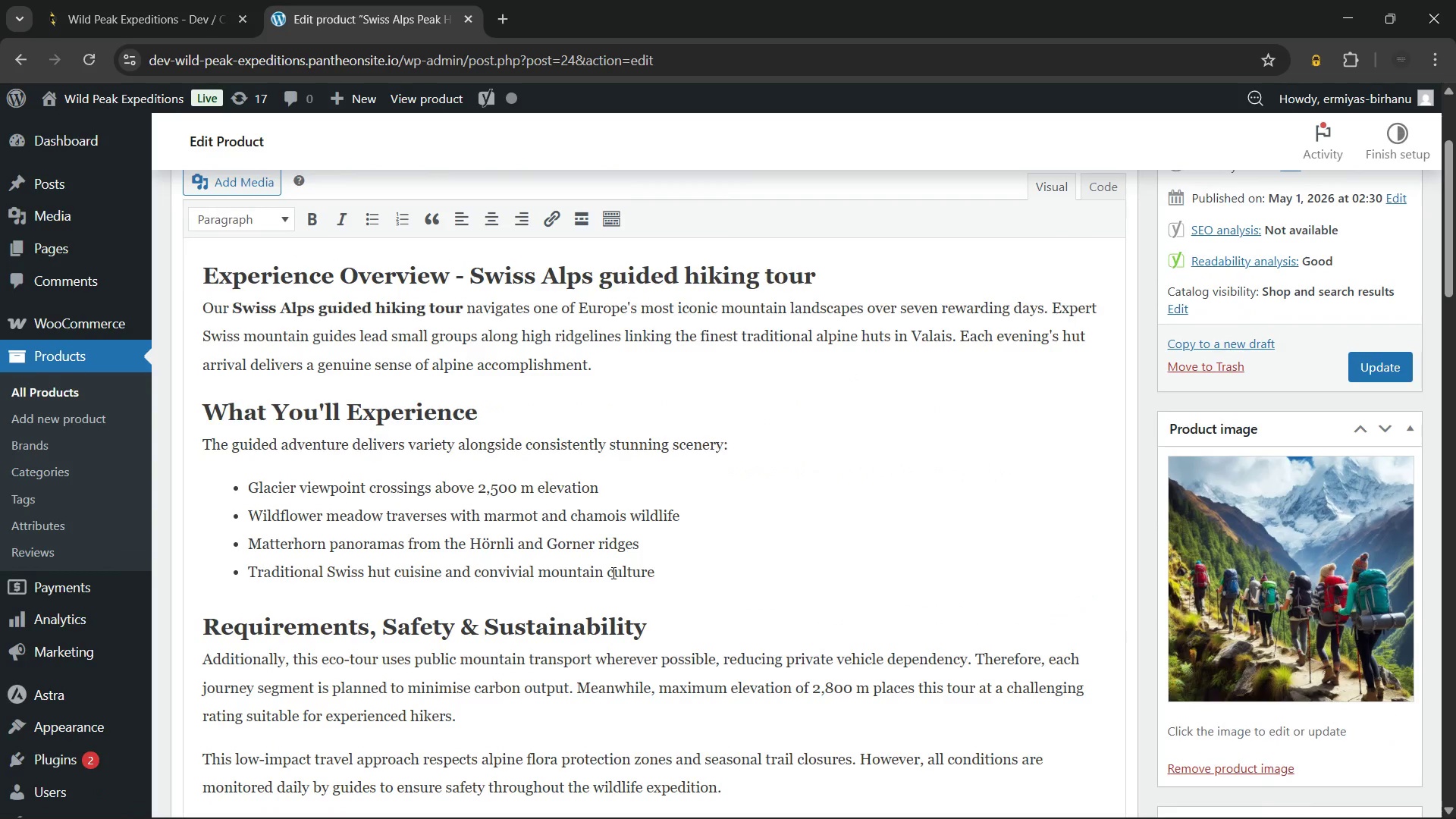 
scroll: coordinate [612, 573], scroll_direction: down, amount: 4.0
 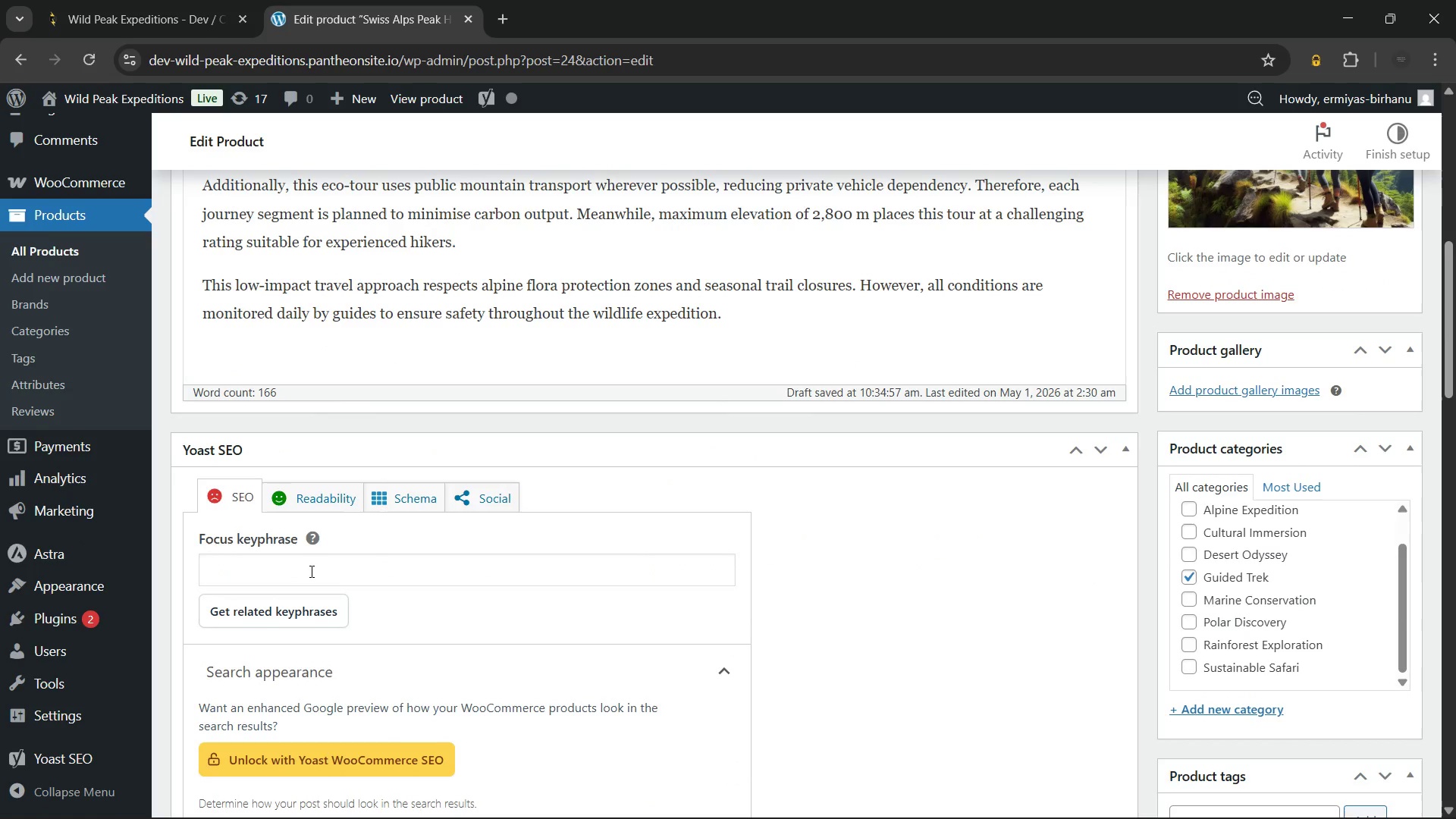 
left_click([310, 571])
 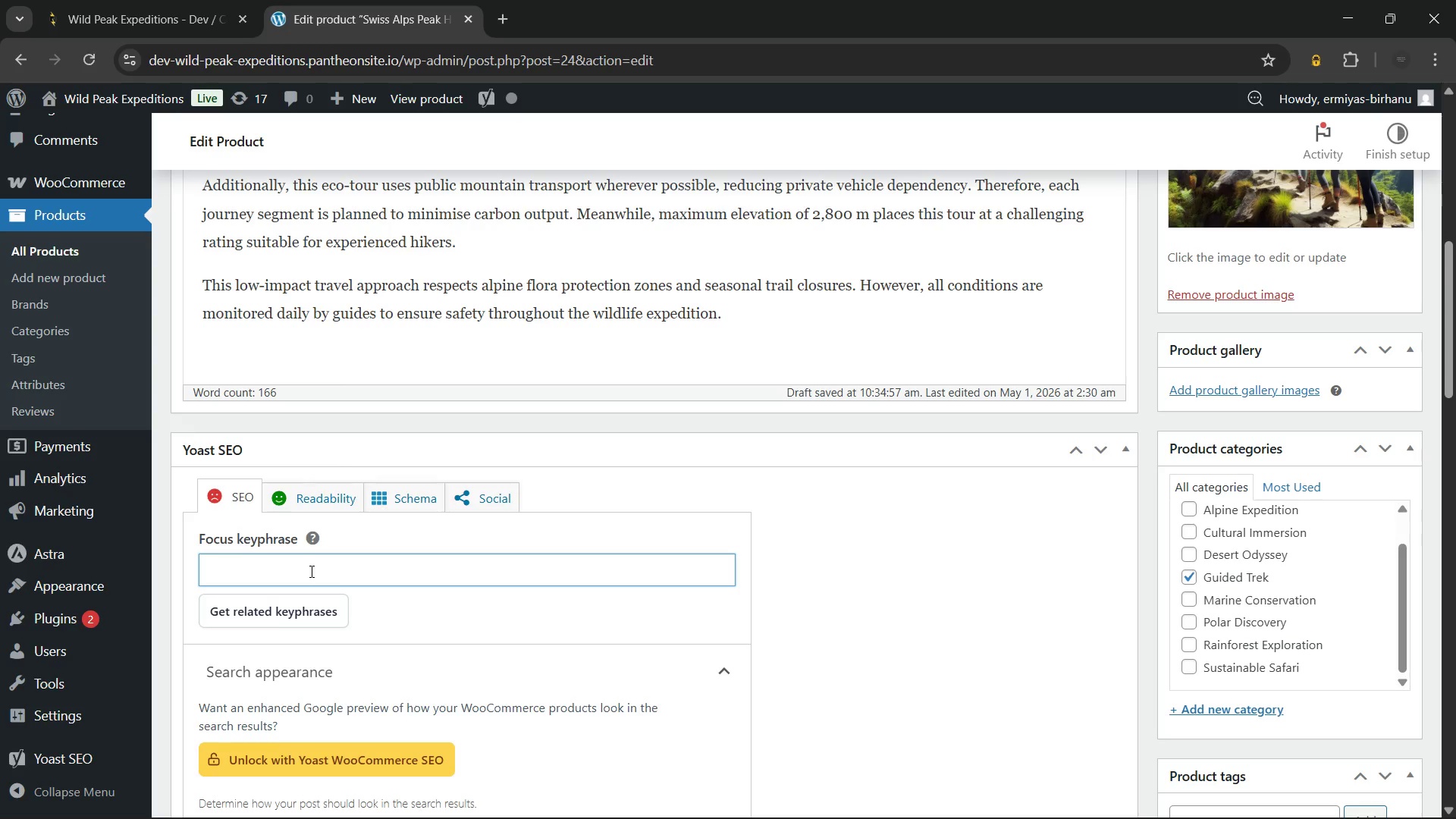 
type(Swiss Alps guided hiking tour)
 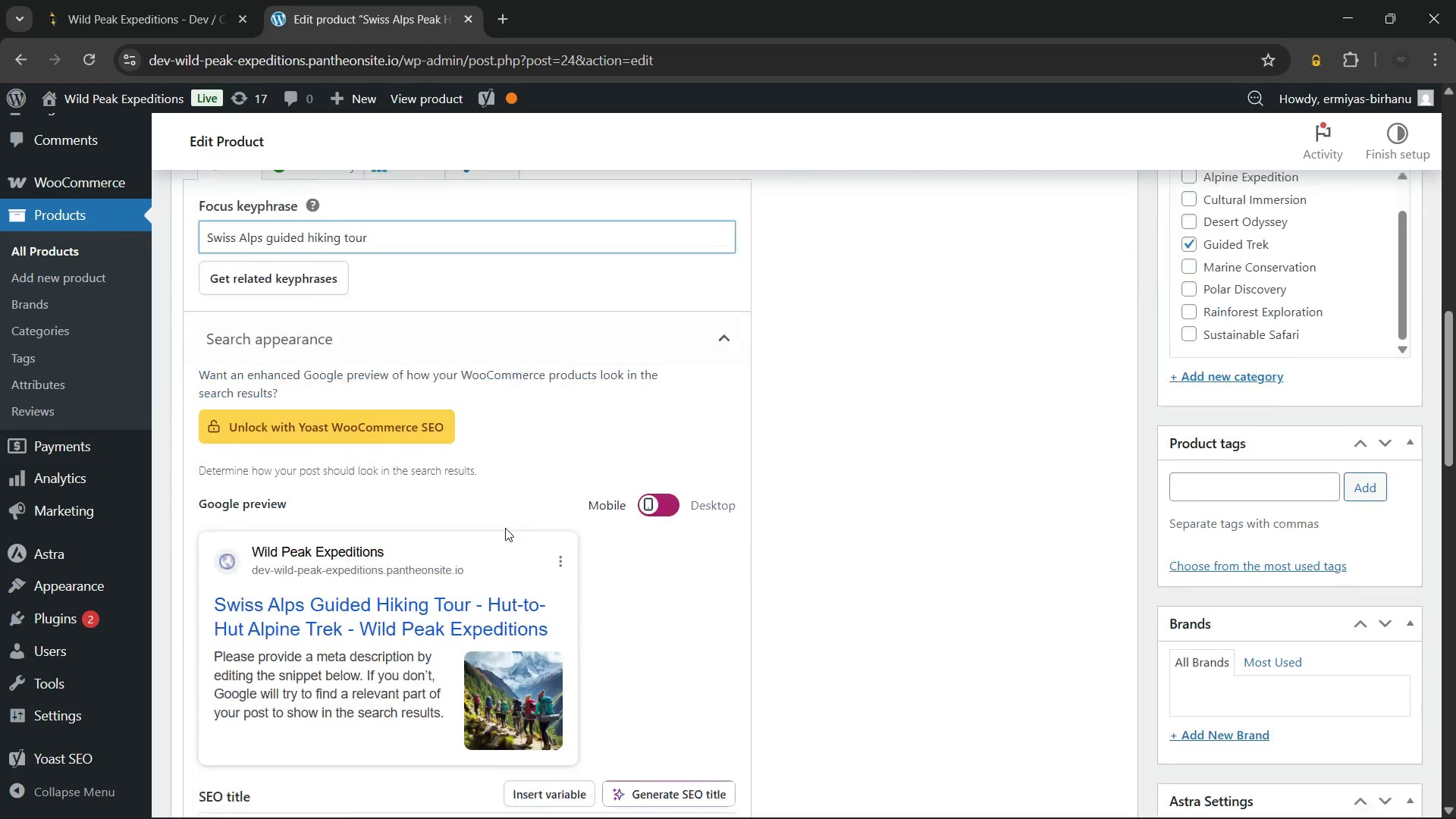 
wait(5.09)
 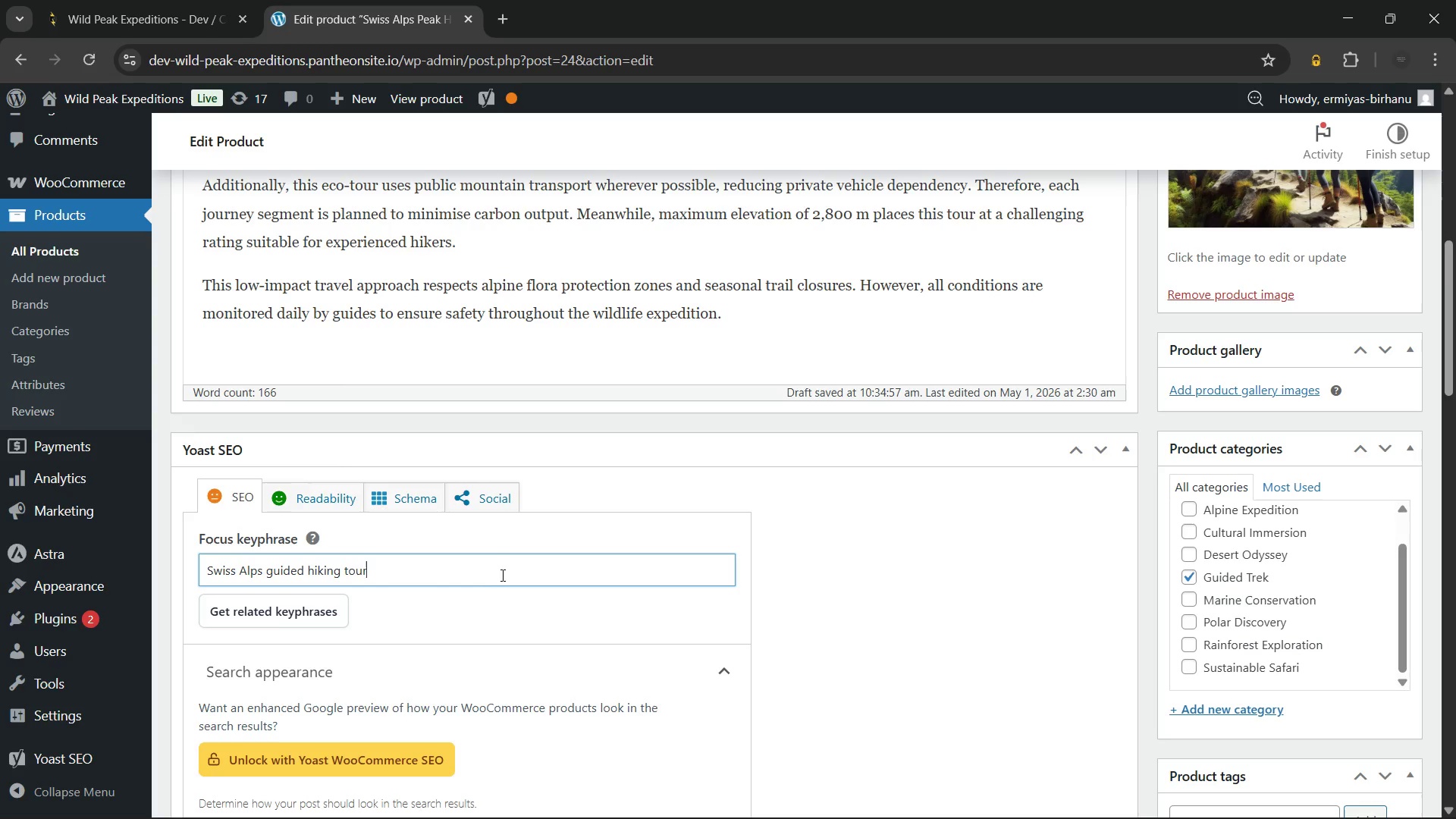 
left_click([475, 621])
 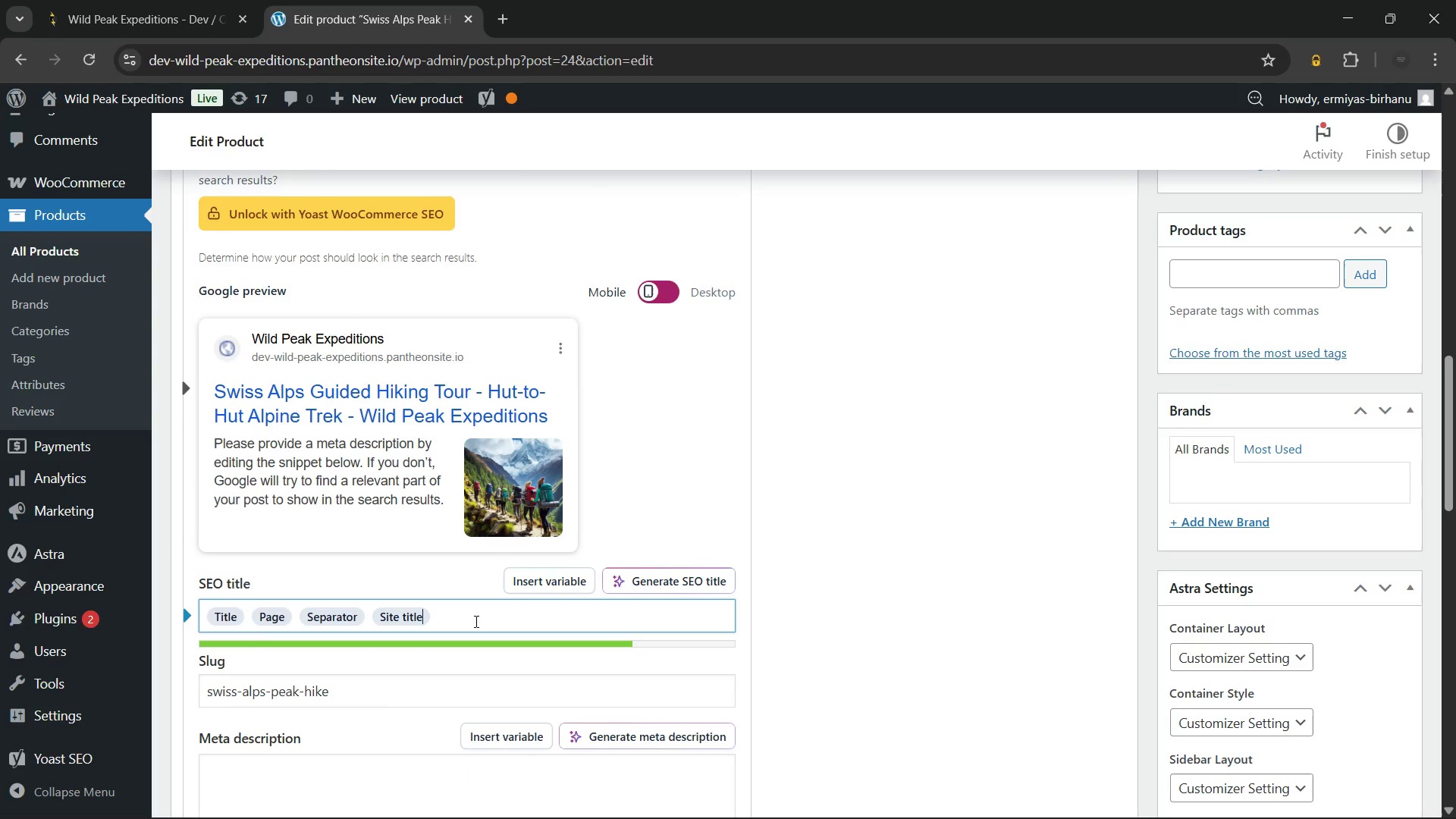 
hold_key(key=Backspace, duration=0.91)
 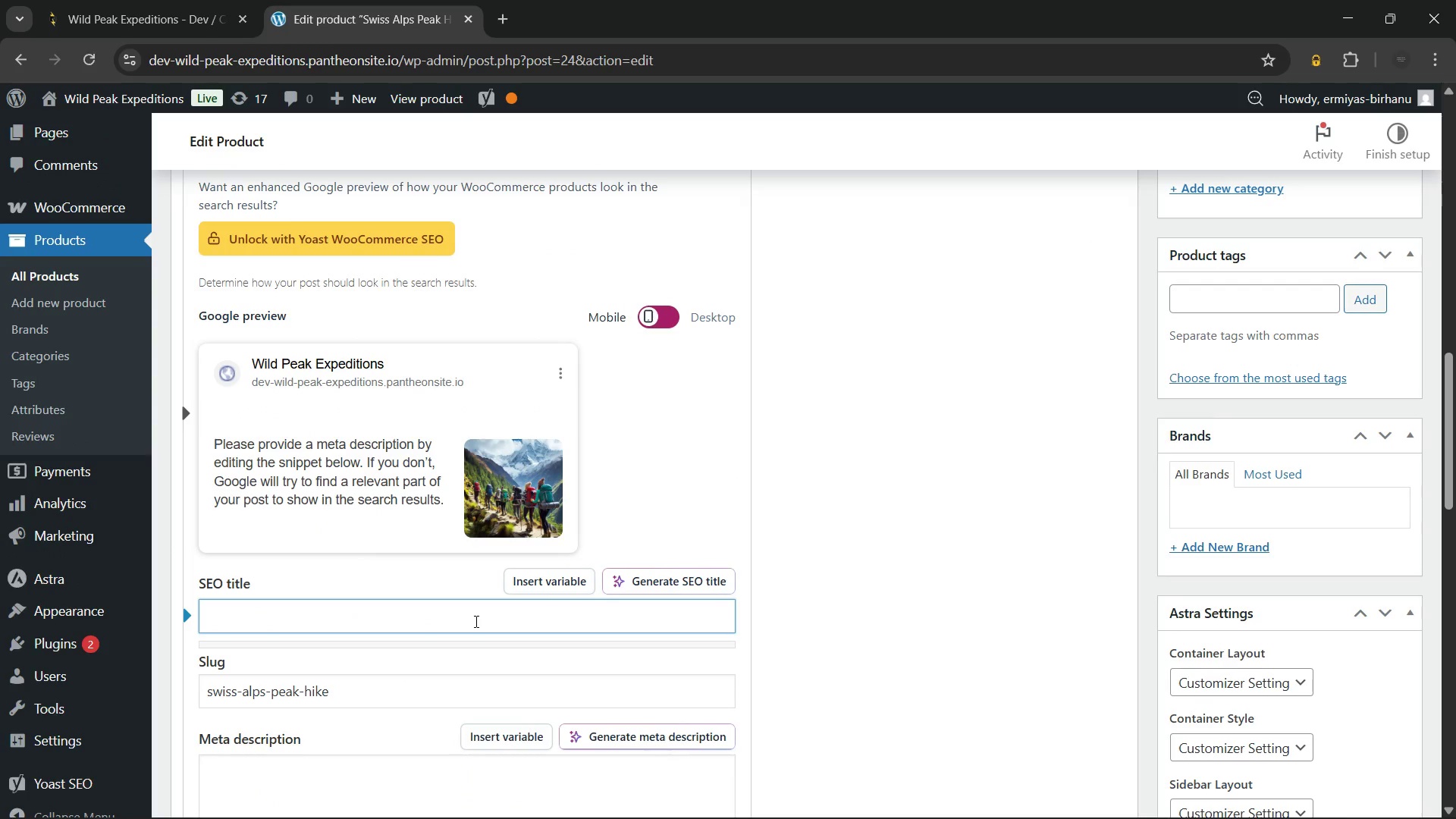 
type(Swi)
 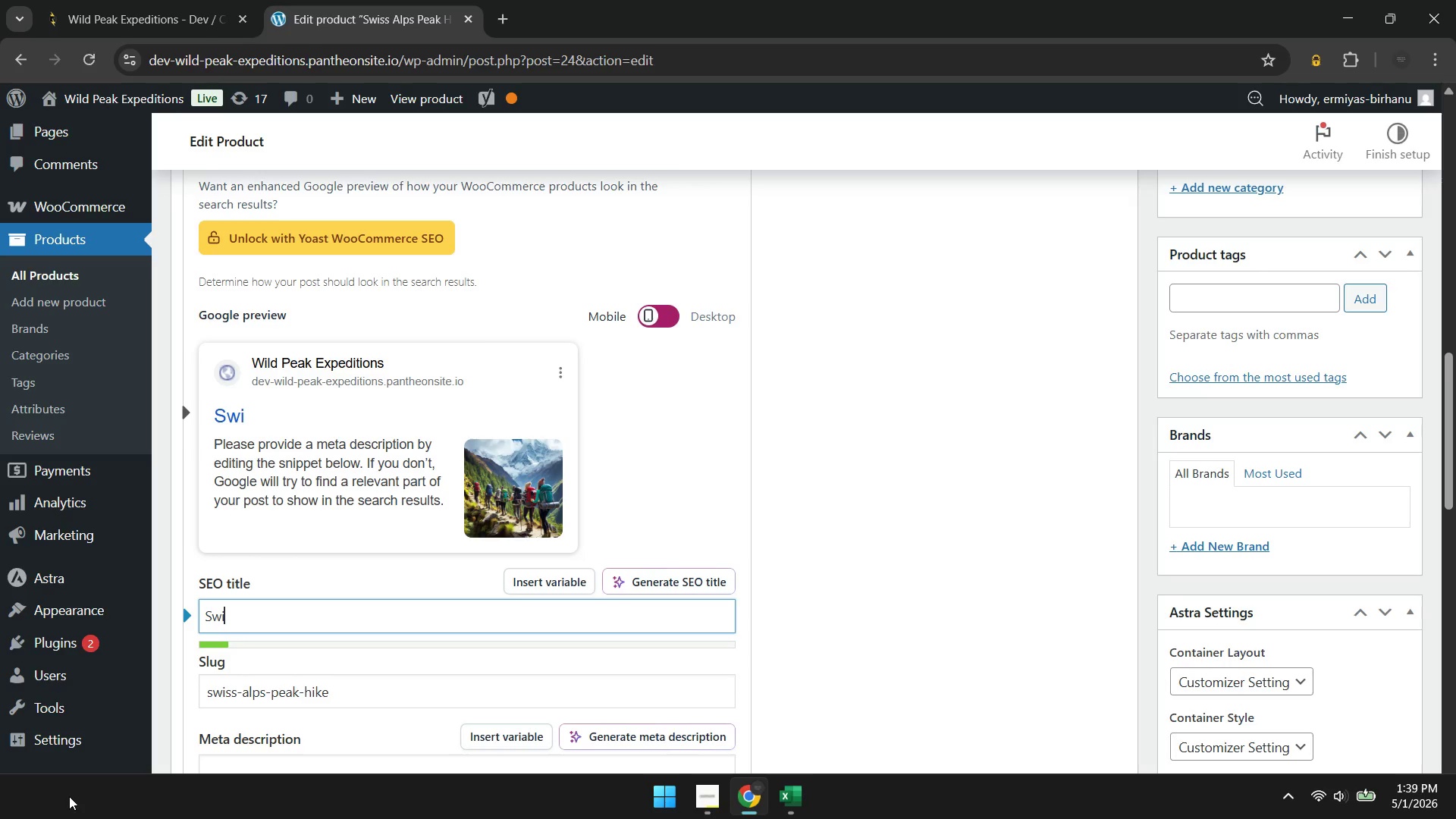 
wait(5.83)
 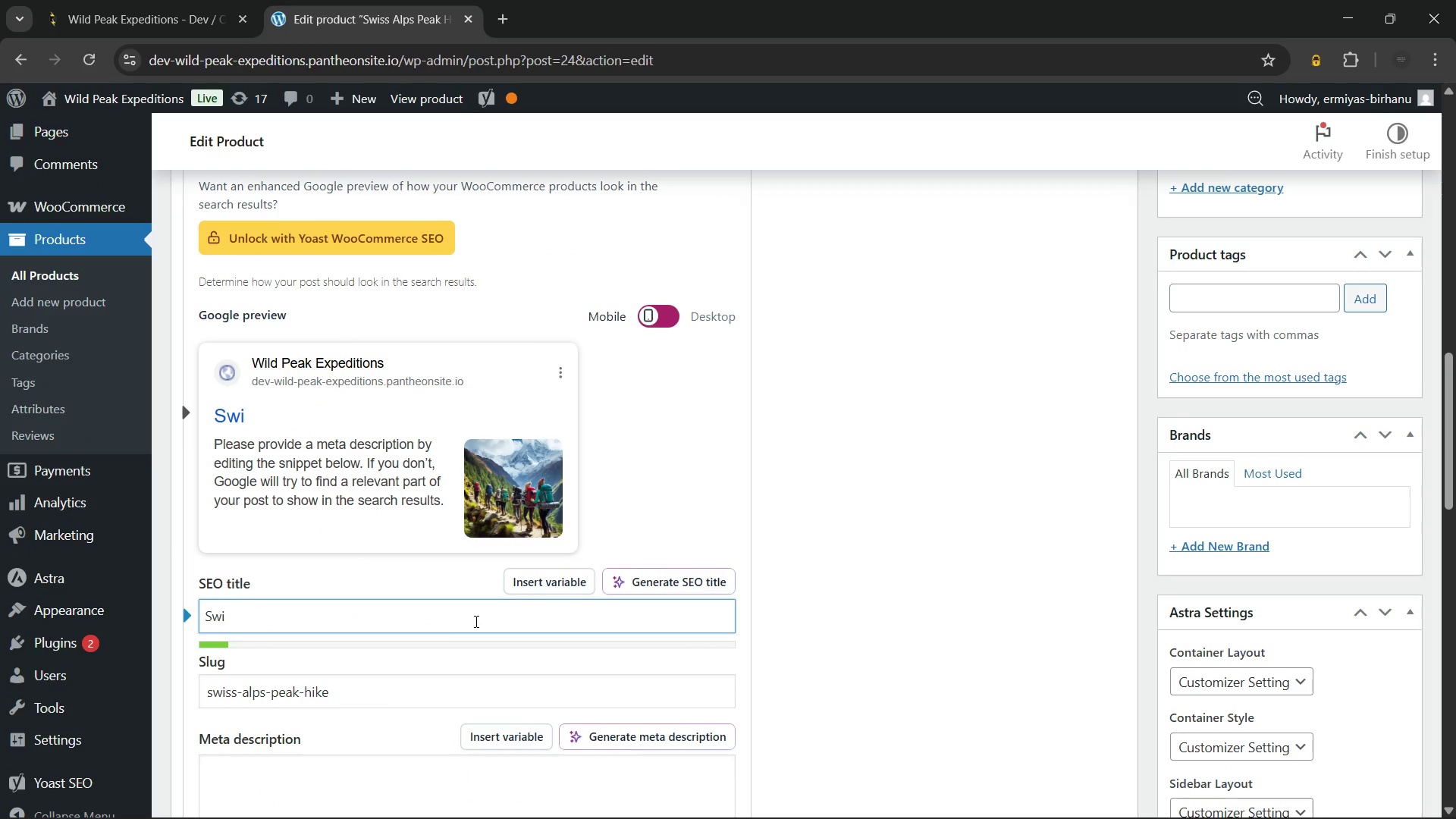 
type(ss Alps Guided Hiking Tour | Hut-to-Hut)
 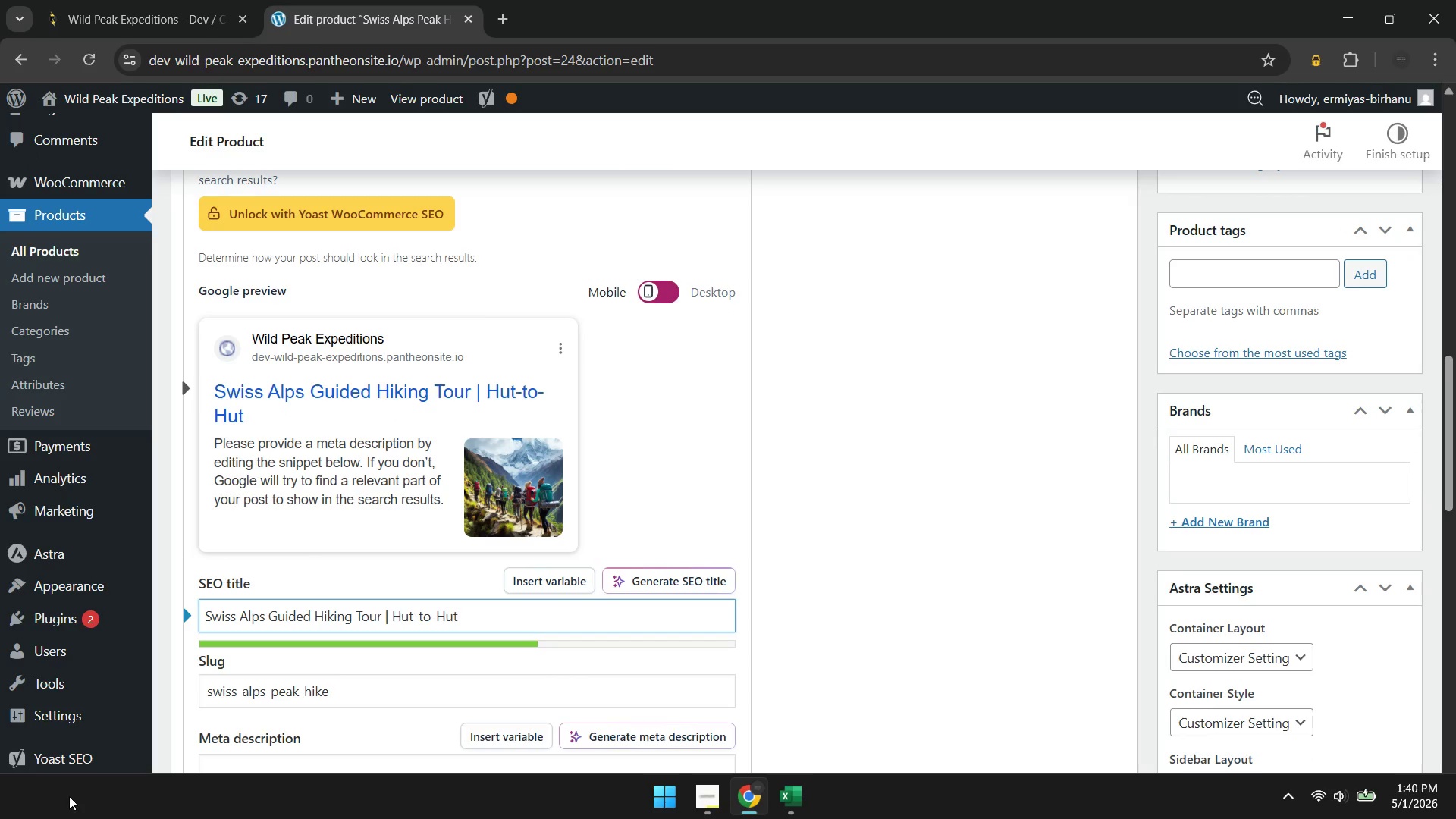 
wait(12.8)
 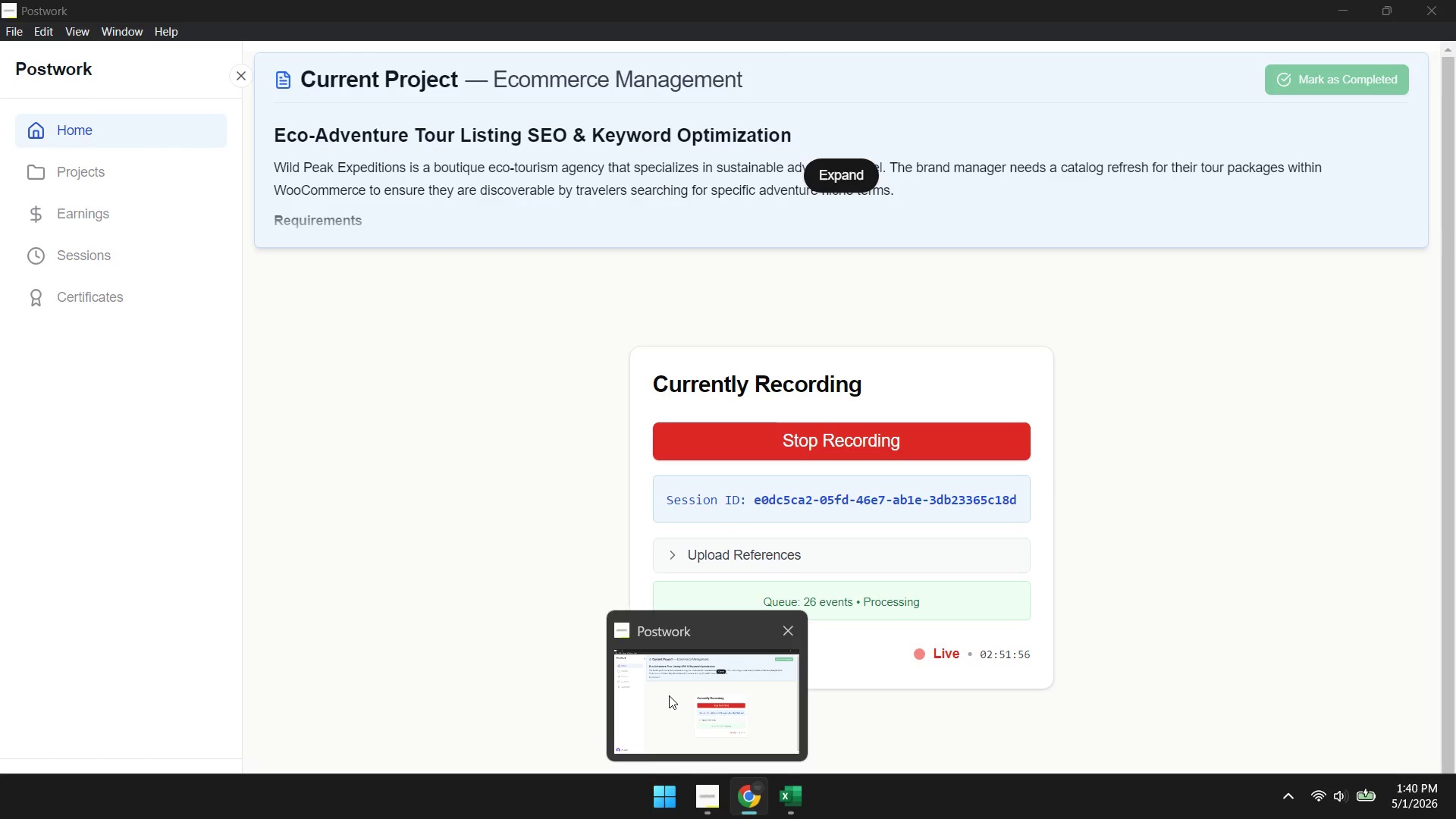 
type( Alpine Trek | wild peak)
 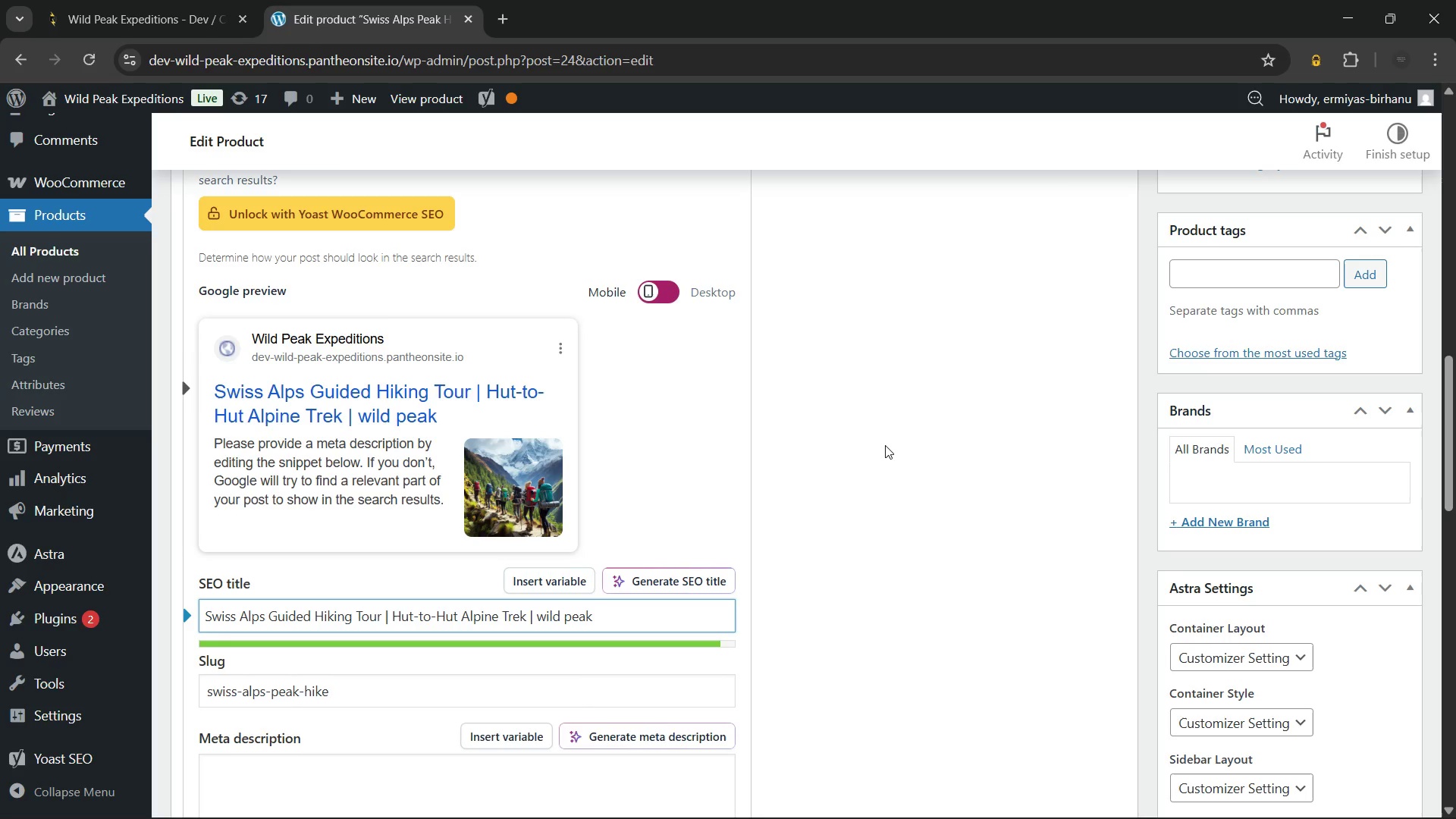 
wait(5.53)
 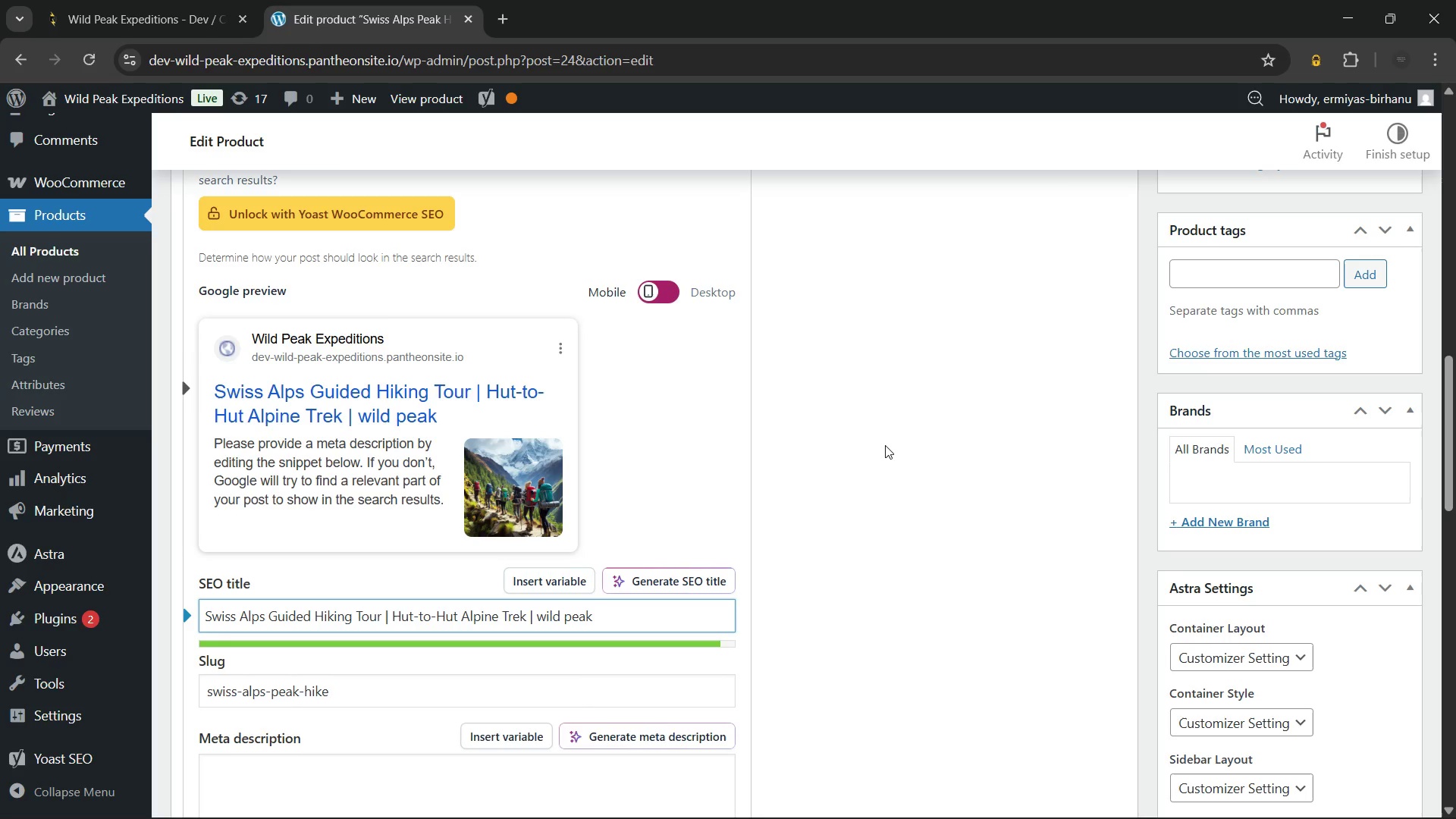 
left_click([544, 617])
 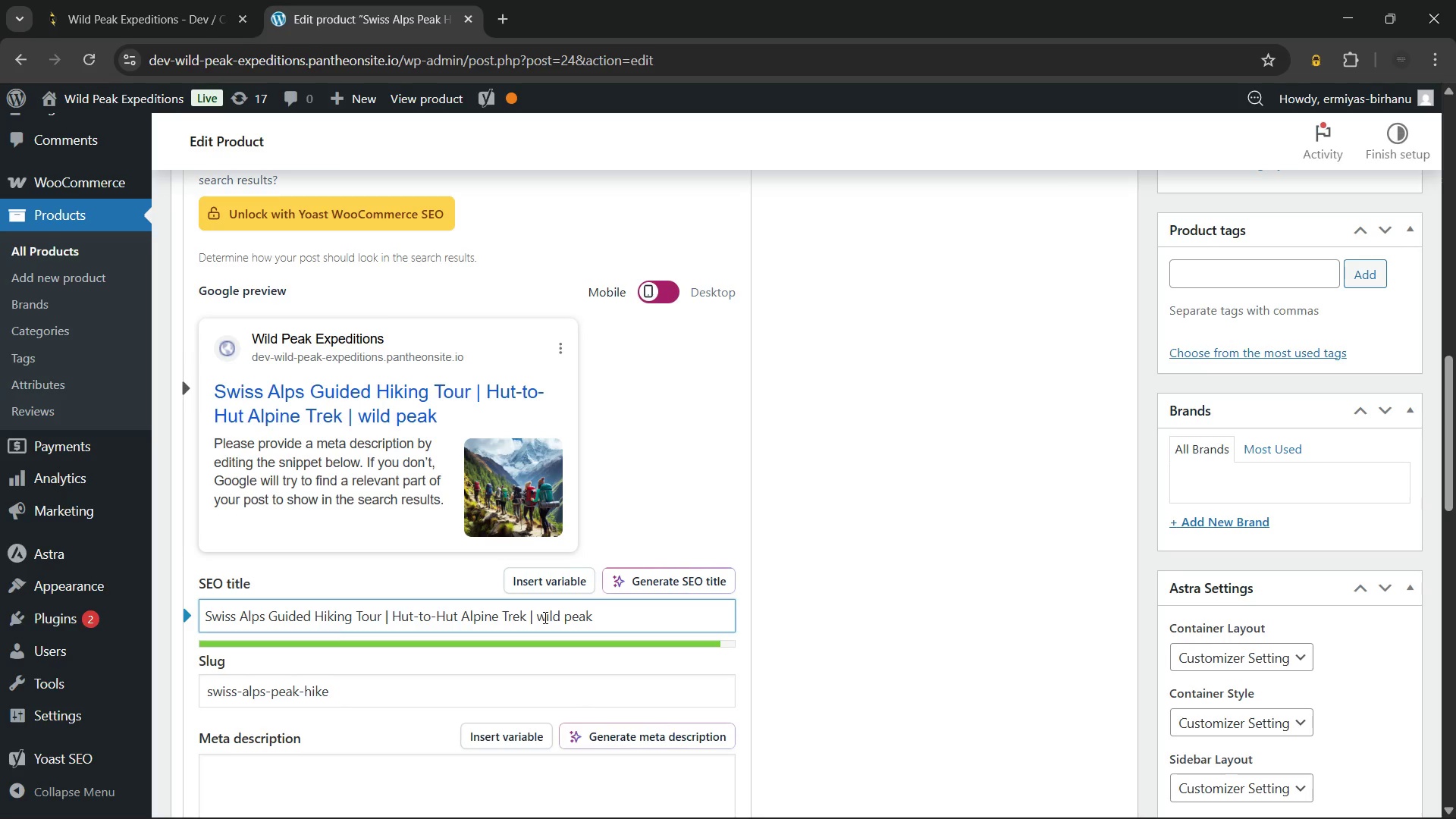 
key(Backspace)
 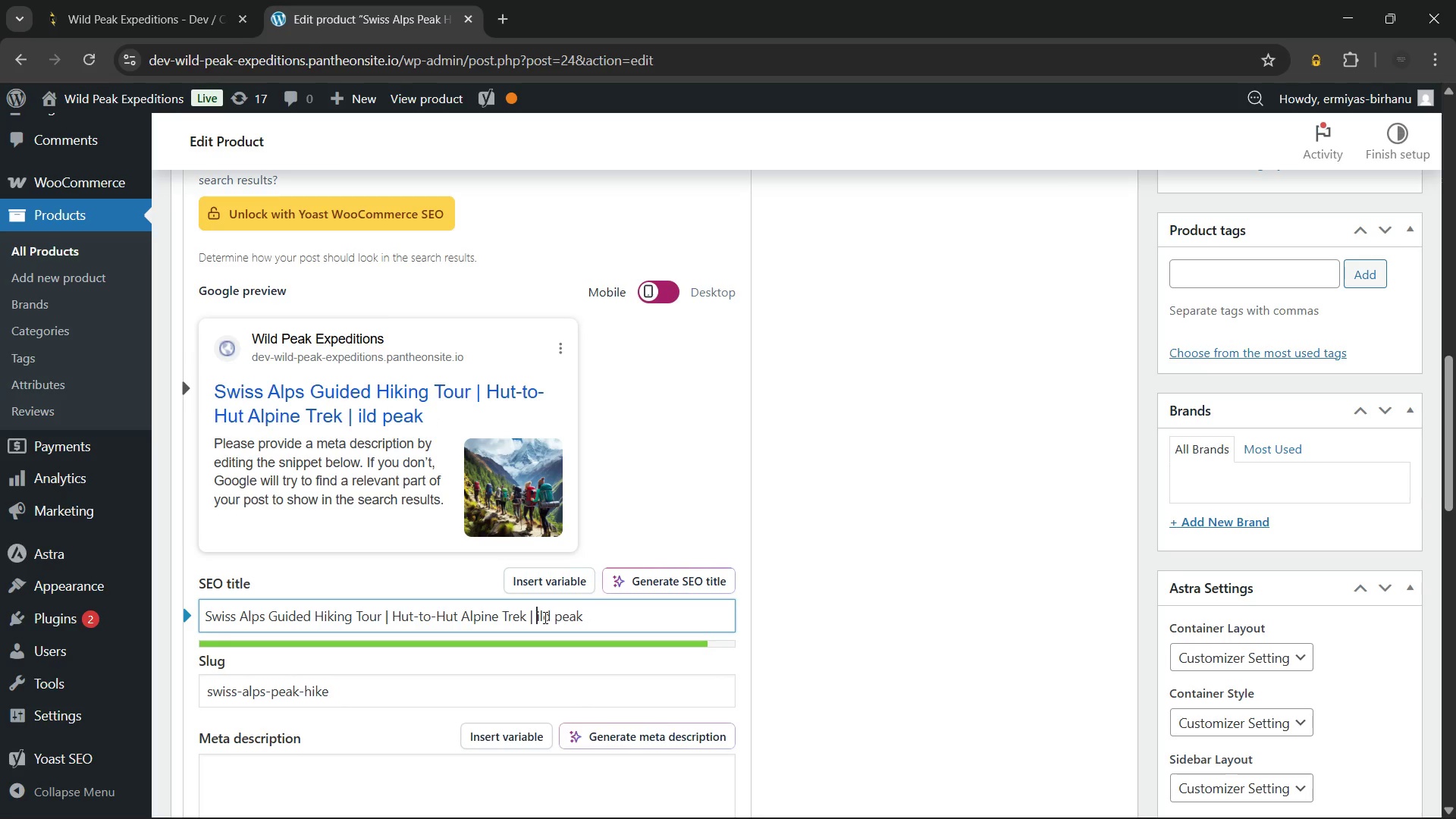 
key(Shift+ShiftRight)
 